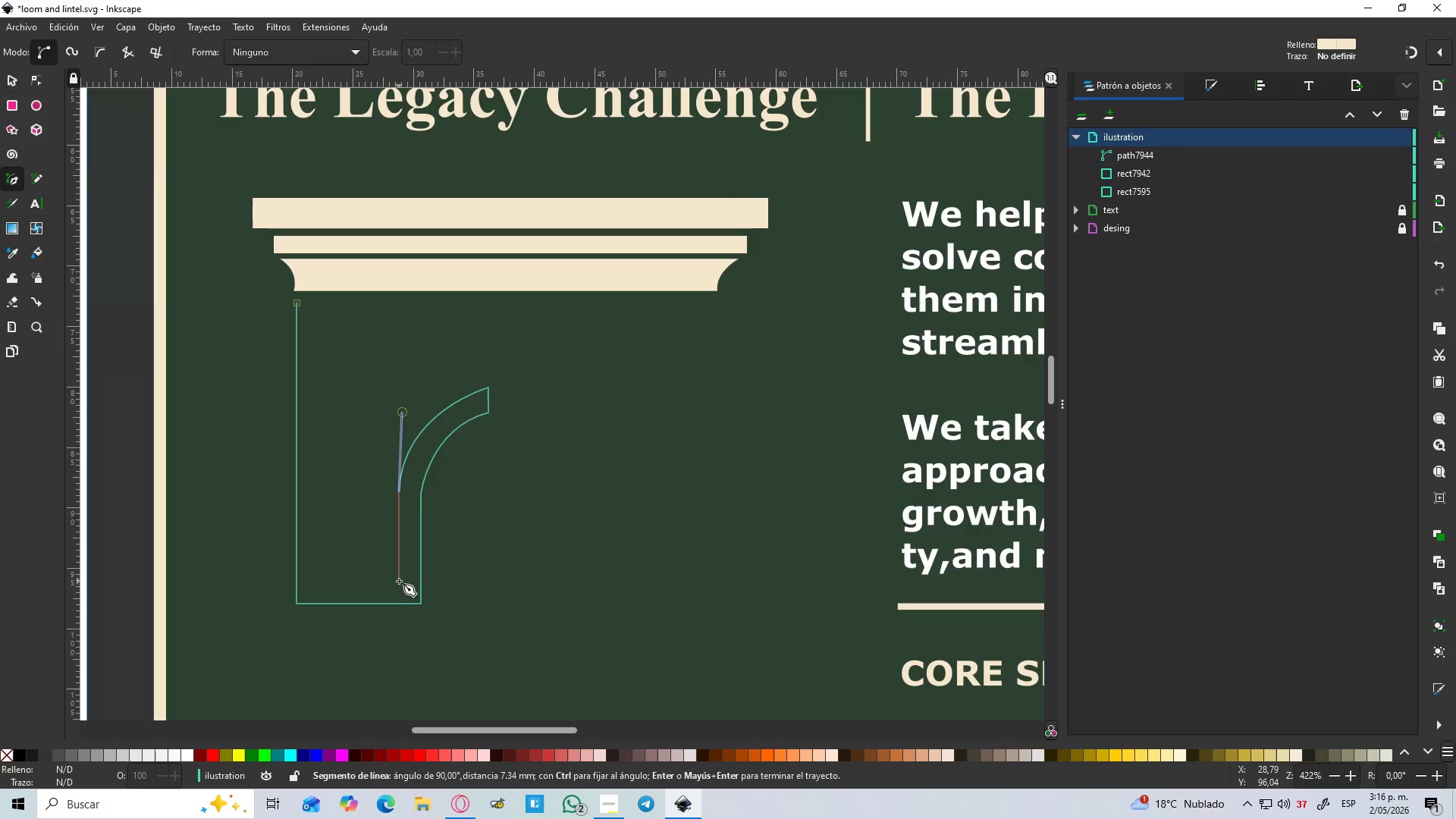 
hold_key(key=ControlLeft, duration=1.52)
 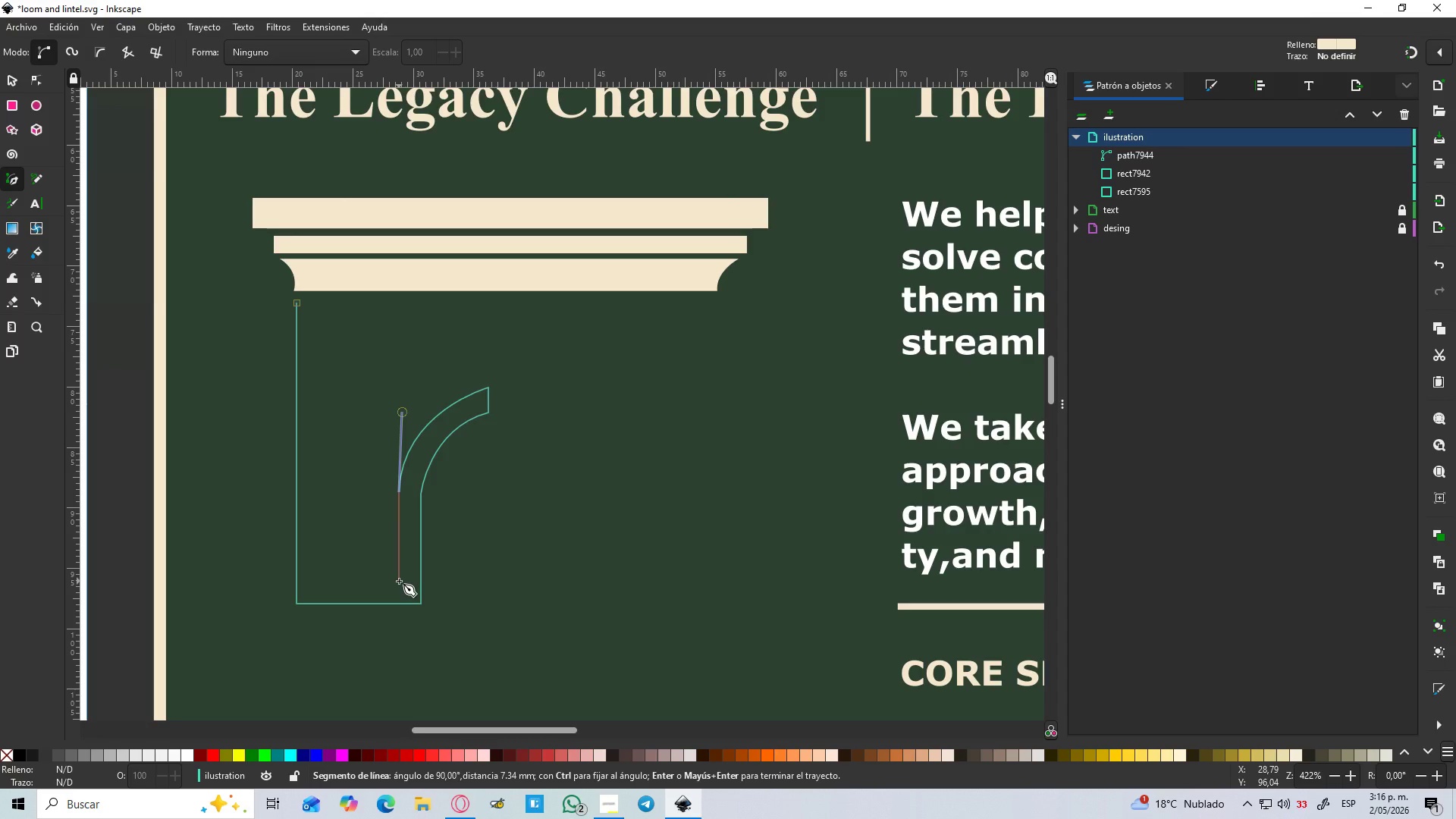 
hold_key(key=ControlLeft, duration=1.51)
 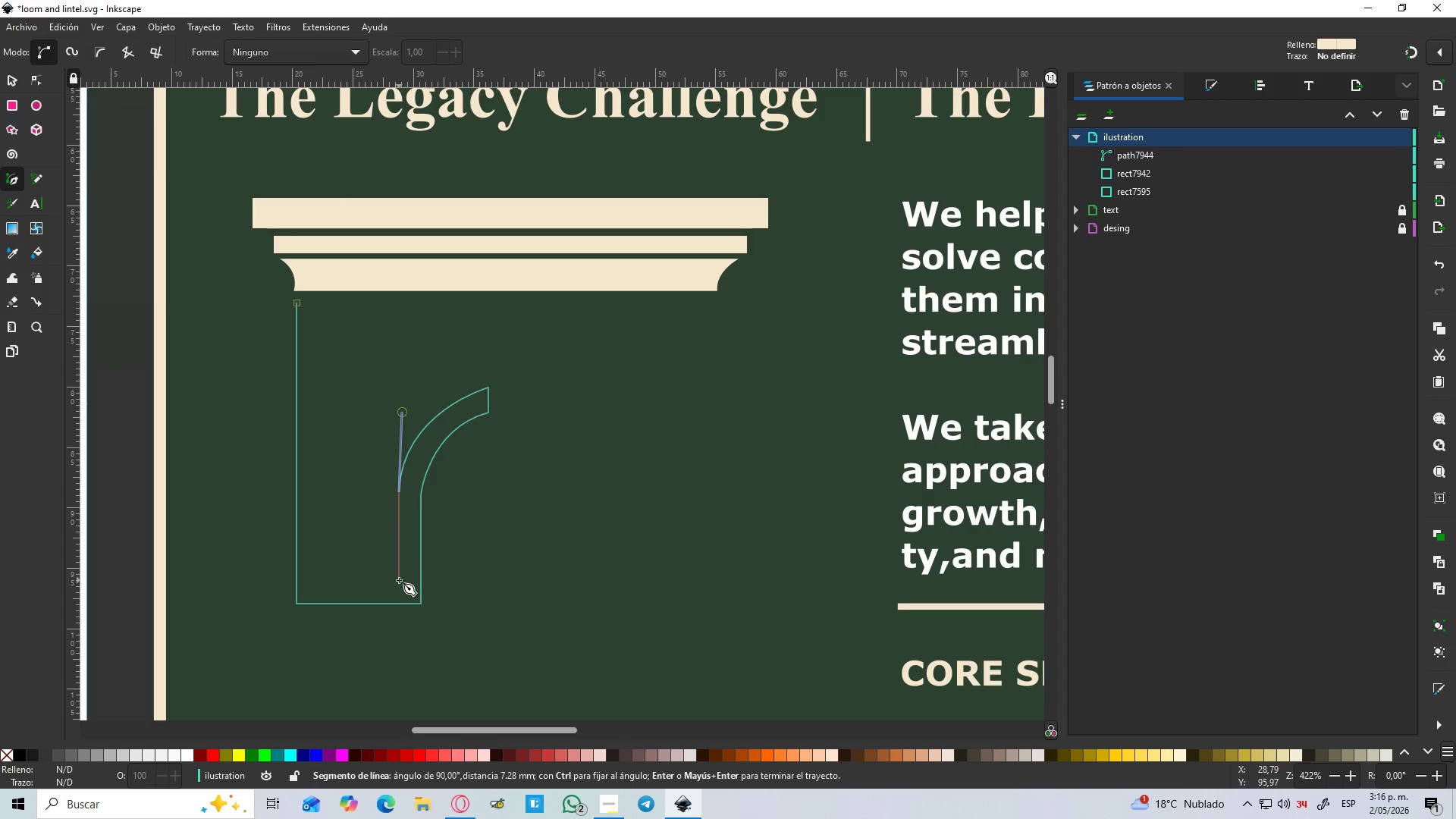 
hold_key(key=ControlLeft, duration=0.77)
left_click([399, 580])
 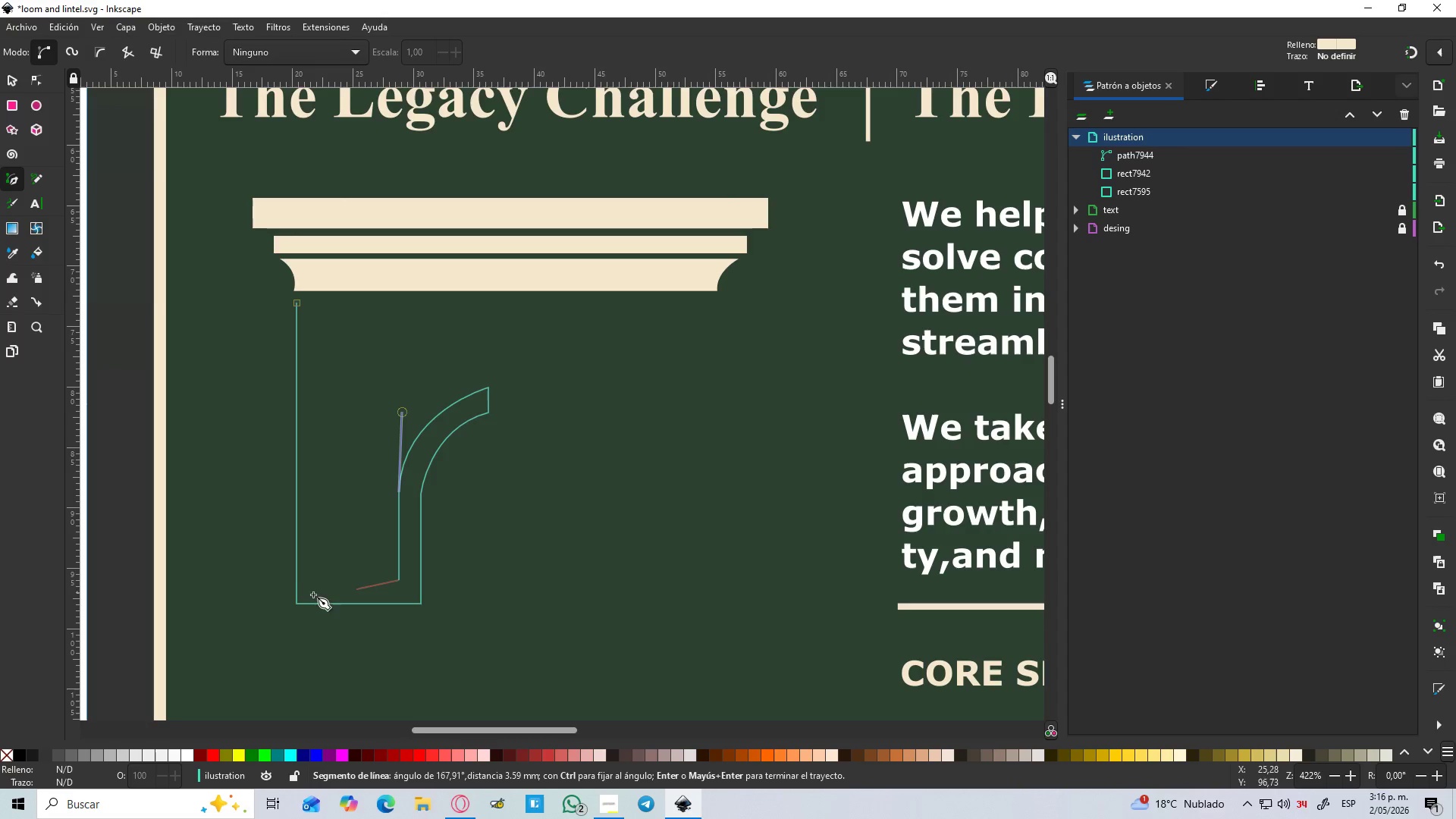 
hold_key(key=ControlLeft, duration=1.5)
 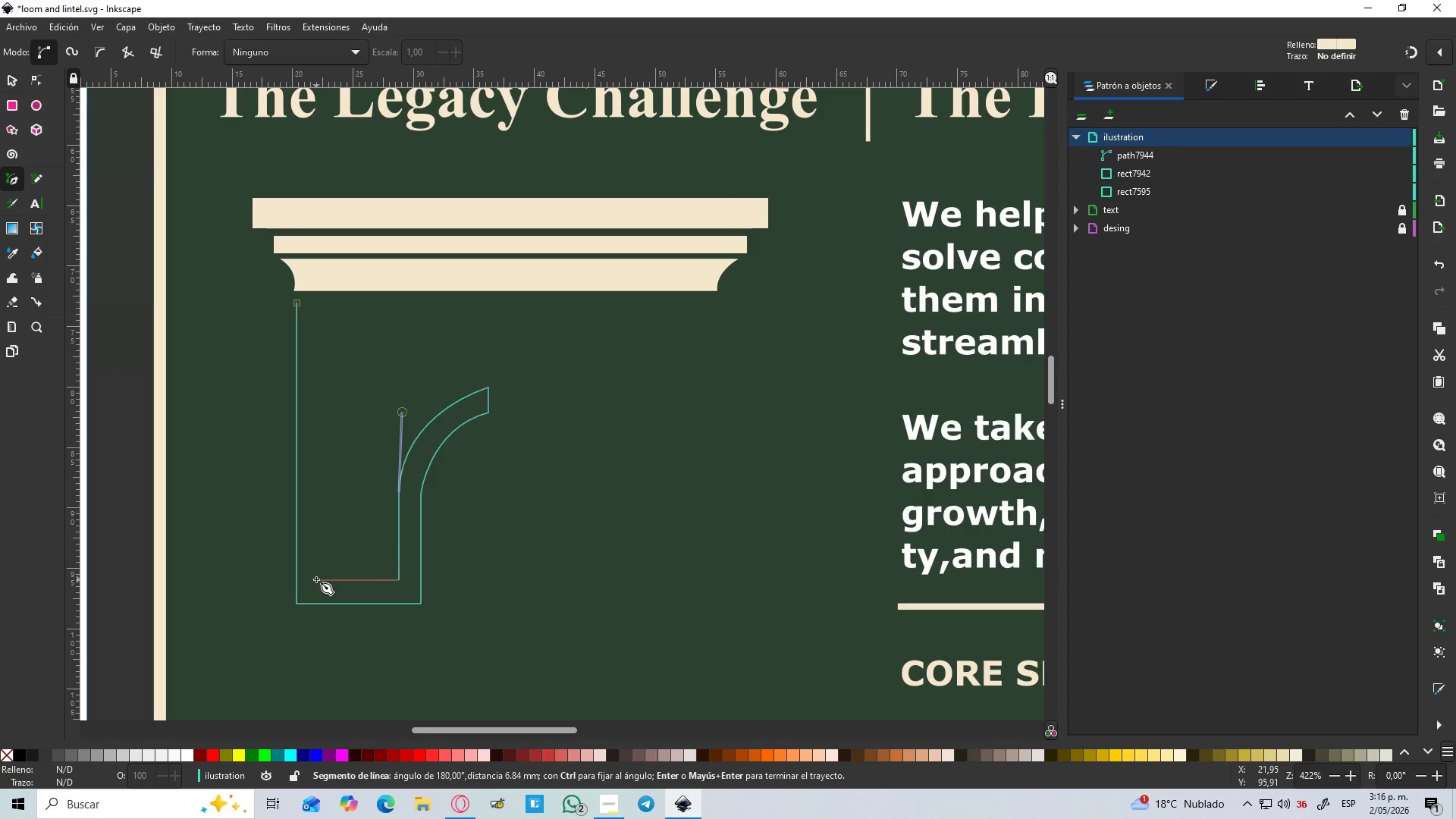 
hold_key(key=ControlLeft, duration=0.88)
left_click_drag(start_coordinate=[316, 579], to_coordinate=[315, 574])
 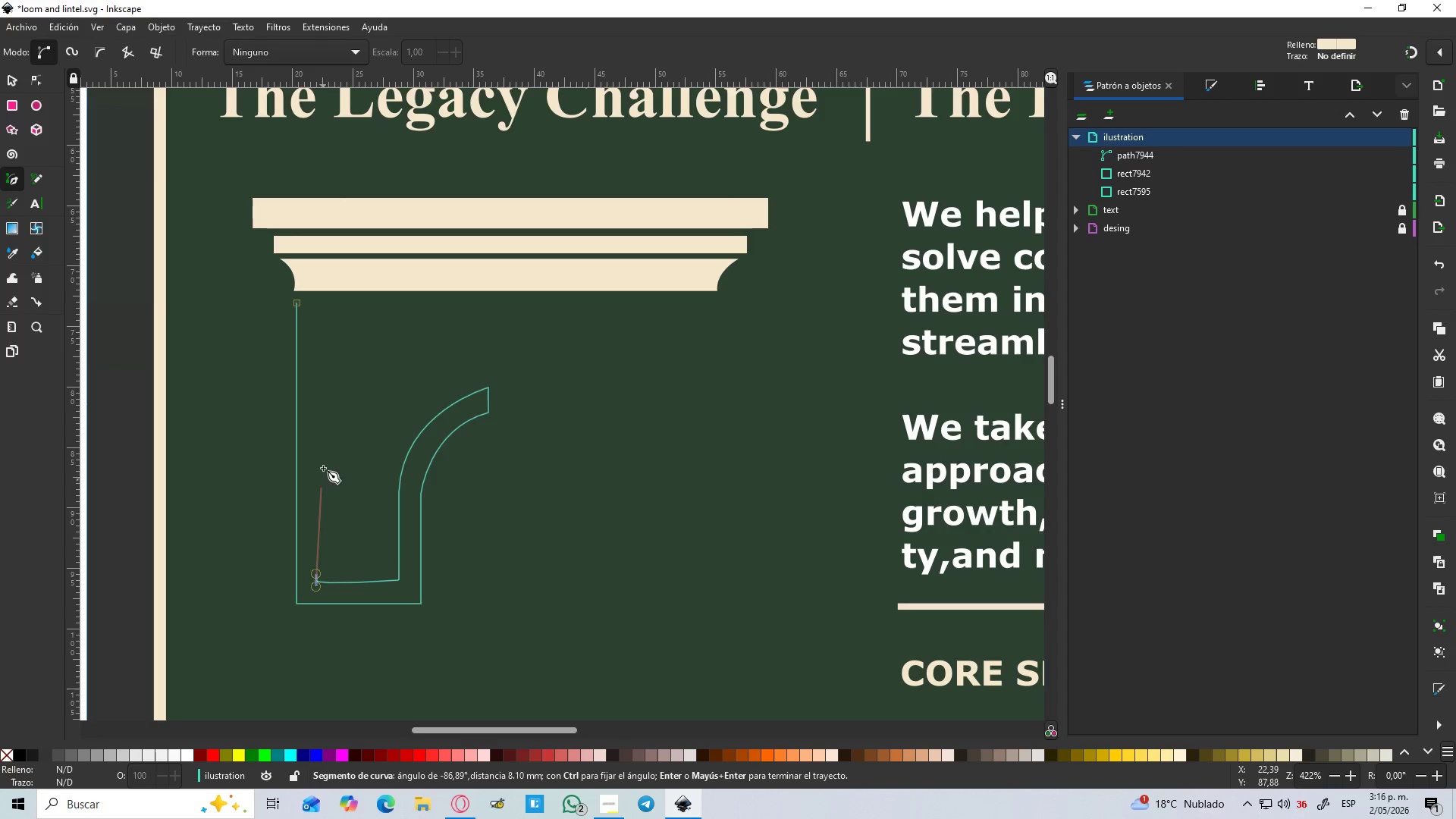 
hold_key(key=ControlLeft, duration=0.52)
 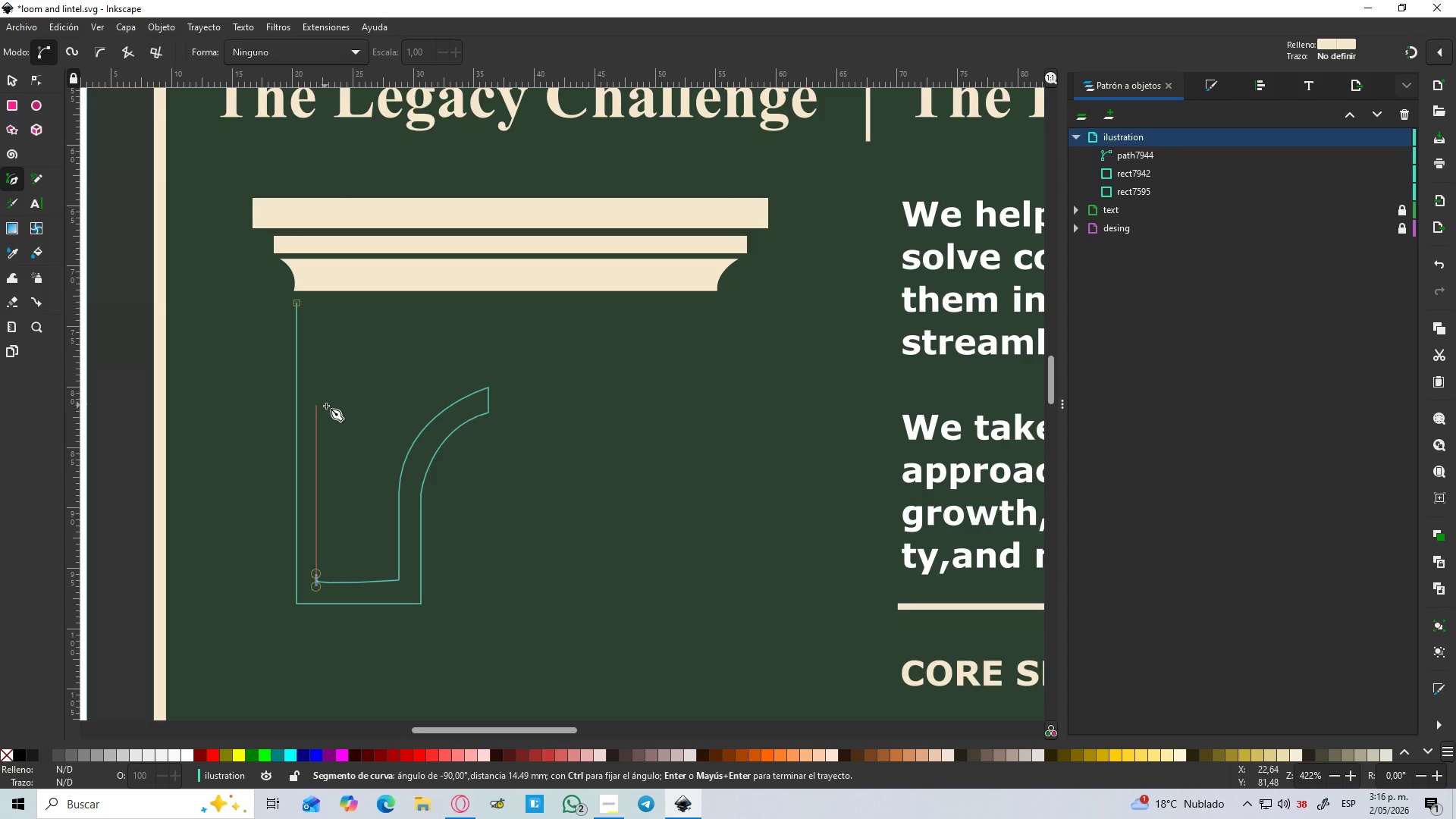 
key(Control+Z)
 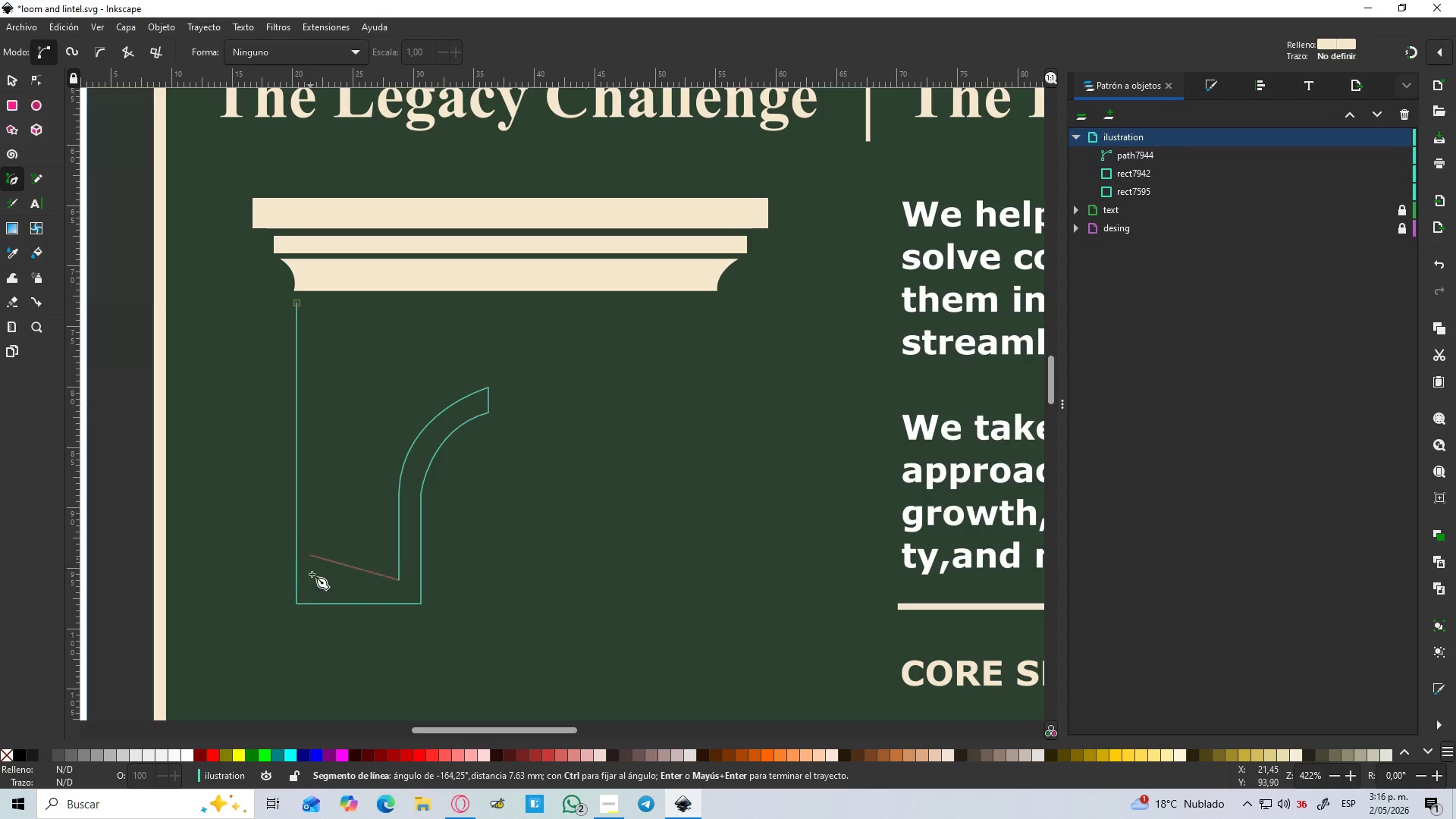 
hold_key(key=ControlLeft, duration=1.5)
left_click([316, 577])
 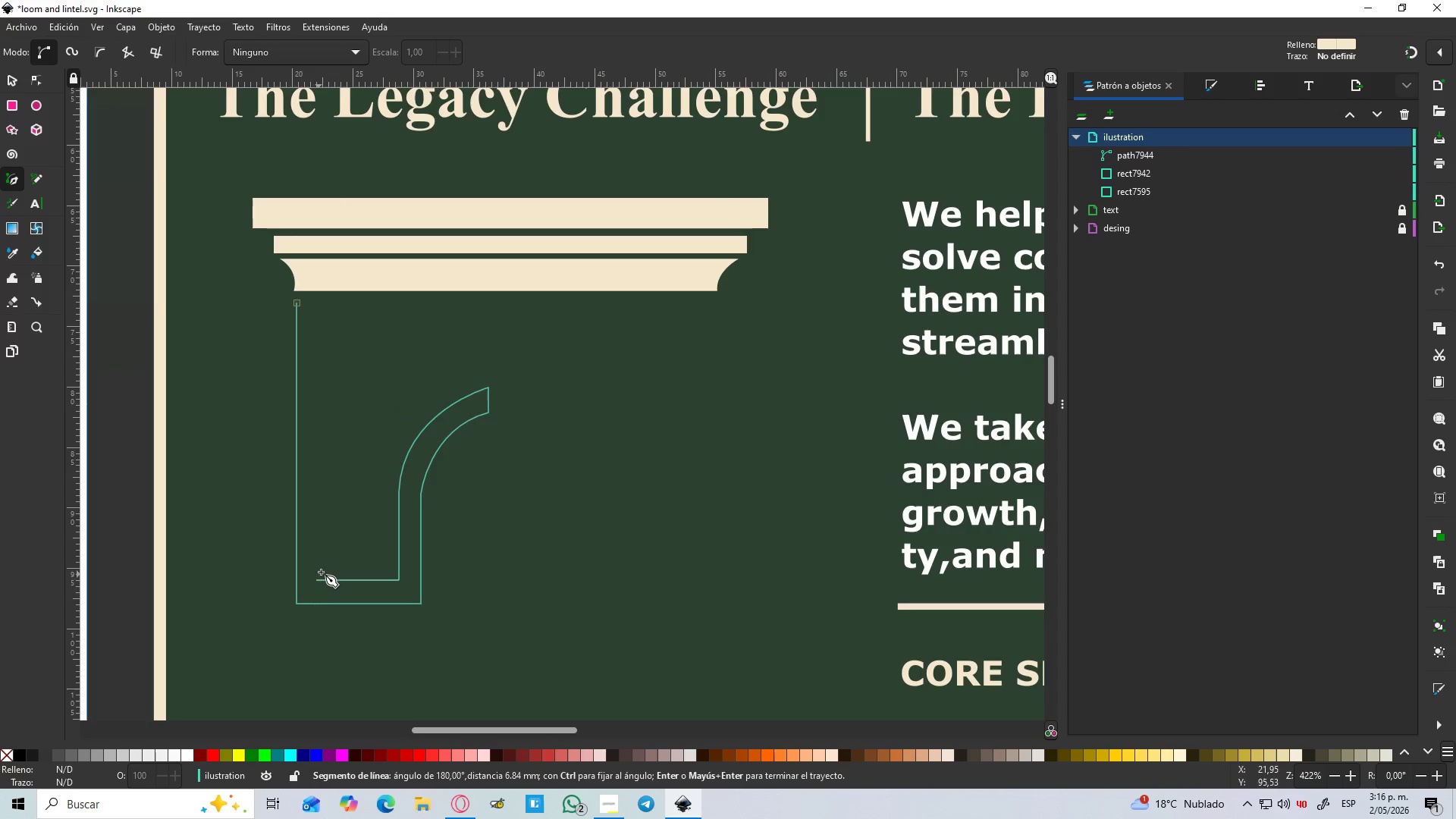 
key(Control+ControlLeft)
 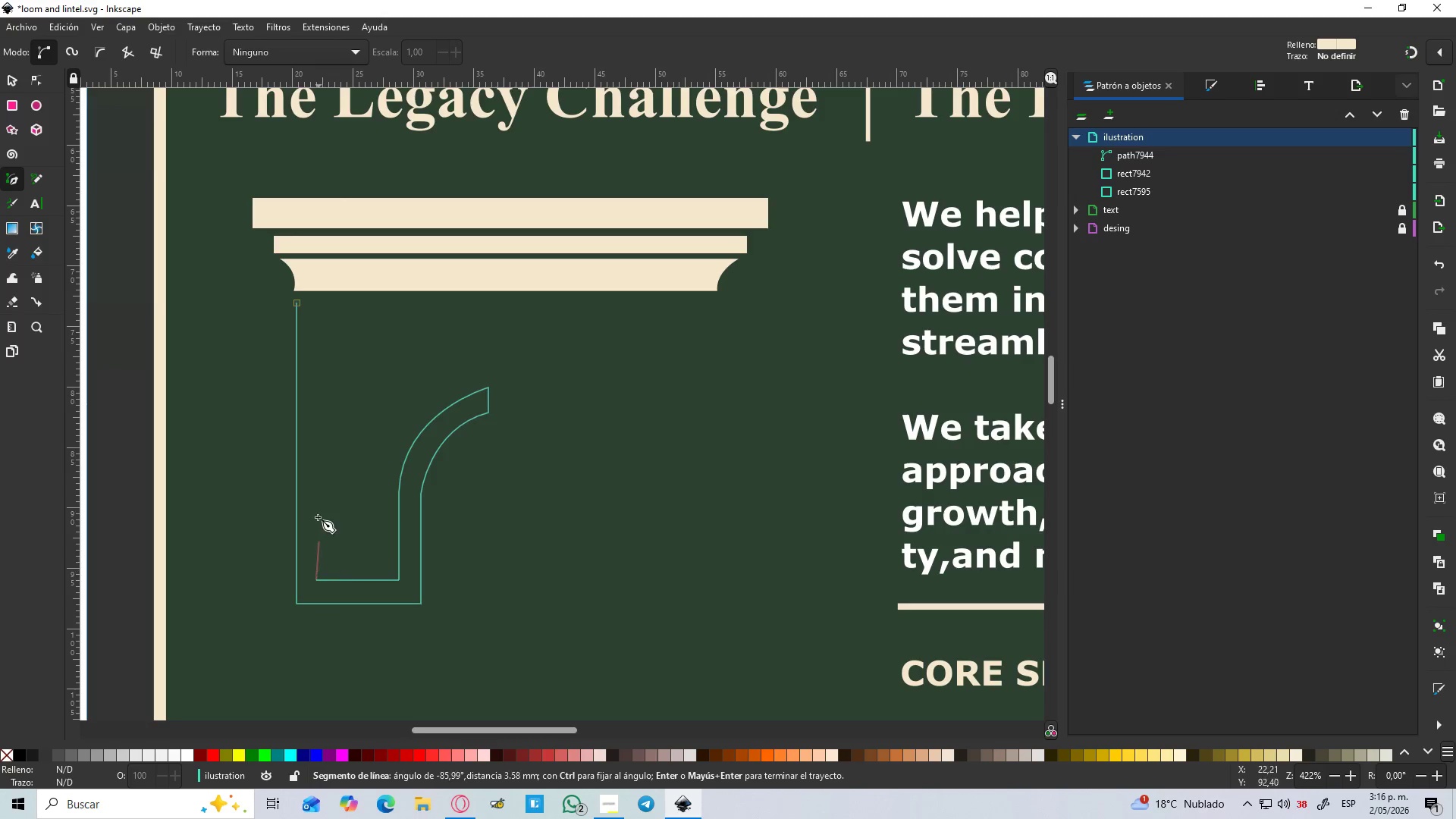 
hold_key(key=ControlLeft, duration=1.5)
 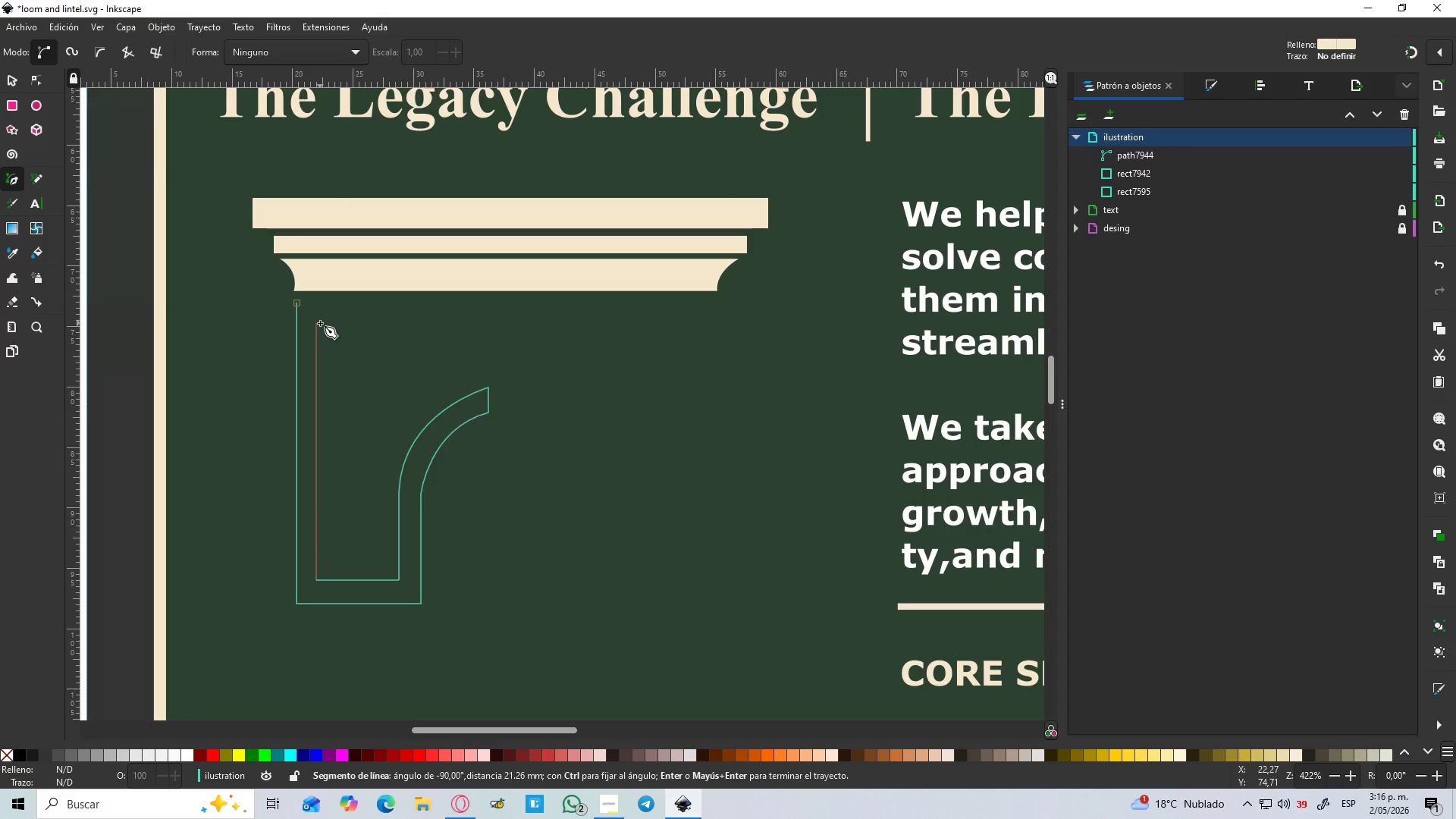 
hold_key(key=ControlLeft, duration=1.22)
left_click([320, 323])
 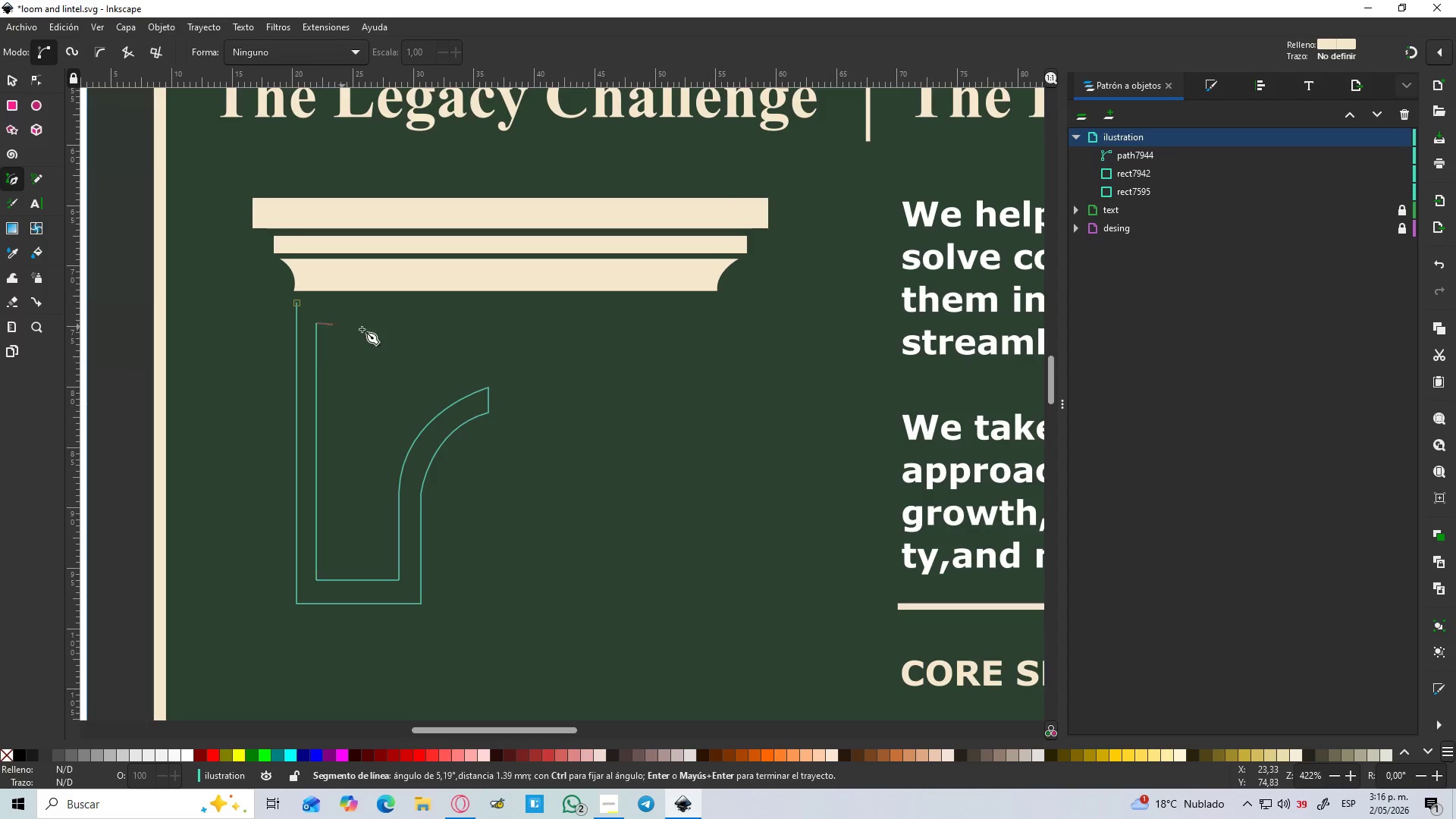 
hold_key(key=ControlLeft, duration=1.5)
 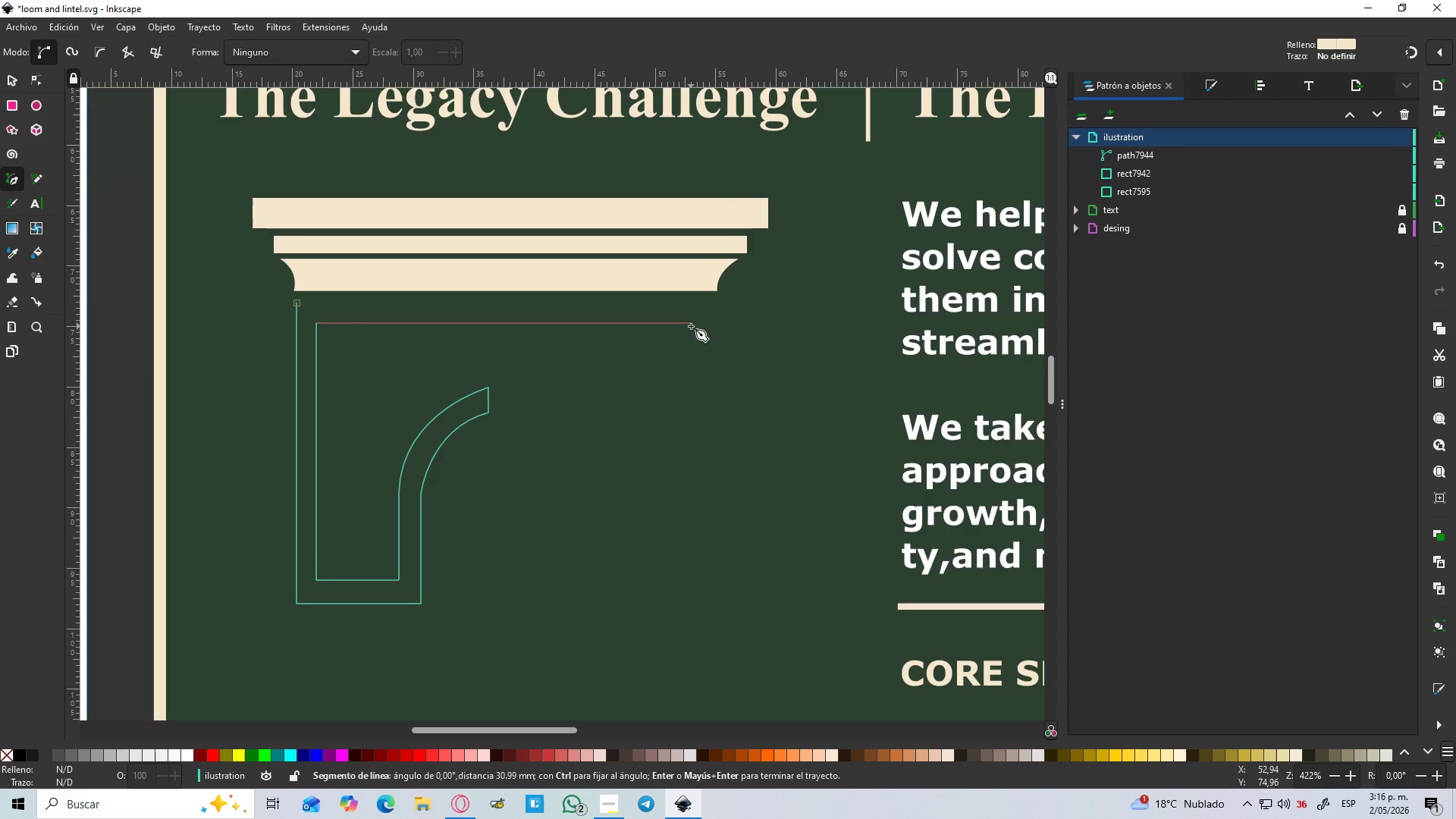 
hold_key(key=ControlLeft, duration=1.5)
 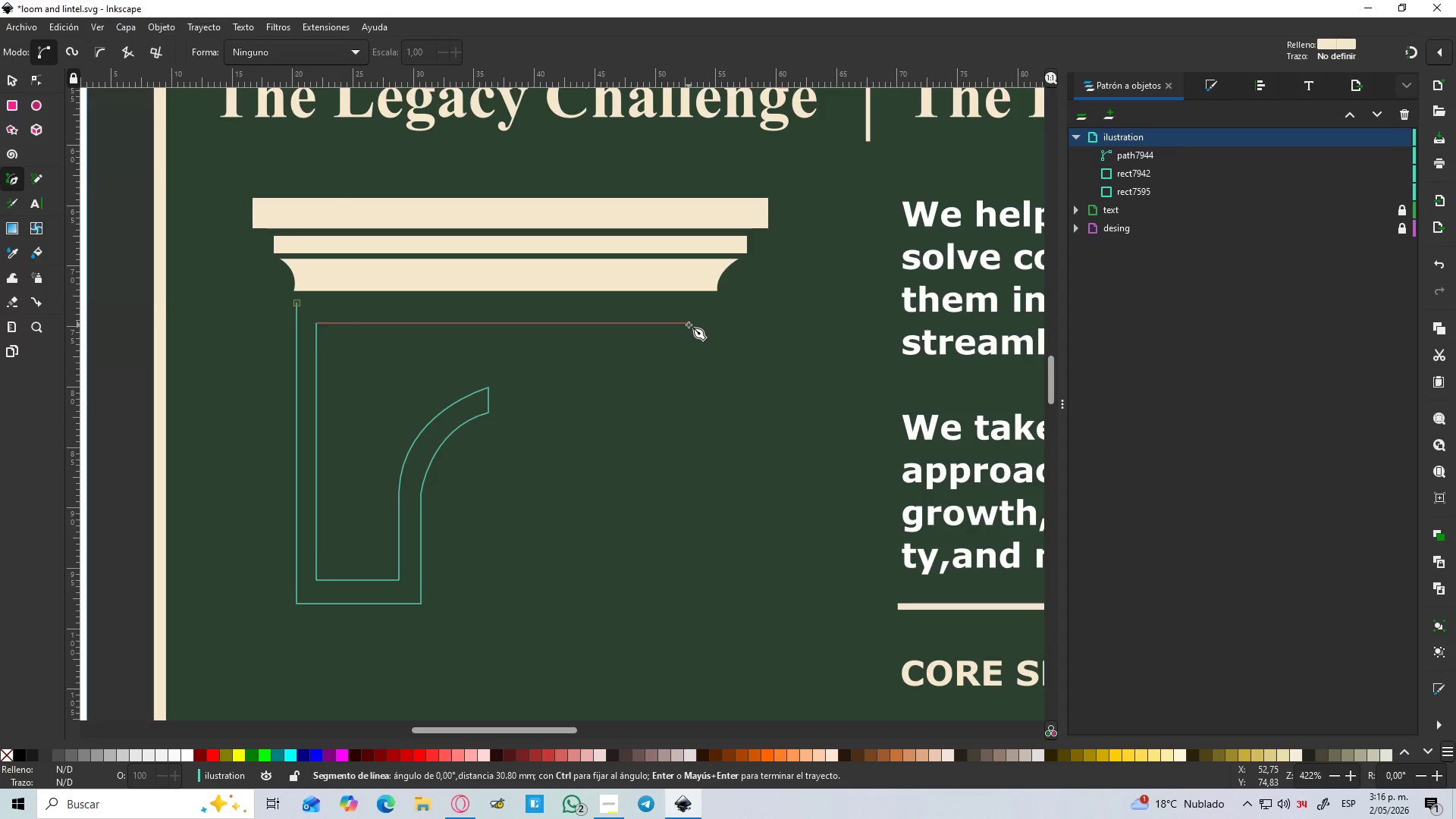 
hold_key(key=ControlLeft, duration=1.51)
 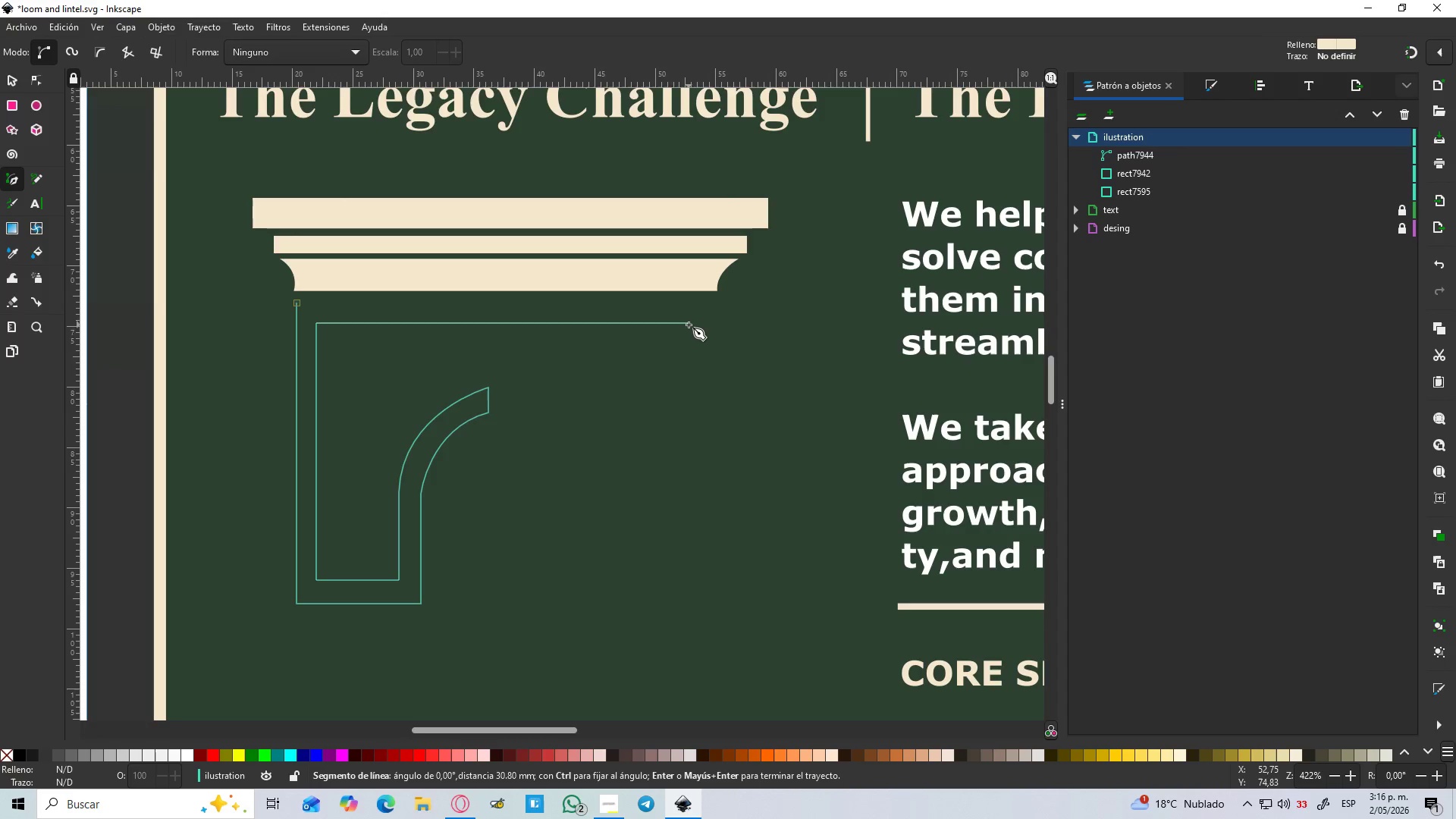 
hold_key(key=ControlLeft, duration=0.56)
left_click([689, 325])
 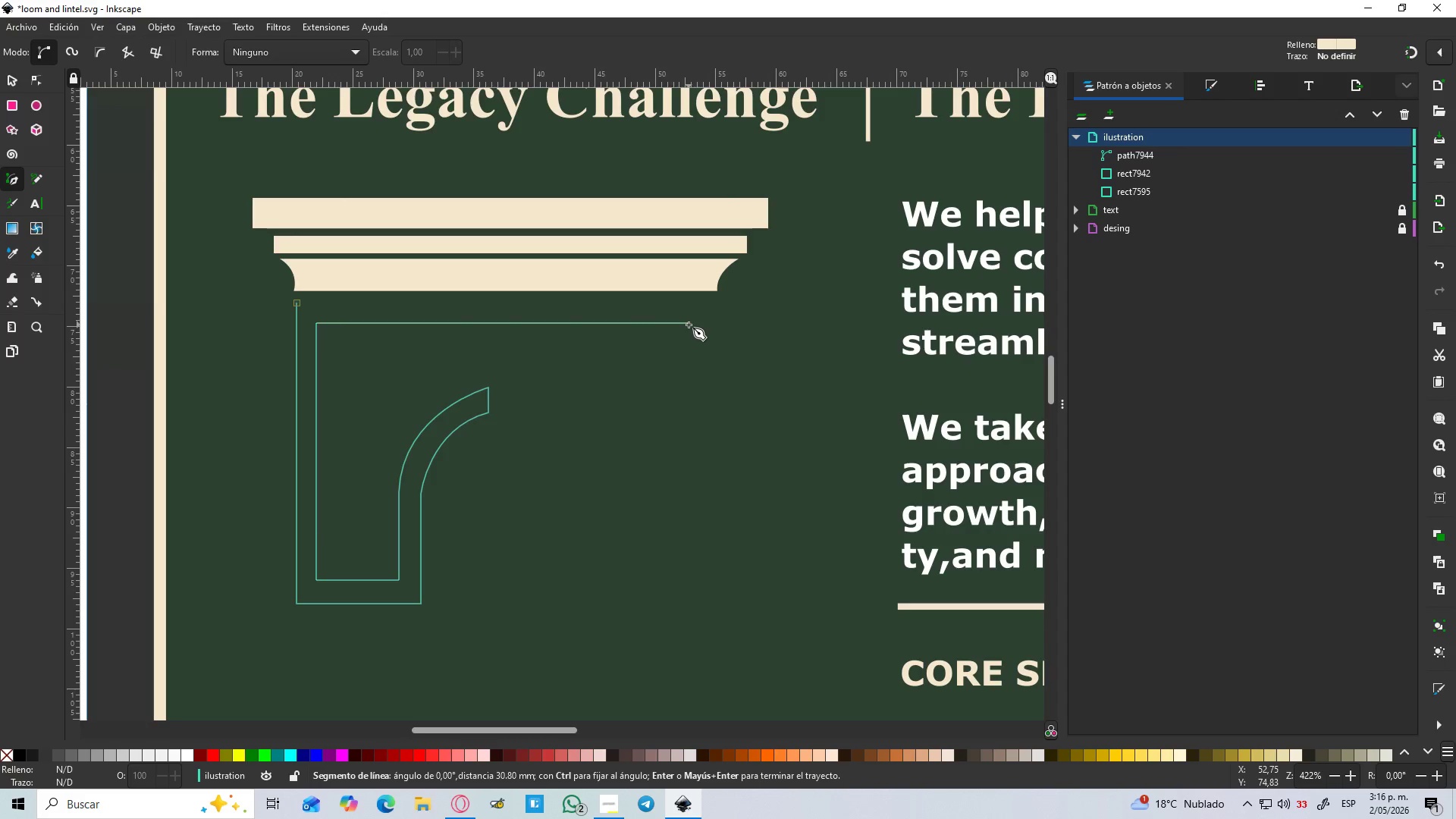 
hold_key(key=ControlLeft, duration=1.5)
 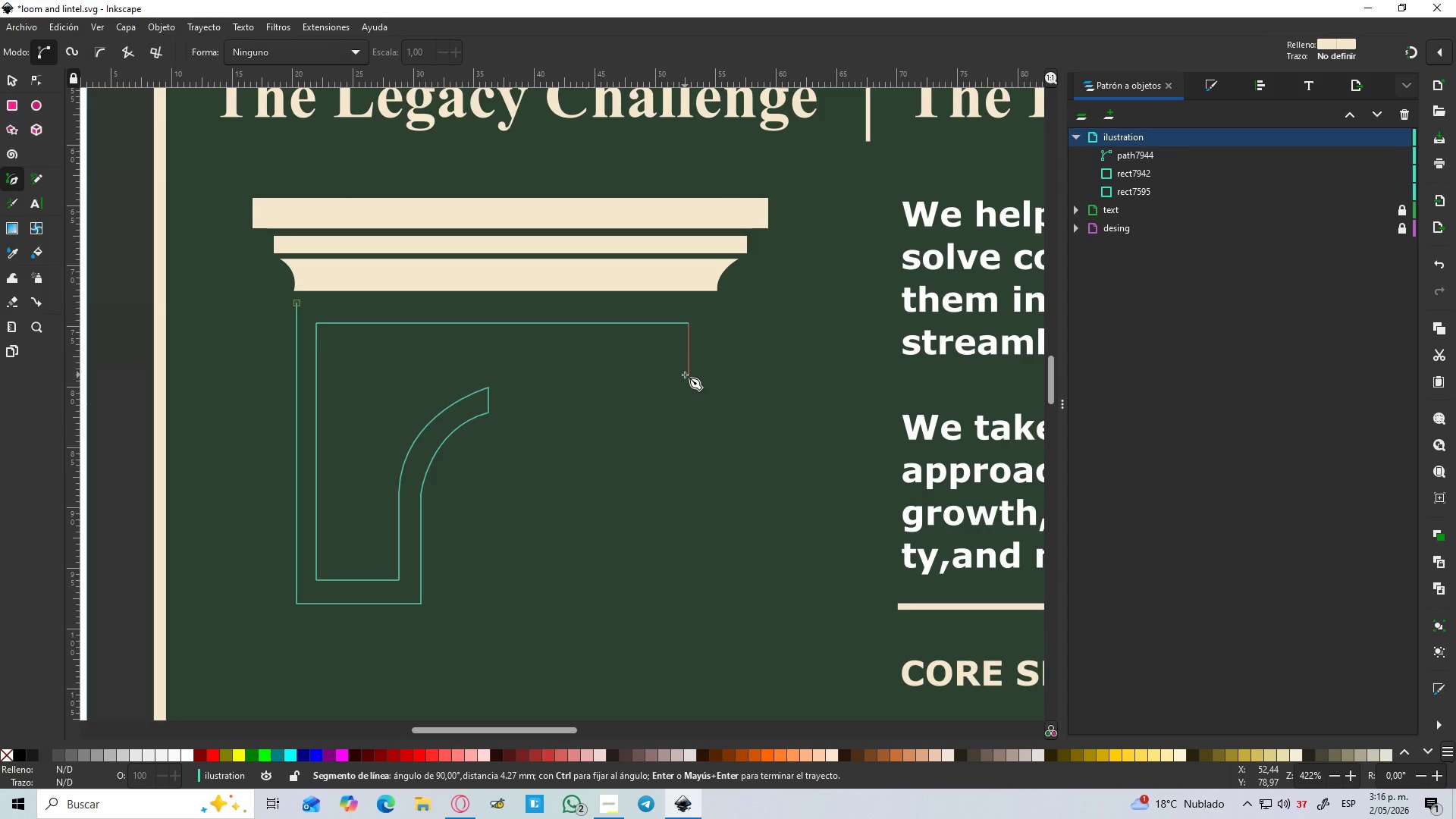 
hold_key(key=ControlLeft, duration=1.52)
 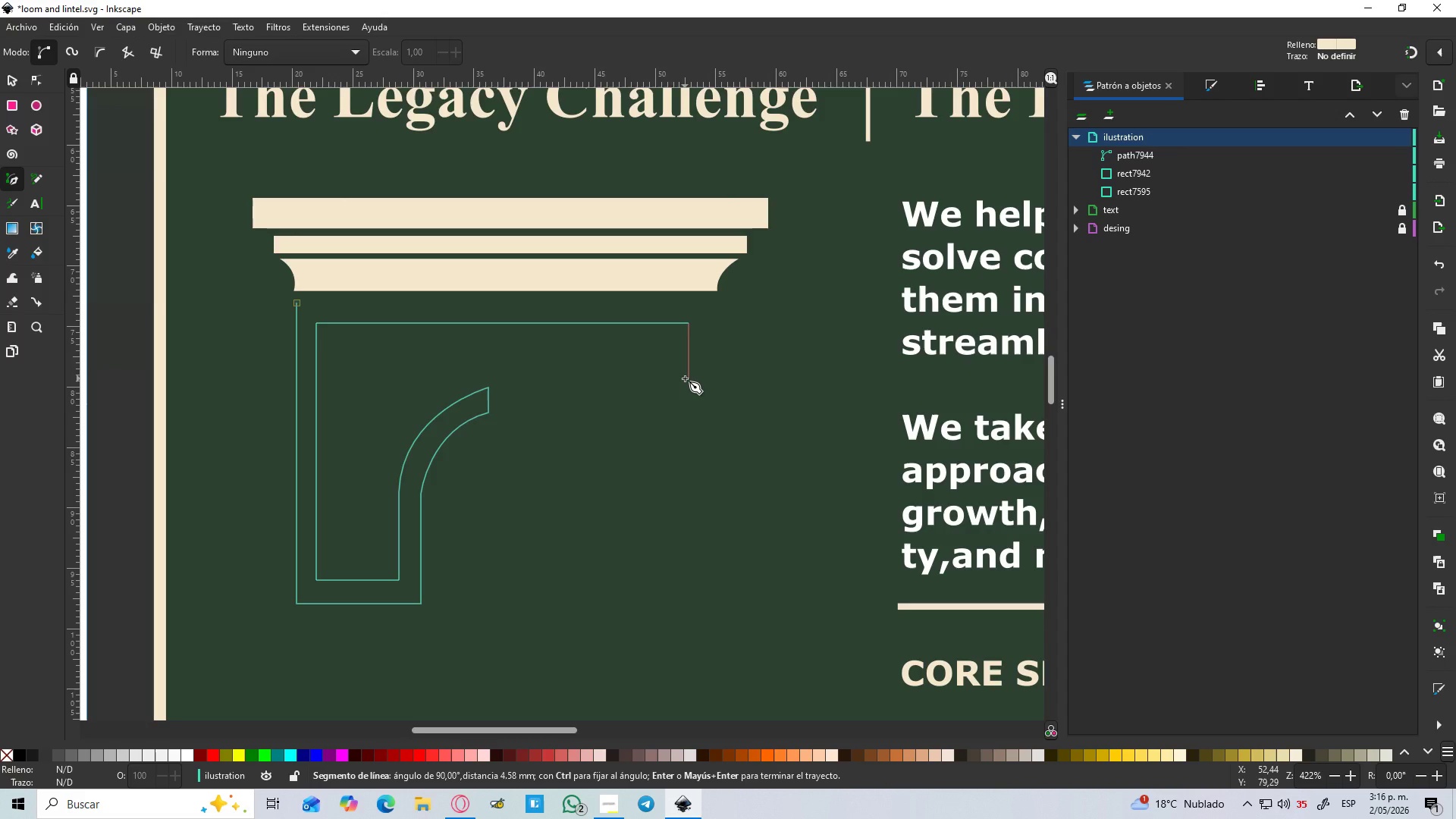 
hold_key(key=ControlLeft, duration=1.5)
 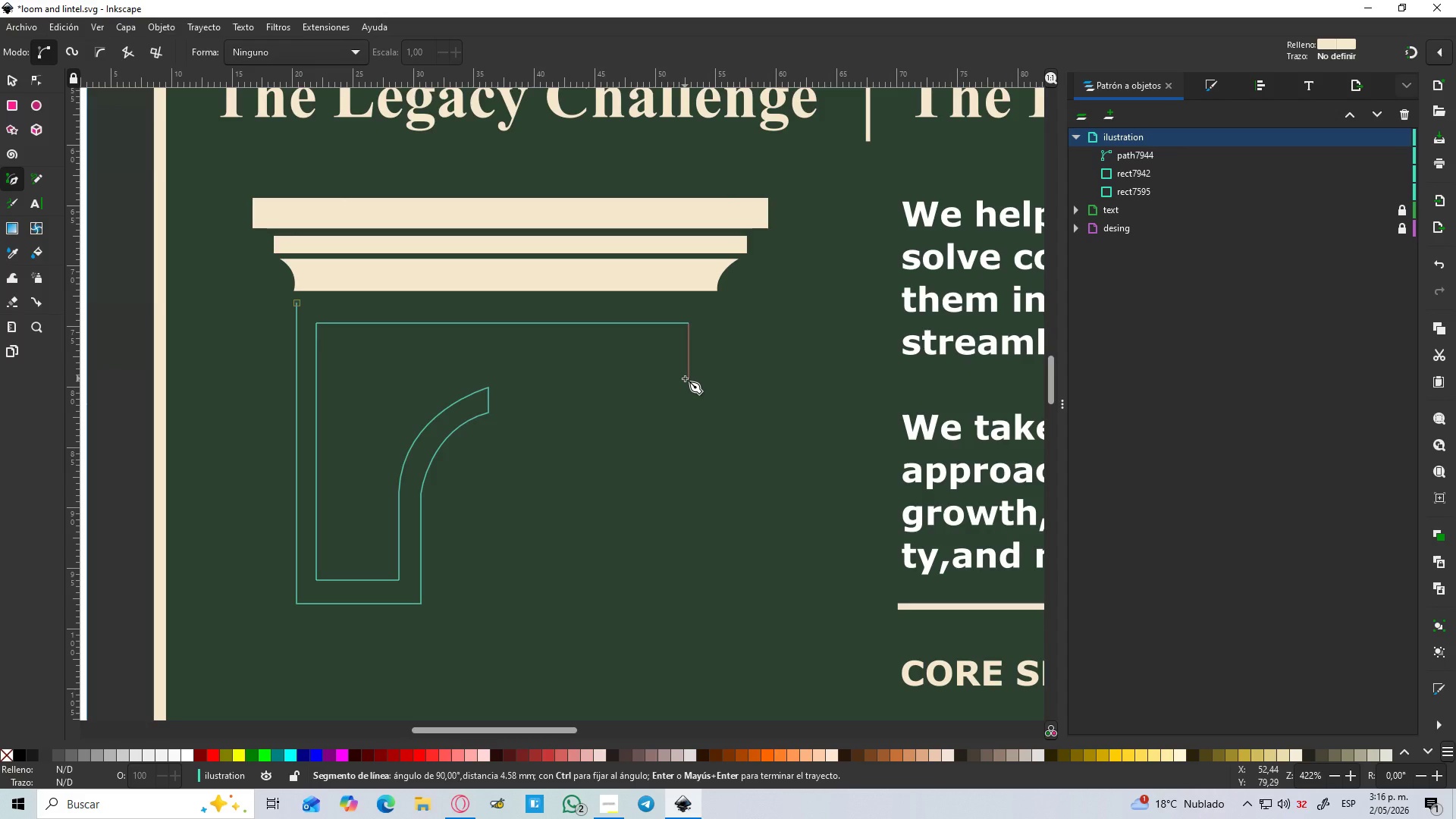 
hold_key(key=ControlLeft, duration=1.5)
 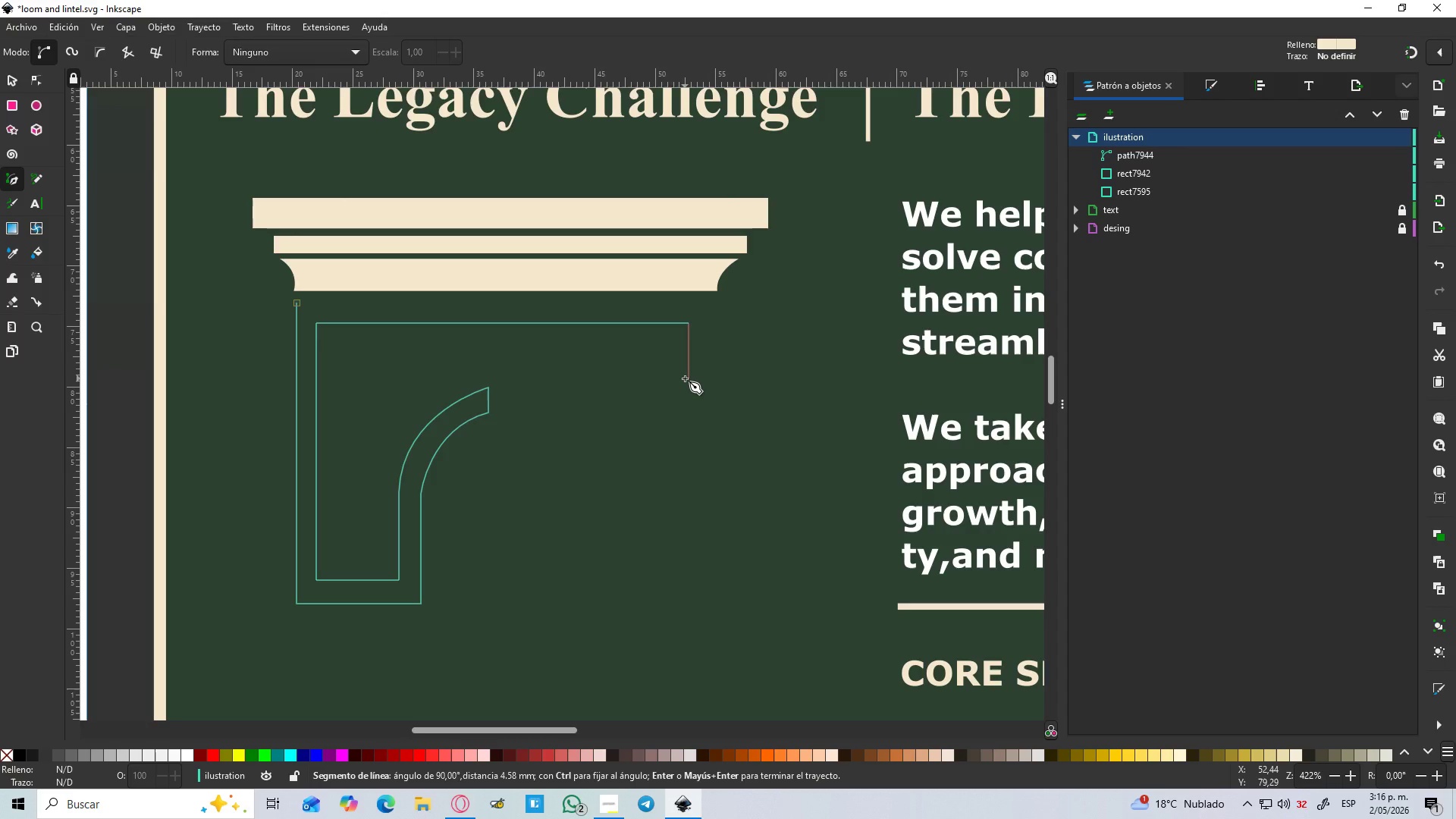 
hold_key(key=ControlLeft, duration=1.51)
 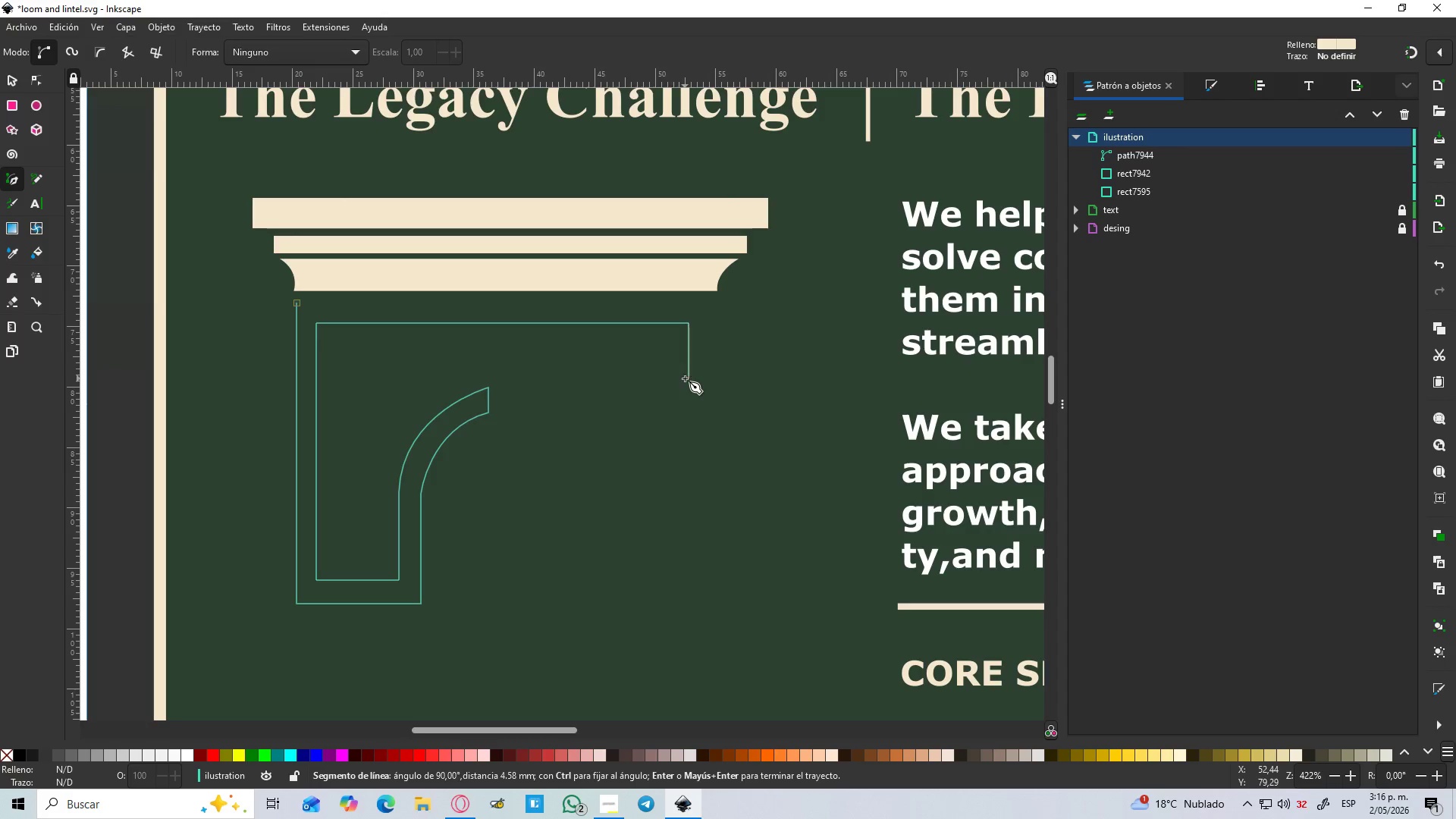 
hold_key(key=ControlLeft, duration=0.72)
left_click([685, 378])
 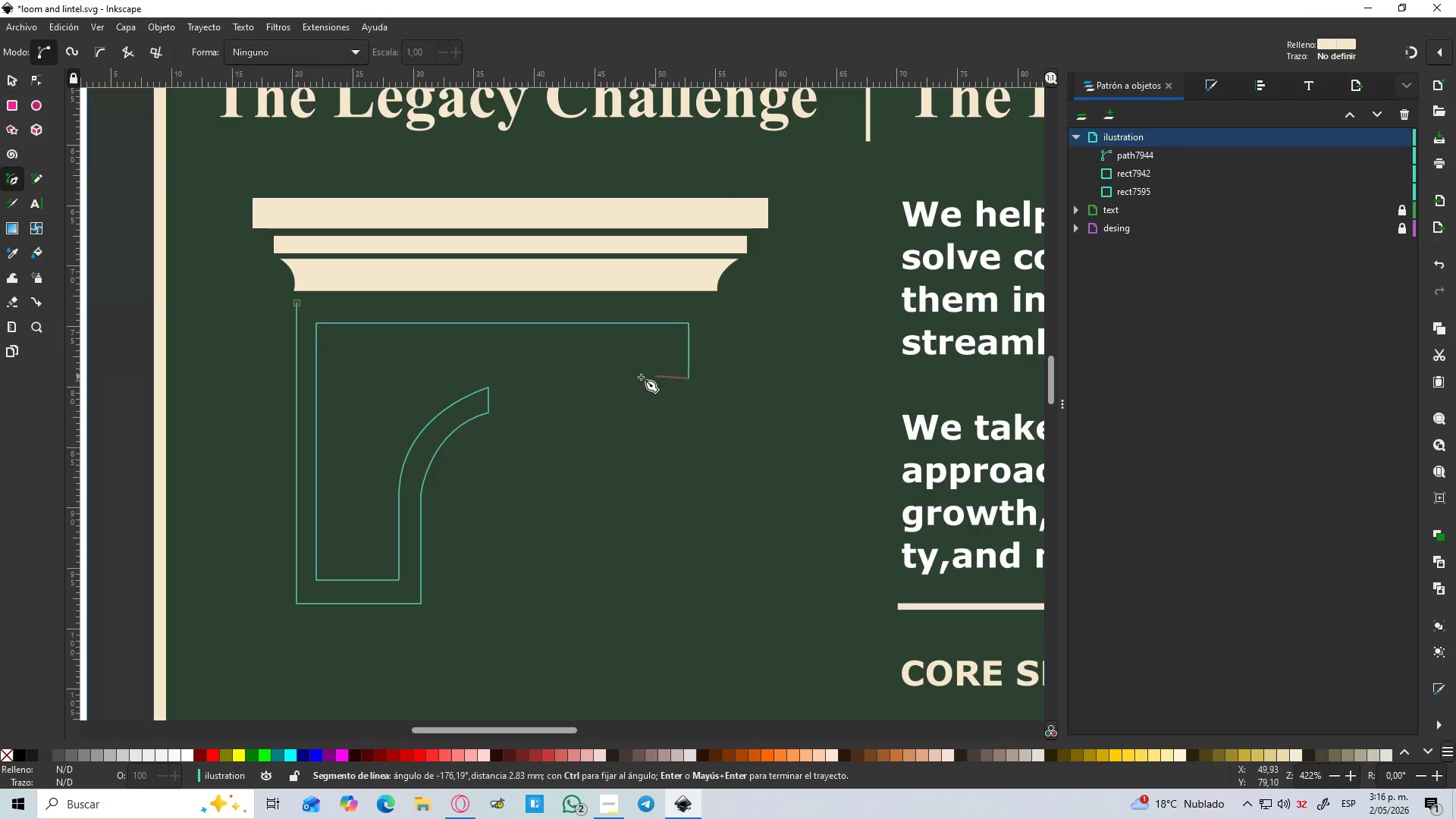 
hold_key(key=ControlLeft, duration=1.52)
 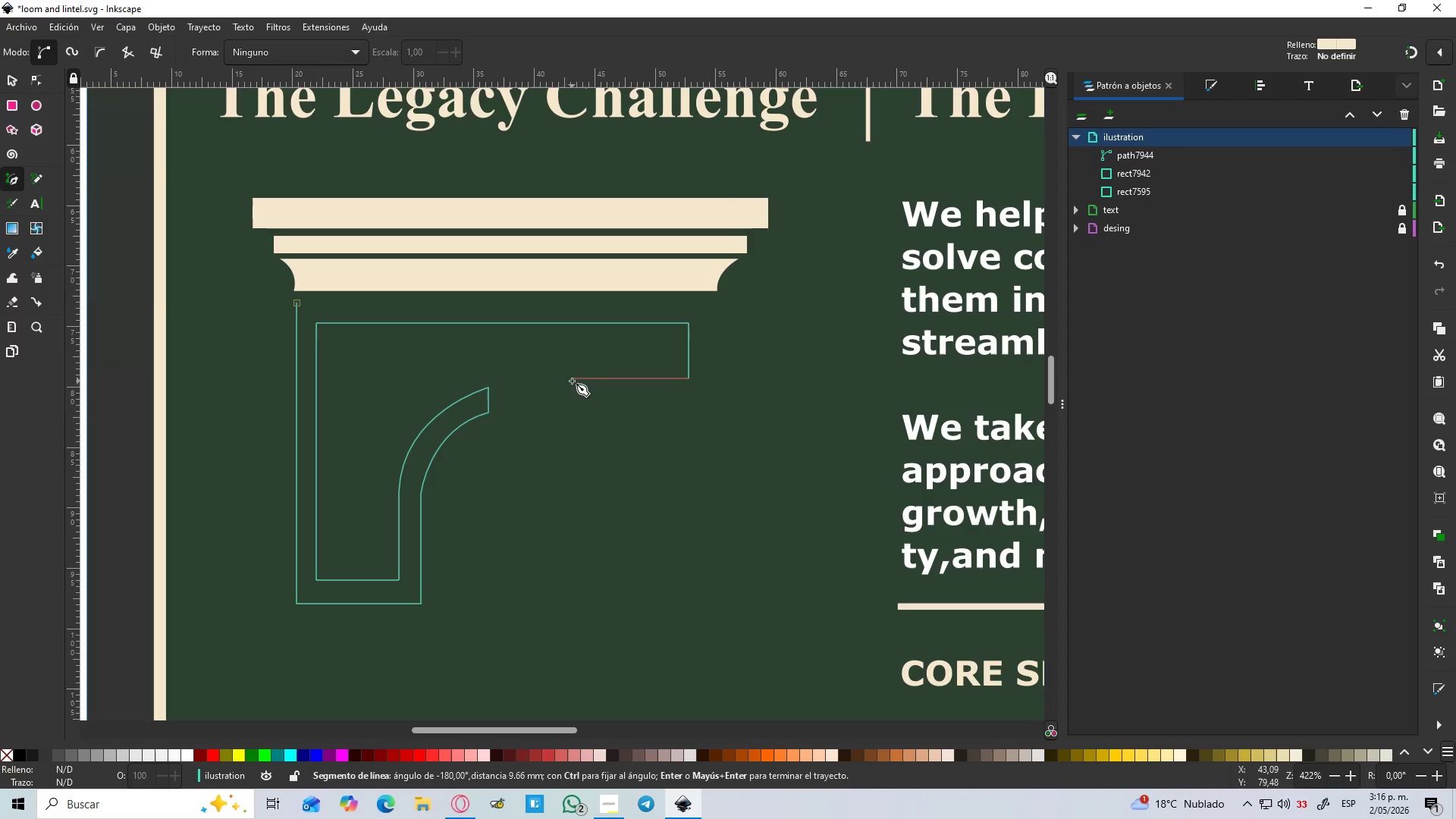 
key(Control+ControlLeft)
 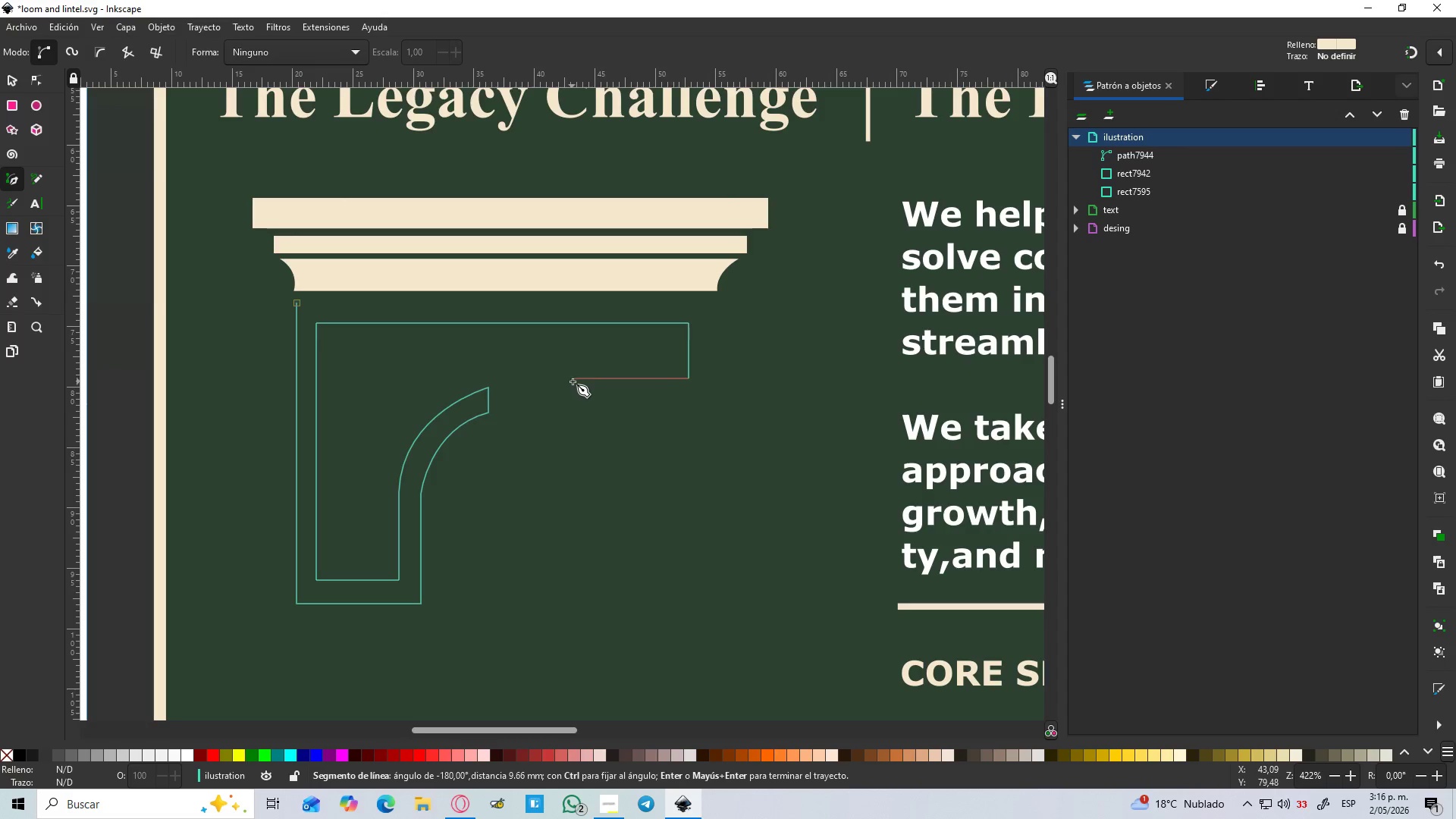 
key(Control+ControlLeft)
 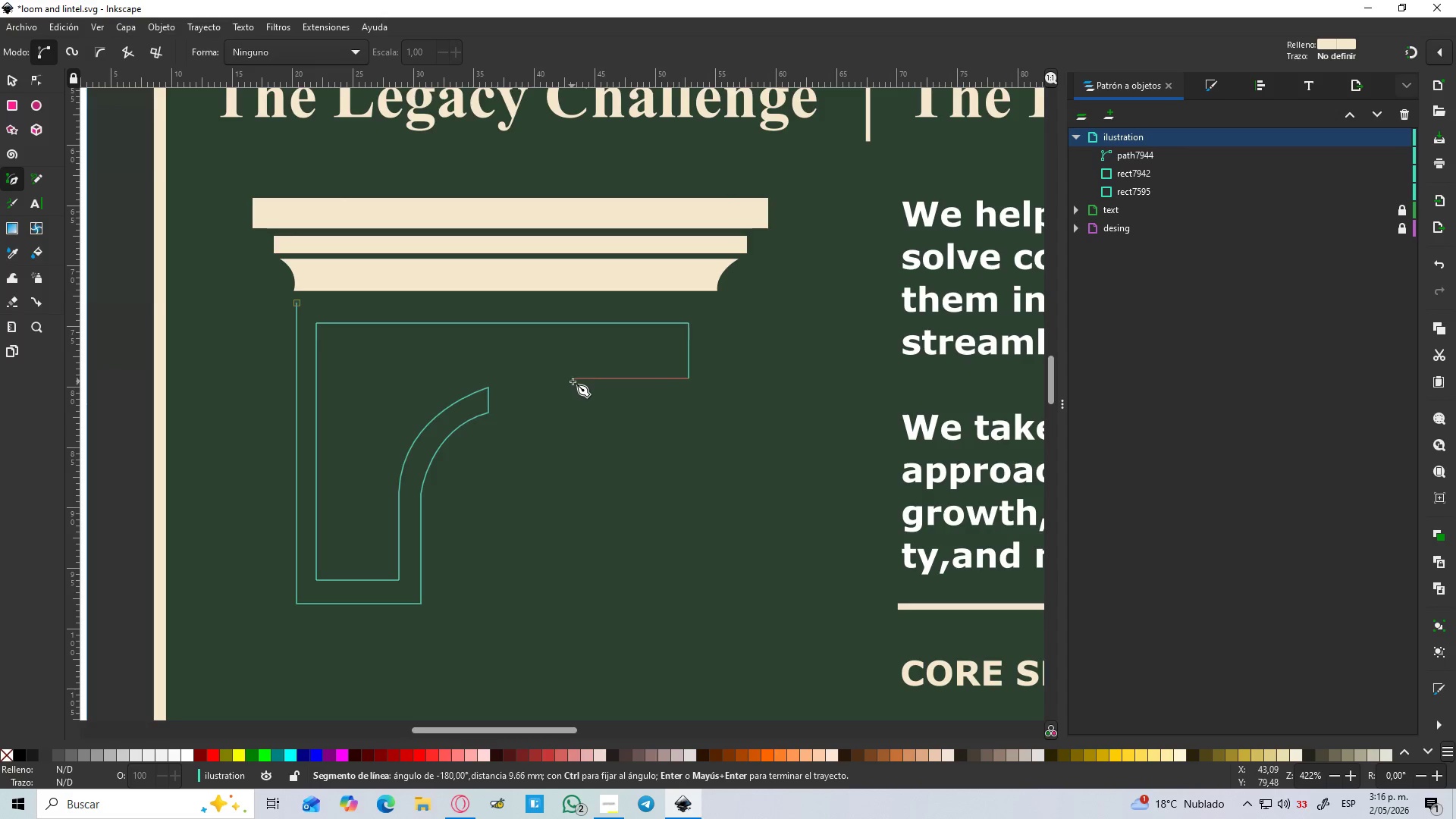 
key(Control+ControlLeft)
 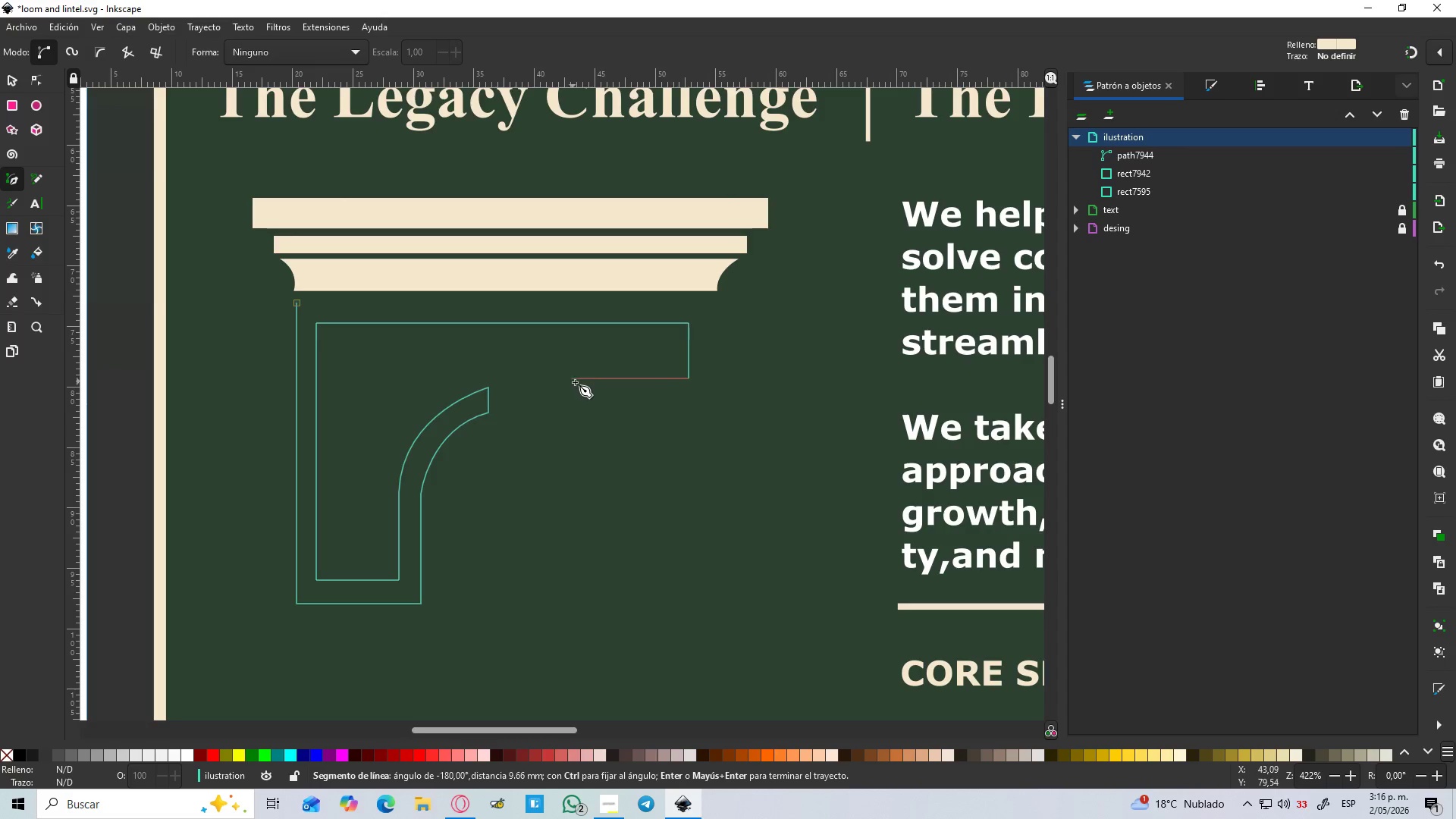 
key(Control+ControlLeft)
 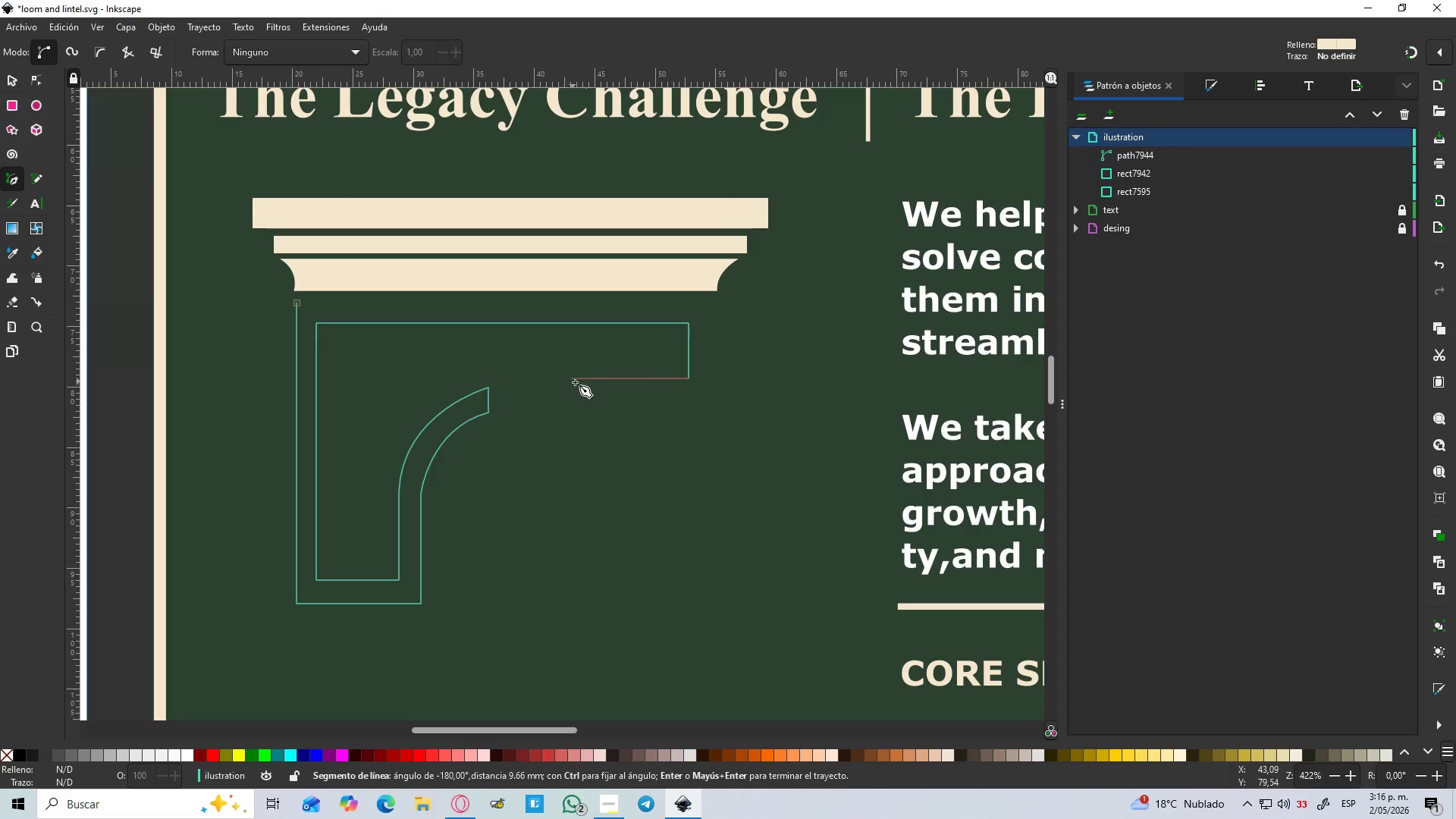 
key(Control+ControlLeft)
 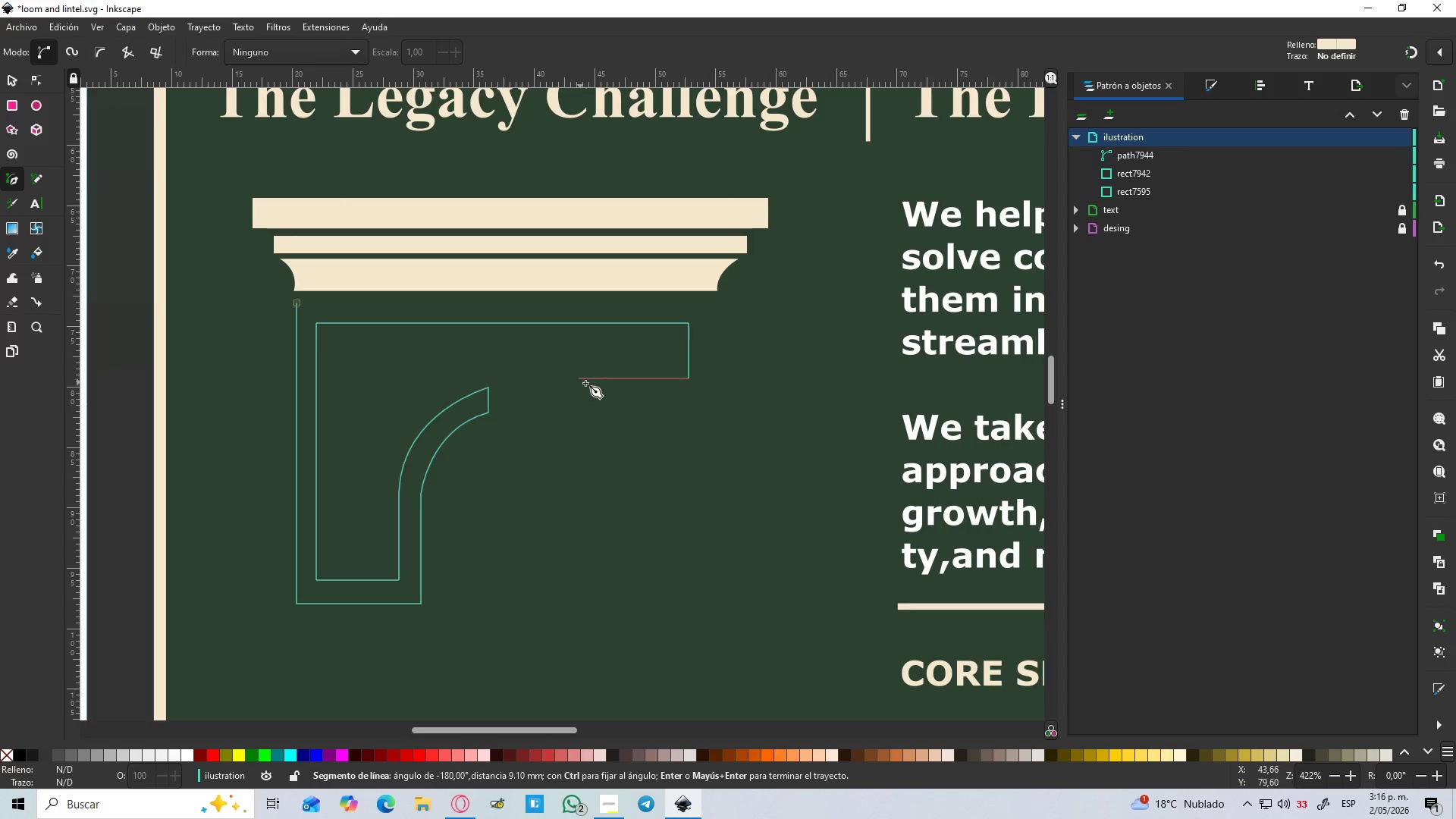 
key(Control+Z)
 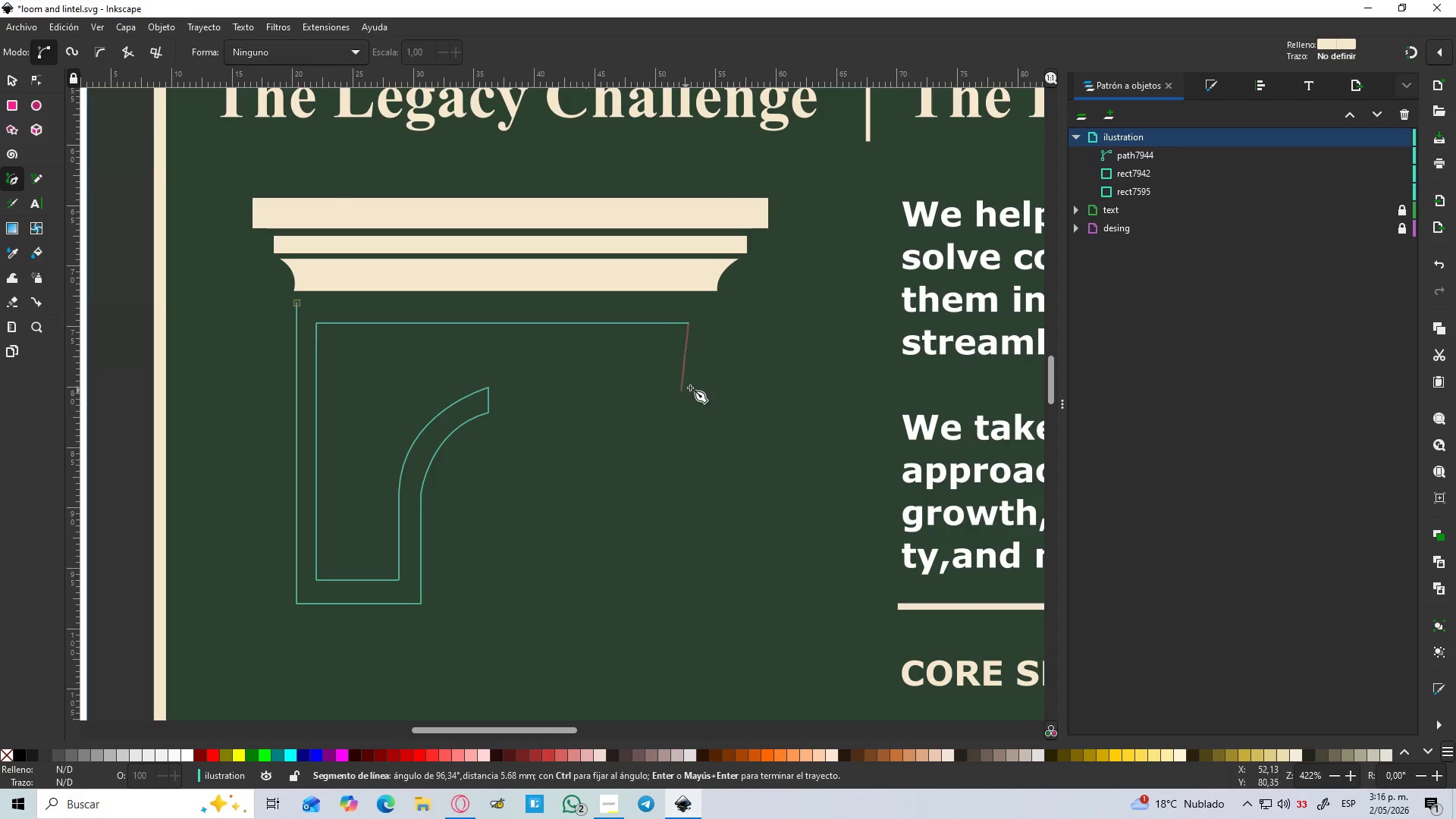 
hold_key(key=ControlLeft, duration=1.5)
left_click([691, 384])
 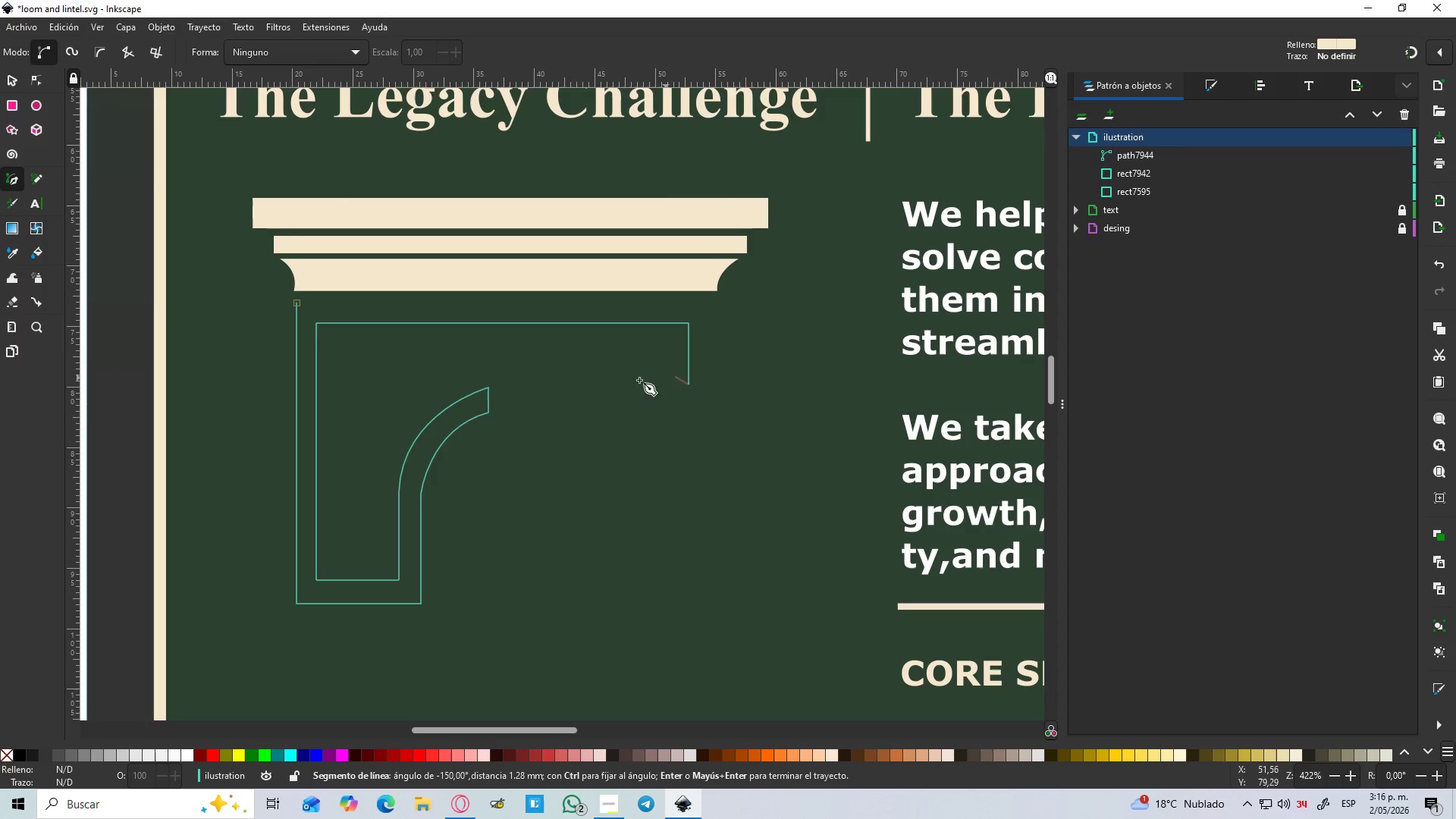 
key(Control+ControlLeft)
 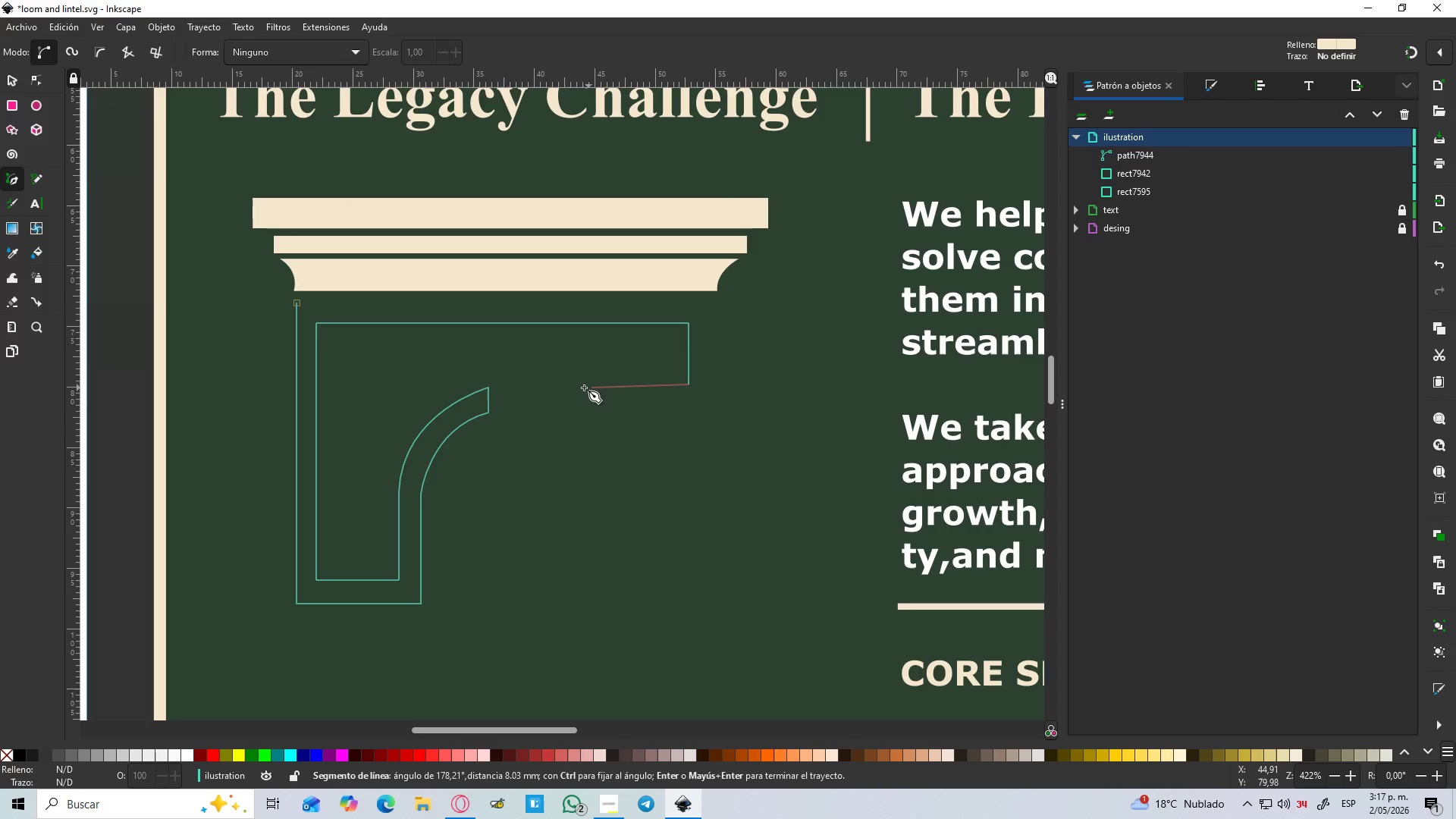 
hold_key(key=ControlLeft, duration=1.19)
 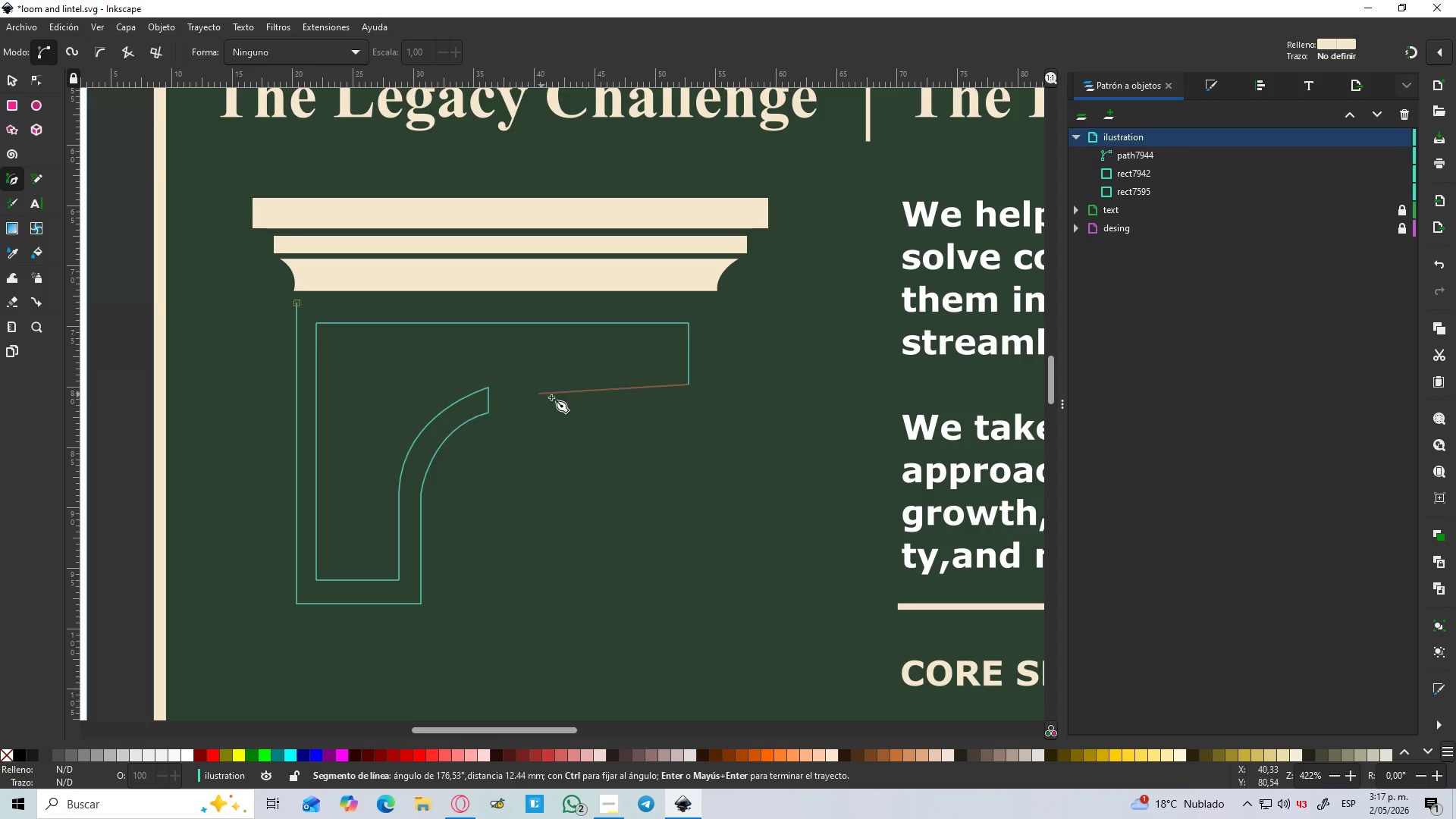 
key(Control+Z)
 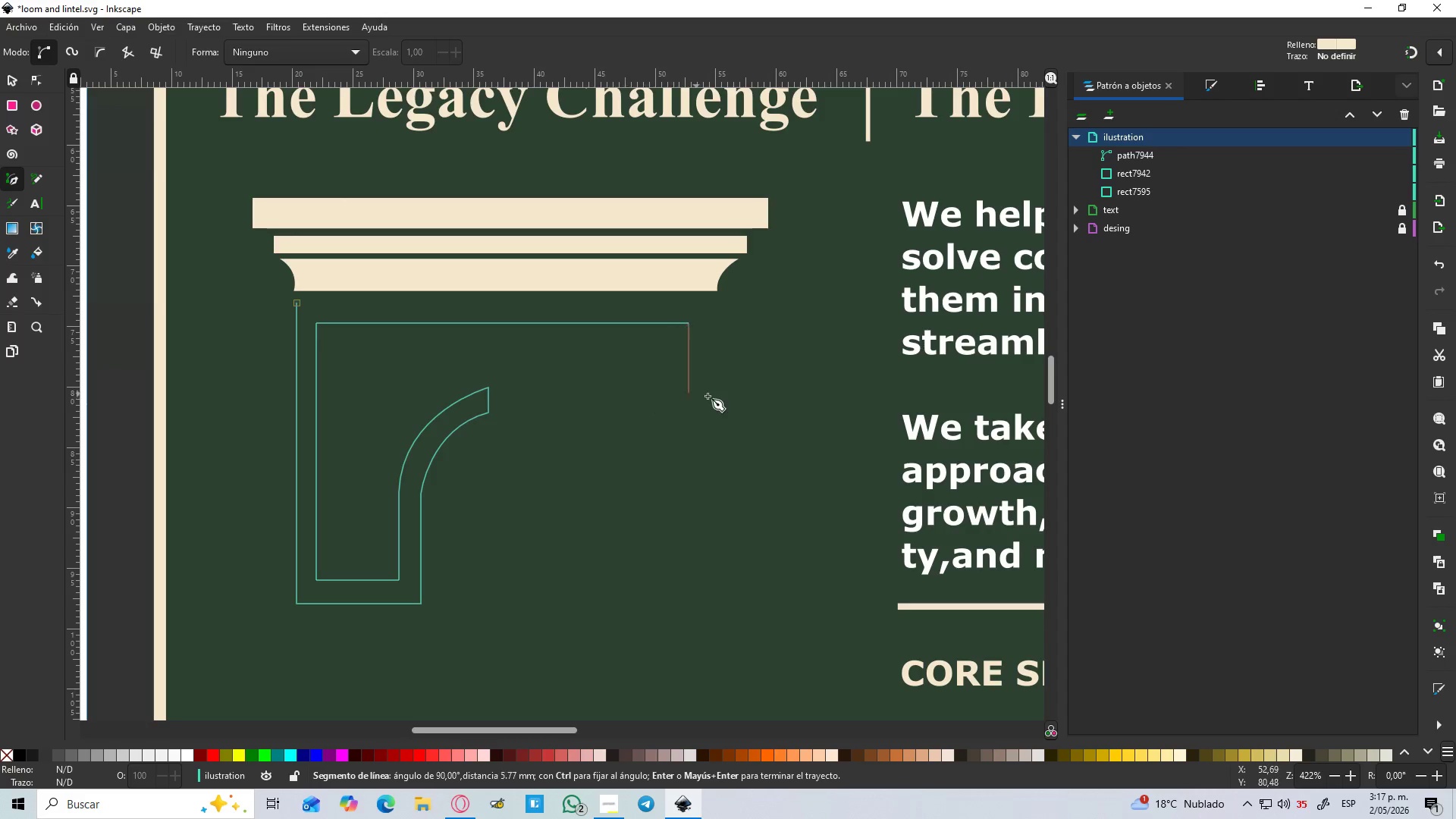 
hold_key(key=ControlLeft, duration=1.52)
 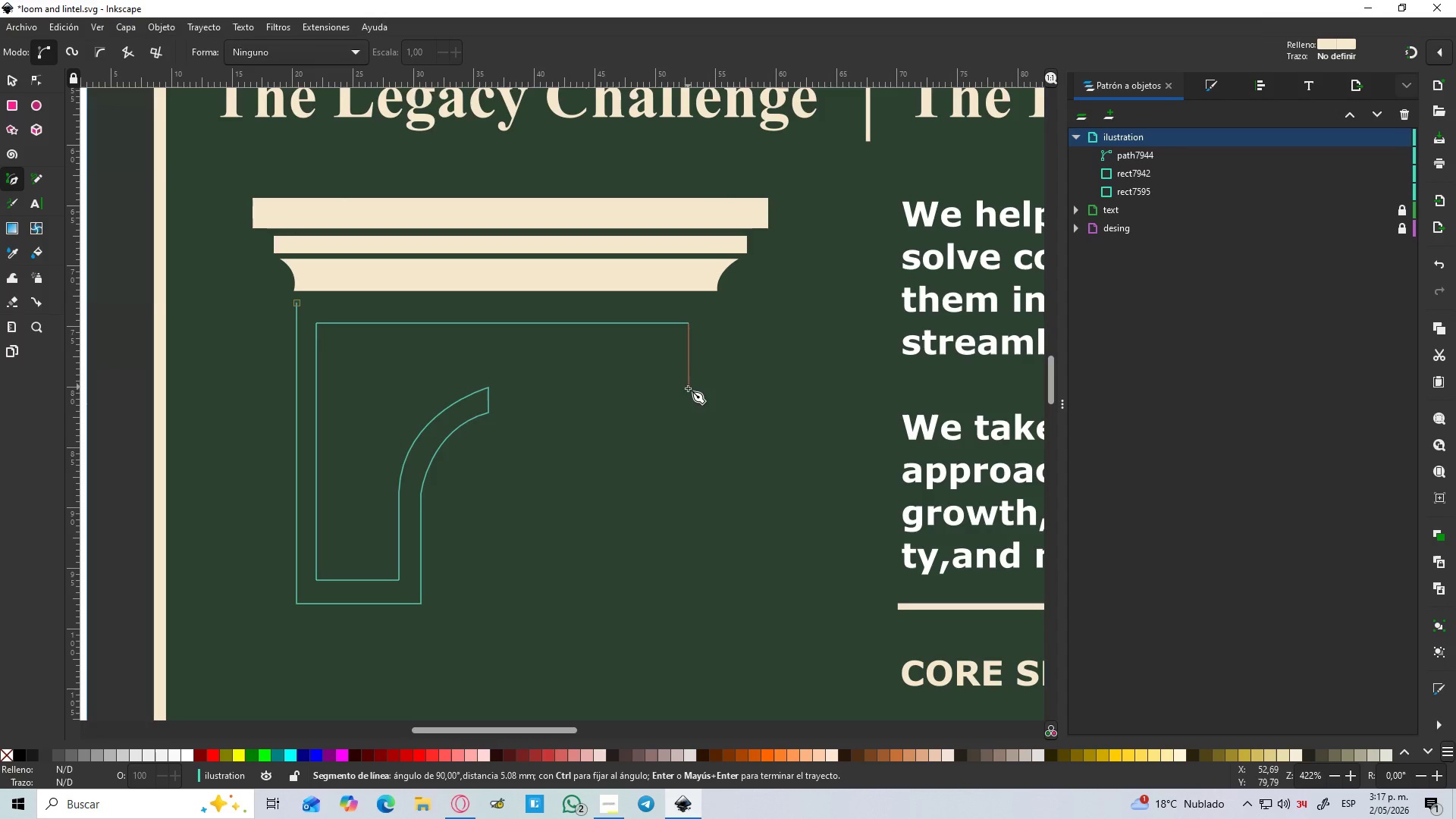 
hold_key(key=ControlLeft, duration=1.53)
left_click([685, 383])
 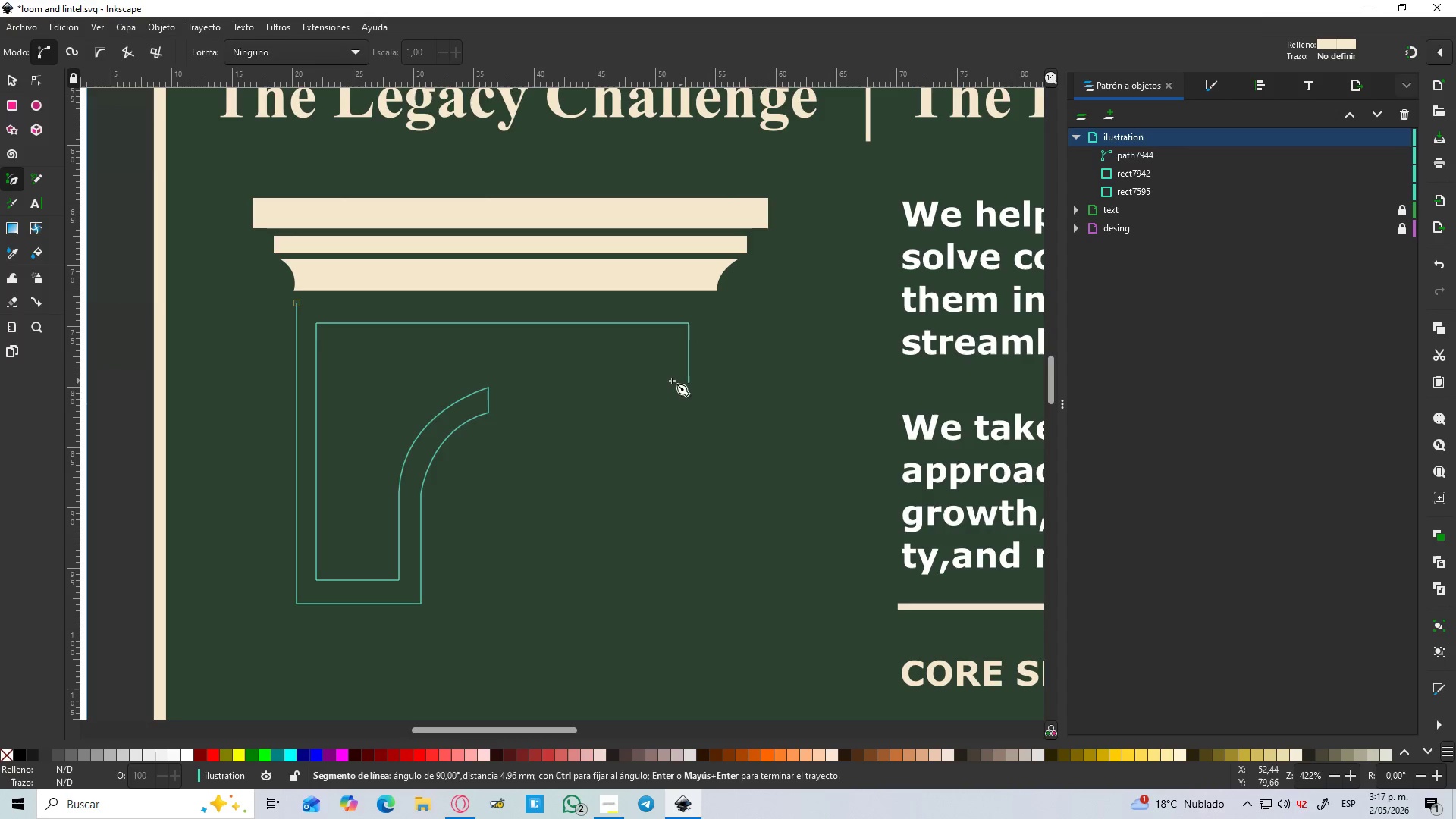 
key(Control+ControlLeft)
 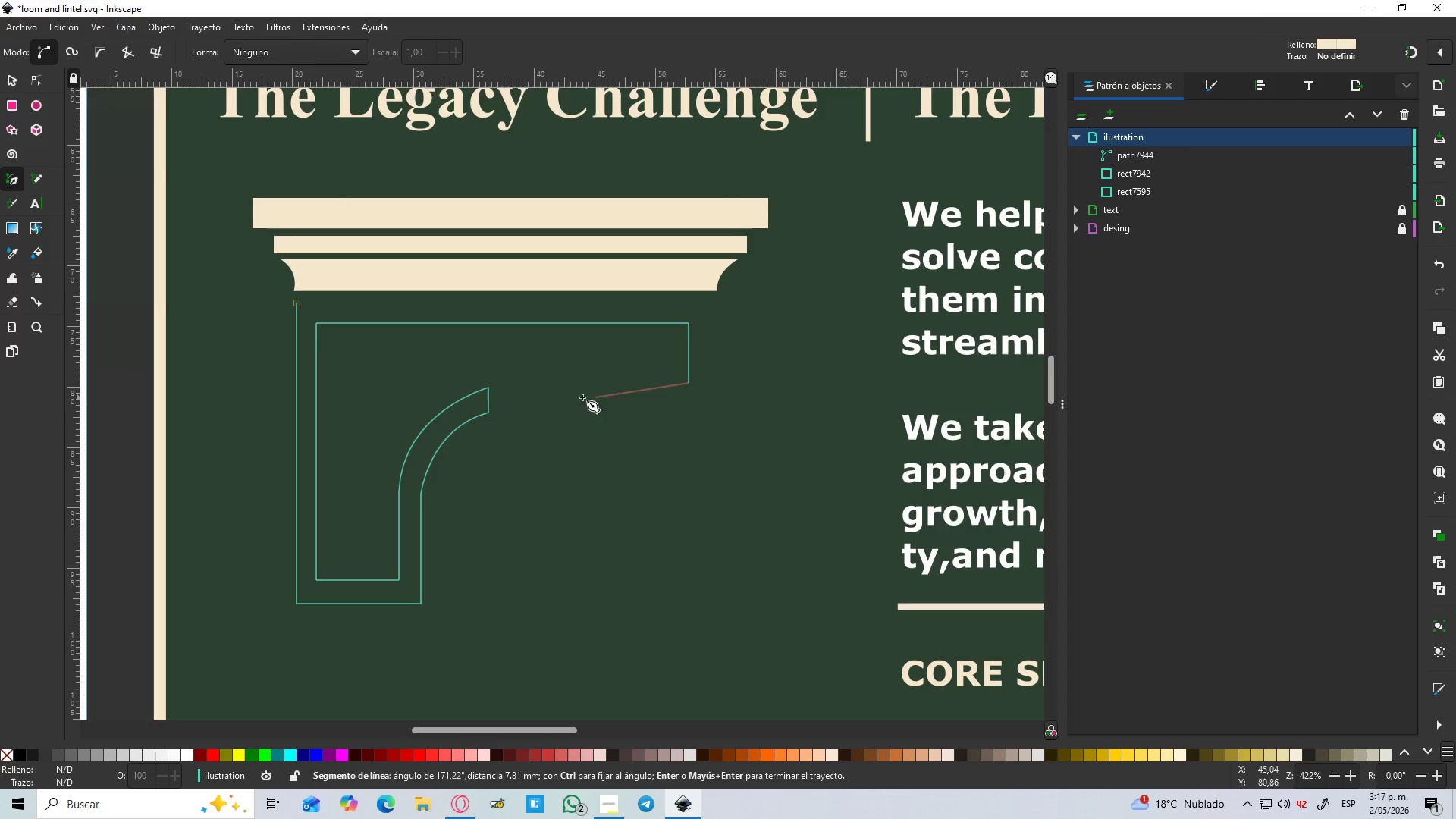 
hold_key(key=ControlLeft, duration=1.5)
 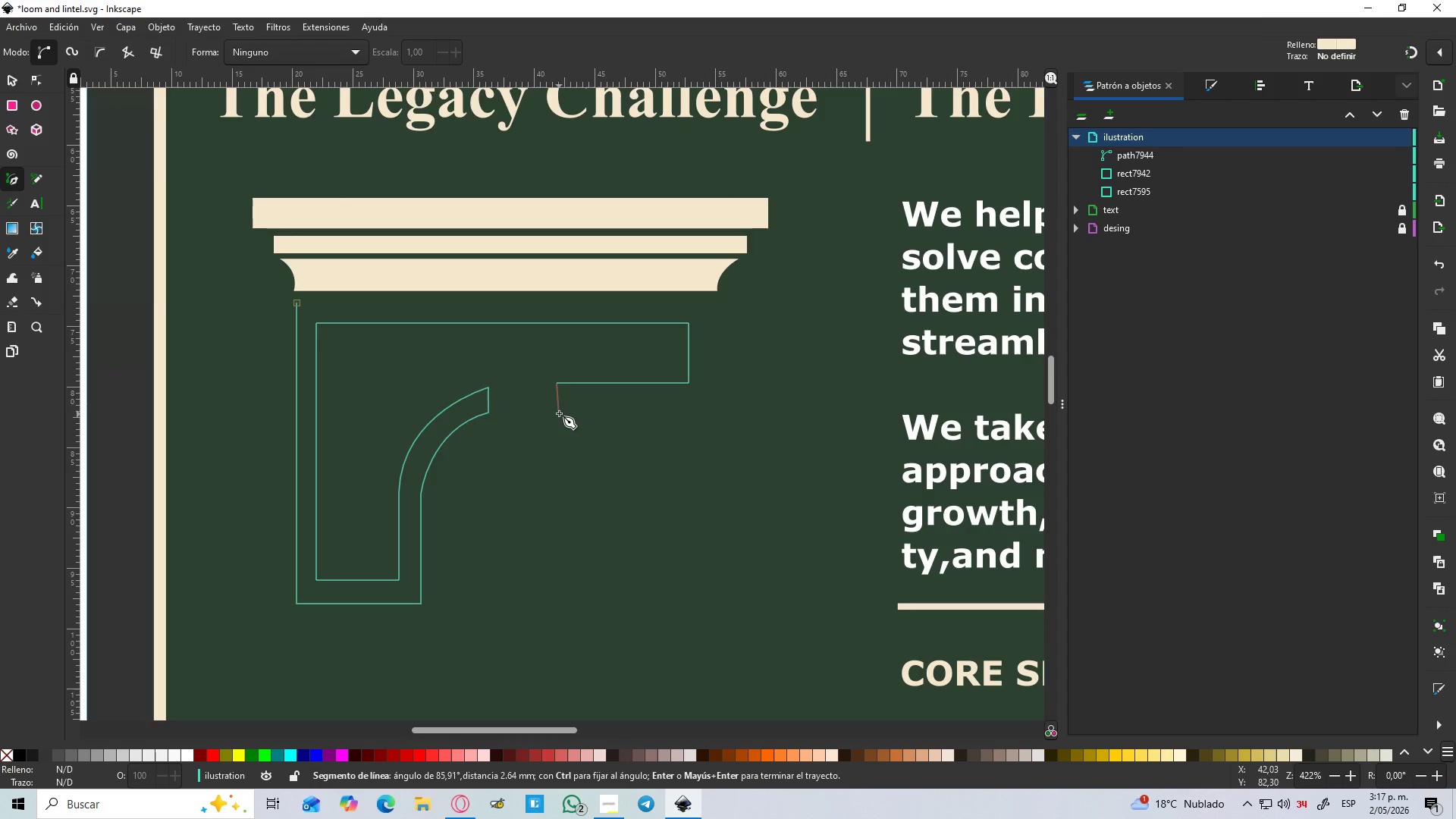 
key(Control+ControlLeft)
 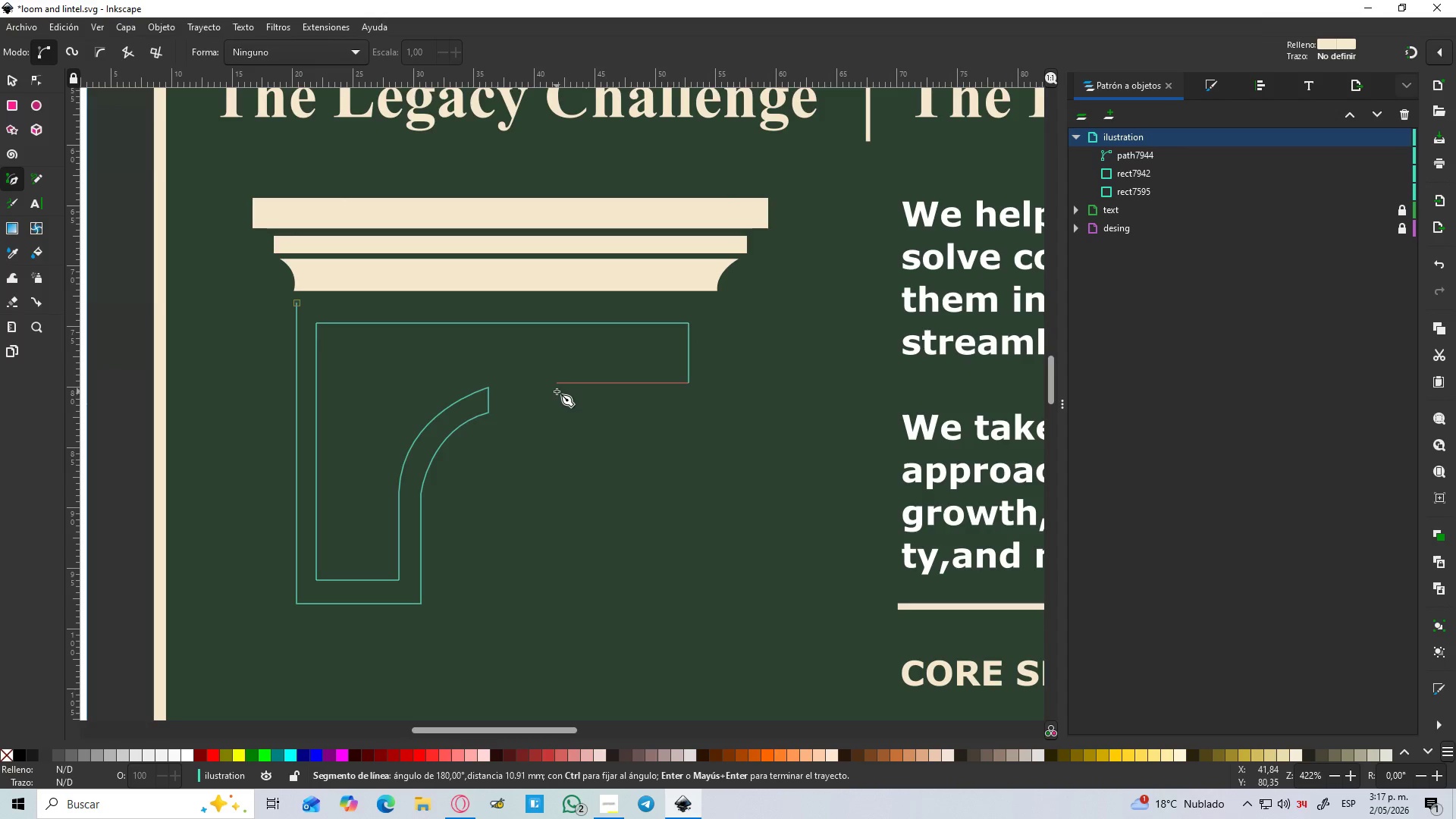 
key(Control+ControlLeft)
 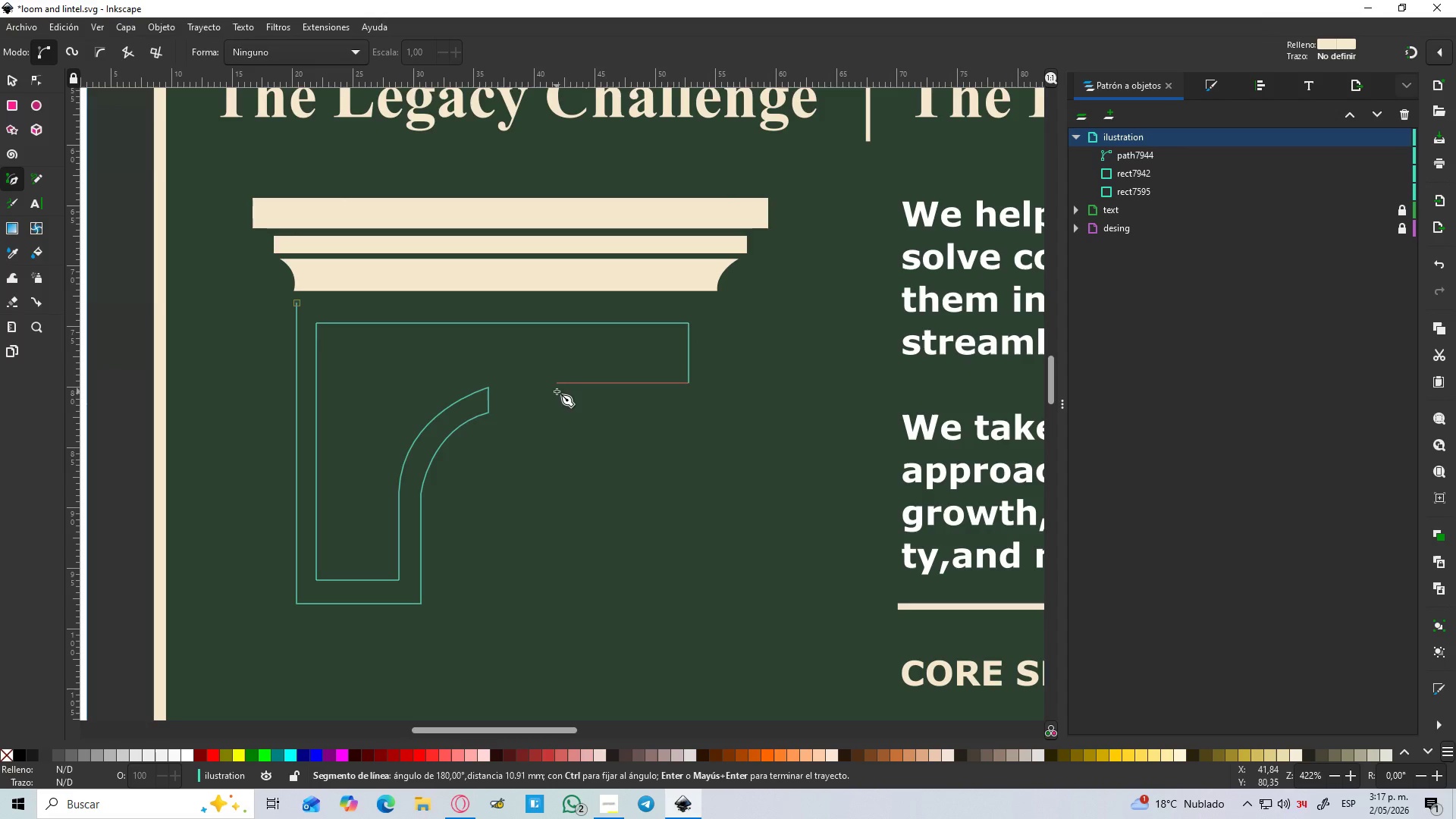 
key(Control+ControlLeft)
 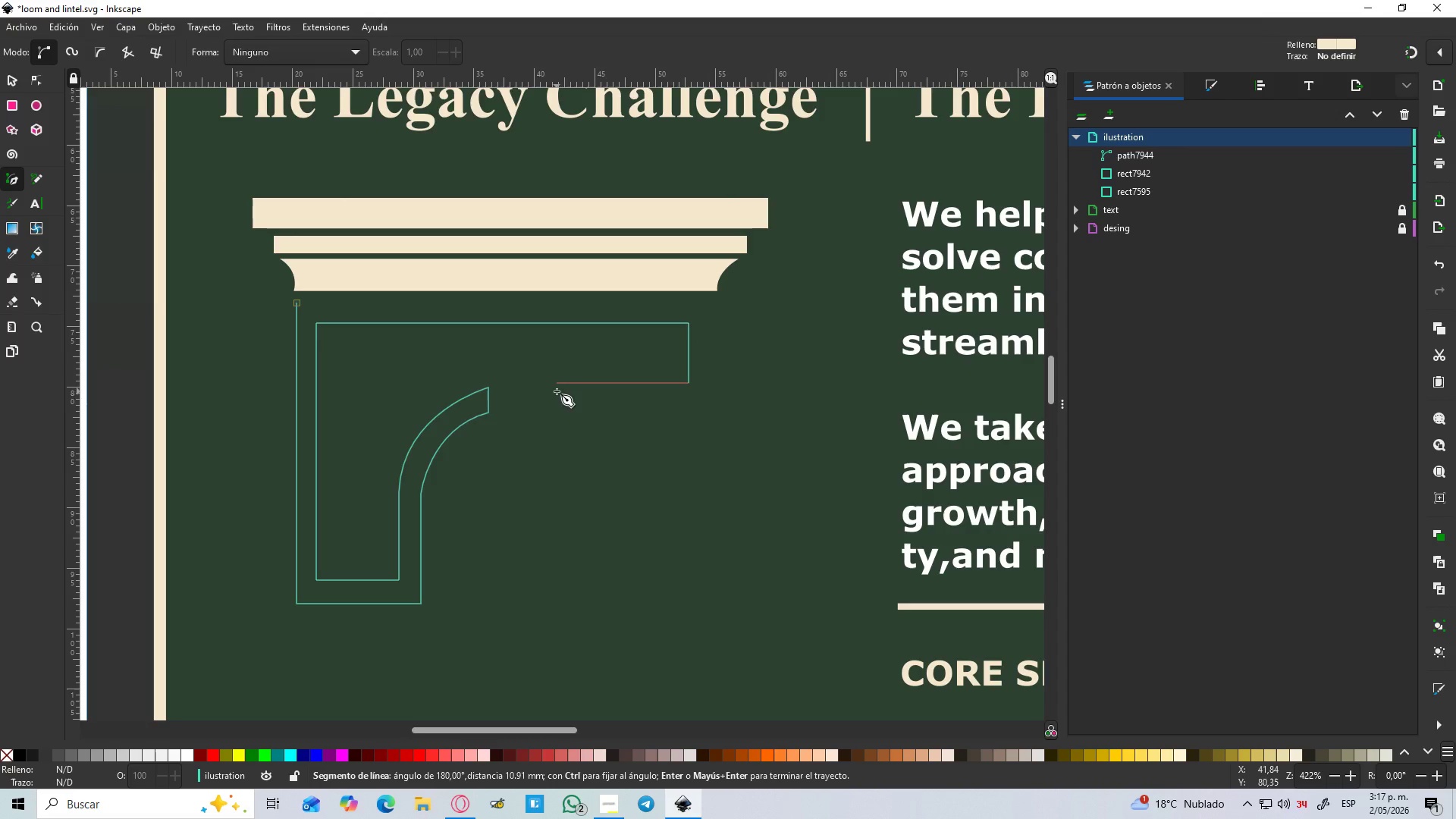 
key(Control+ControlLeft)
 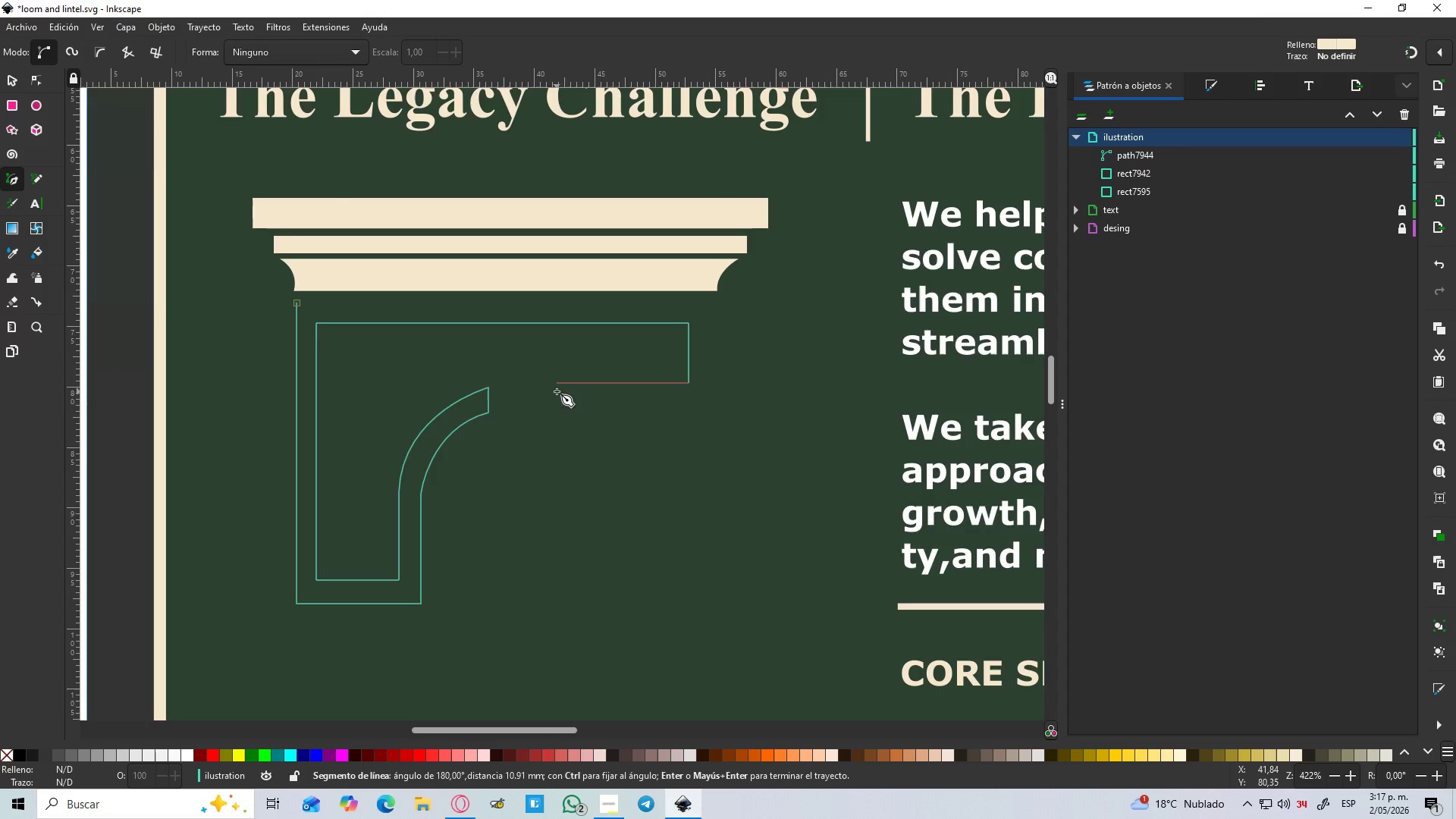 
left_click([557, 391])
 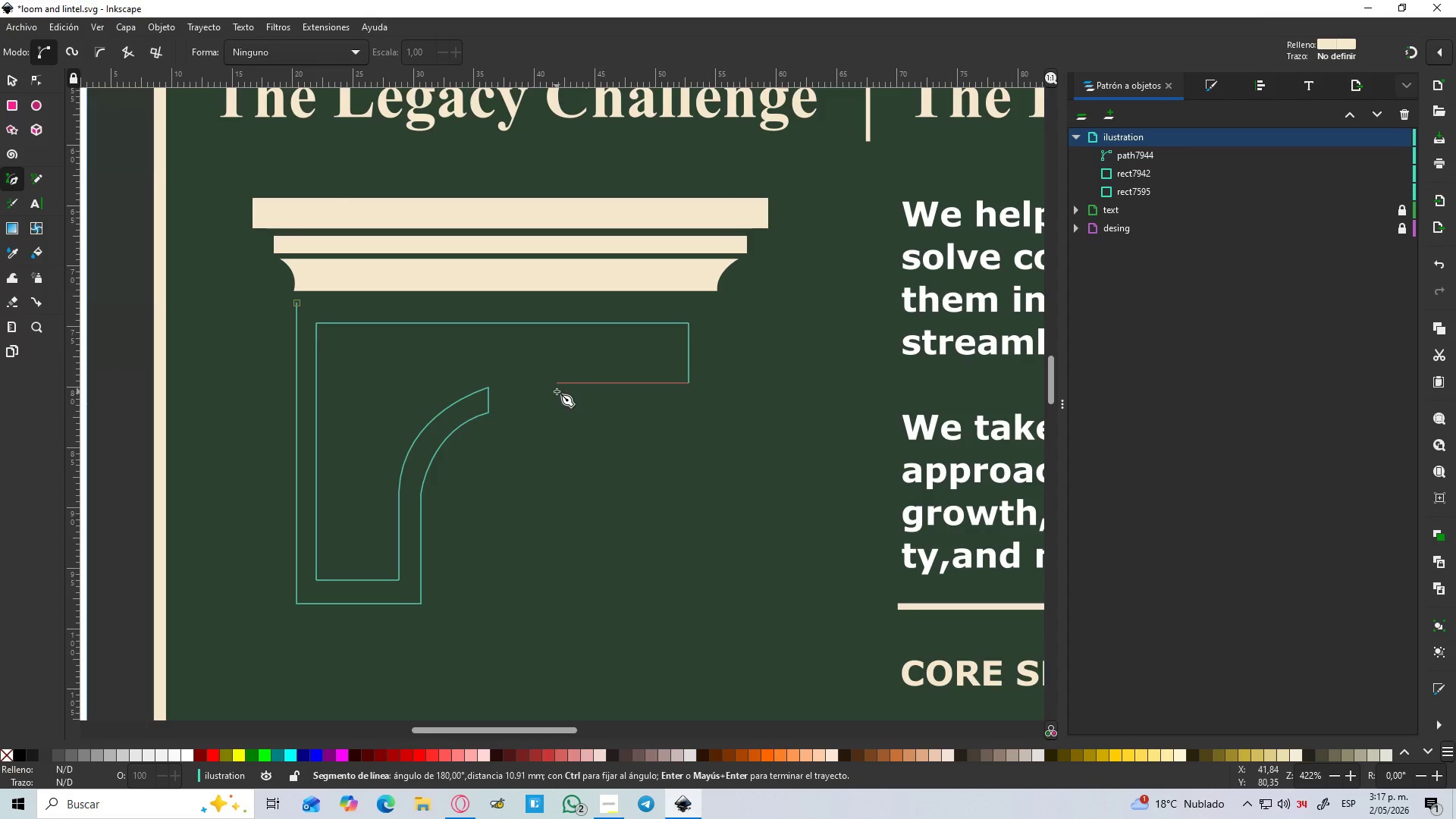 
key(Control+ControlLeft)
 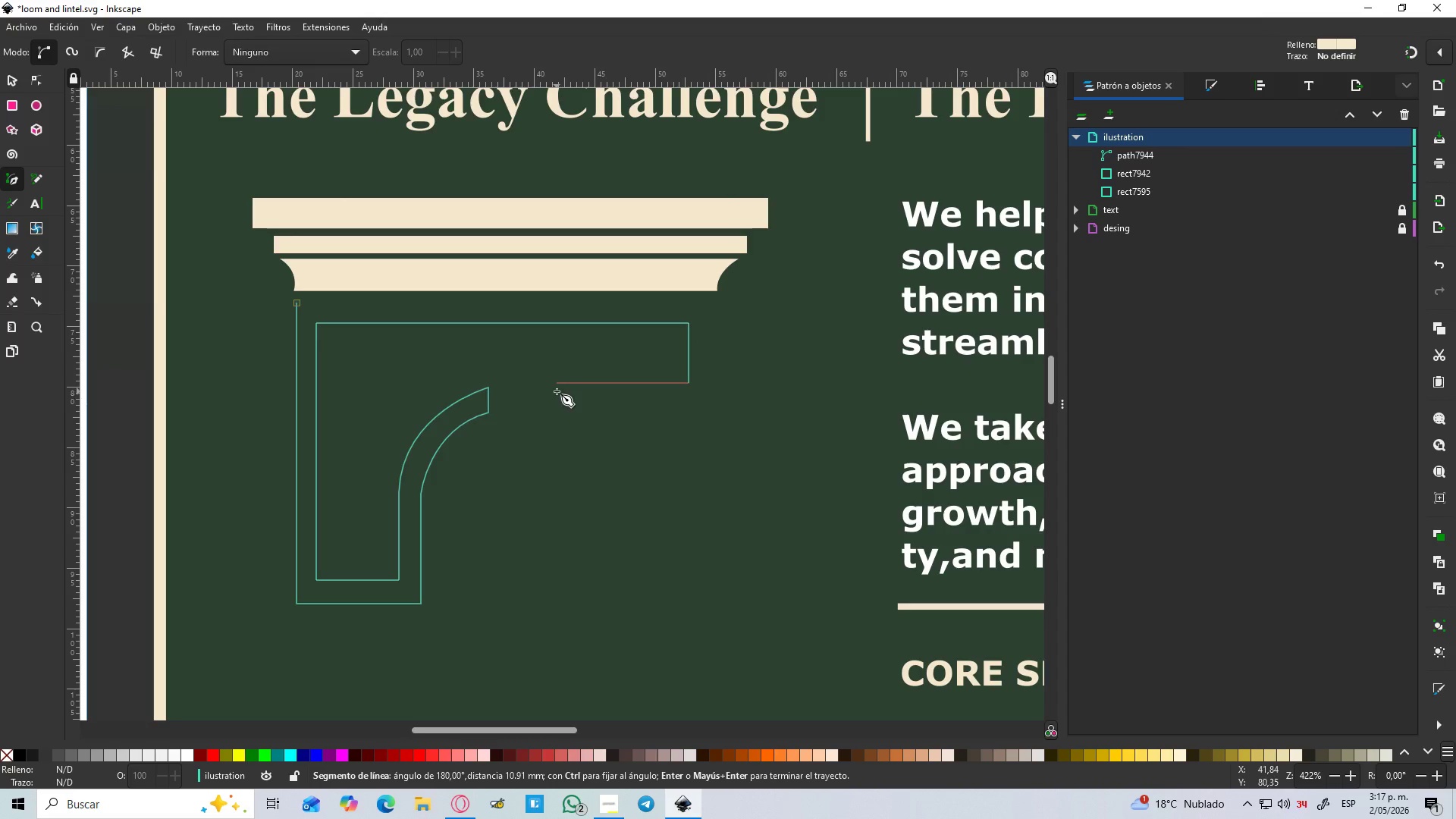 
key(Control+ControlLeft)
 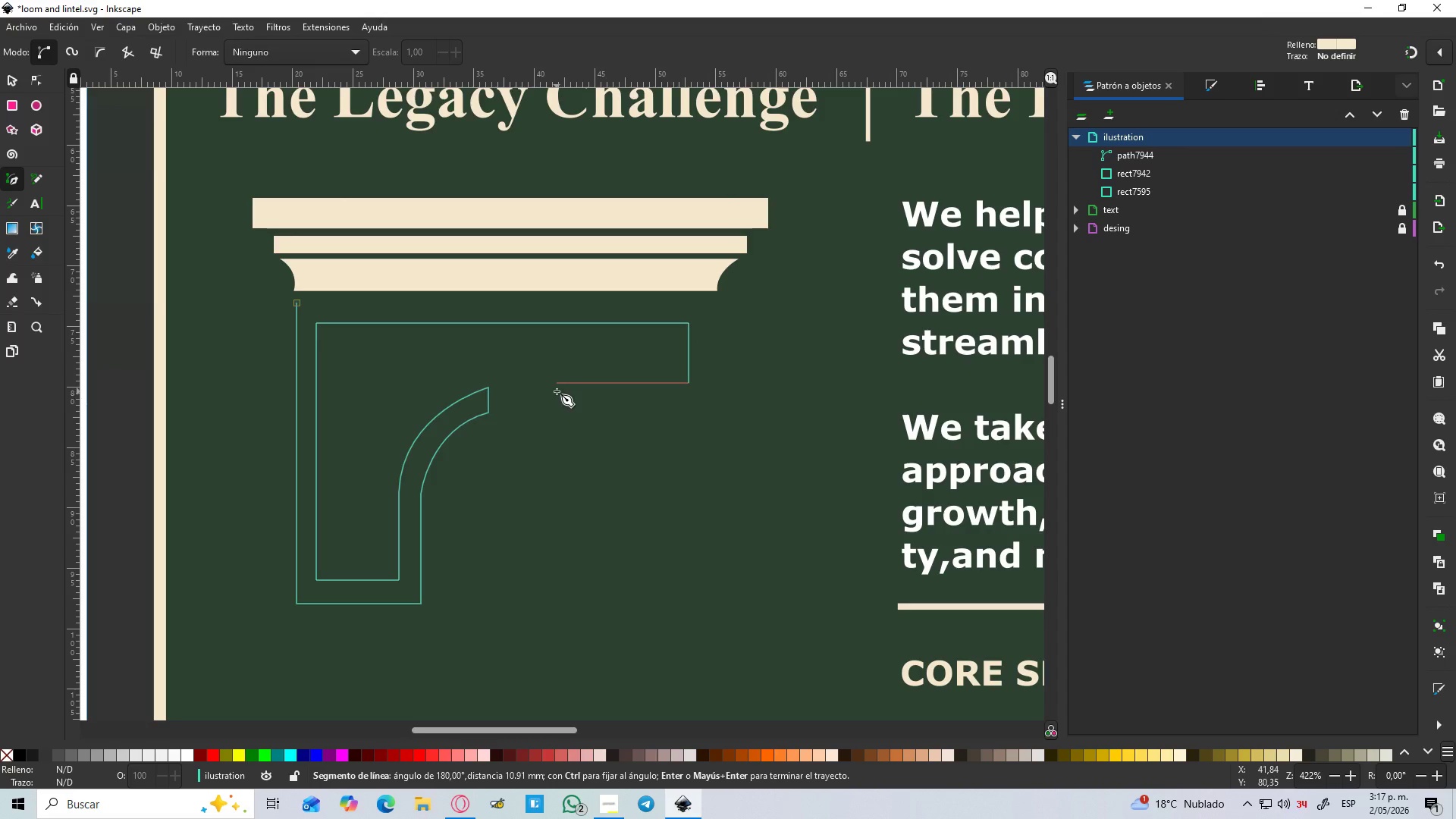 
key(Control+ControlLeft)
 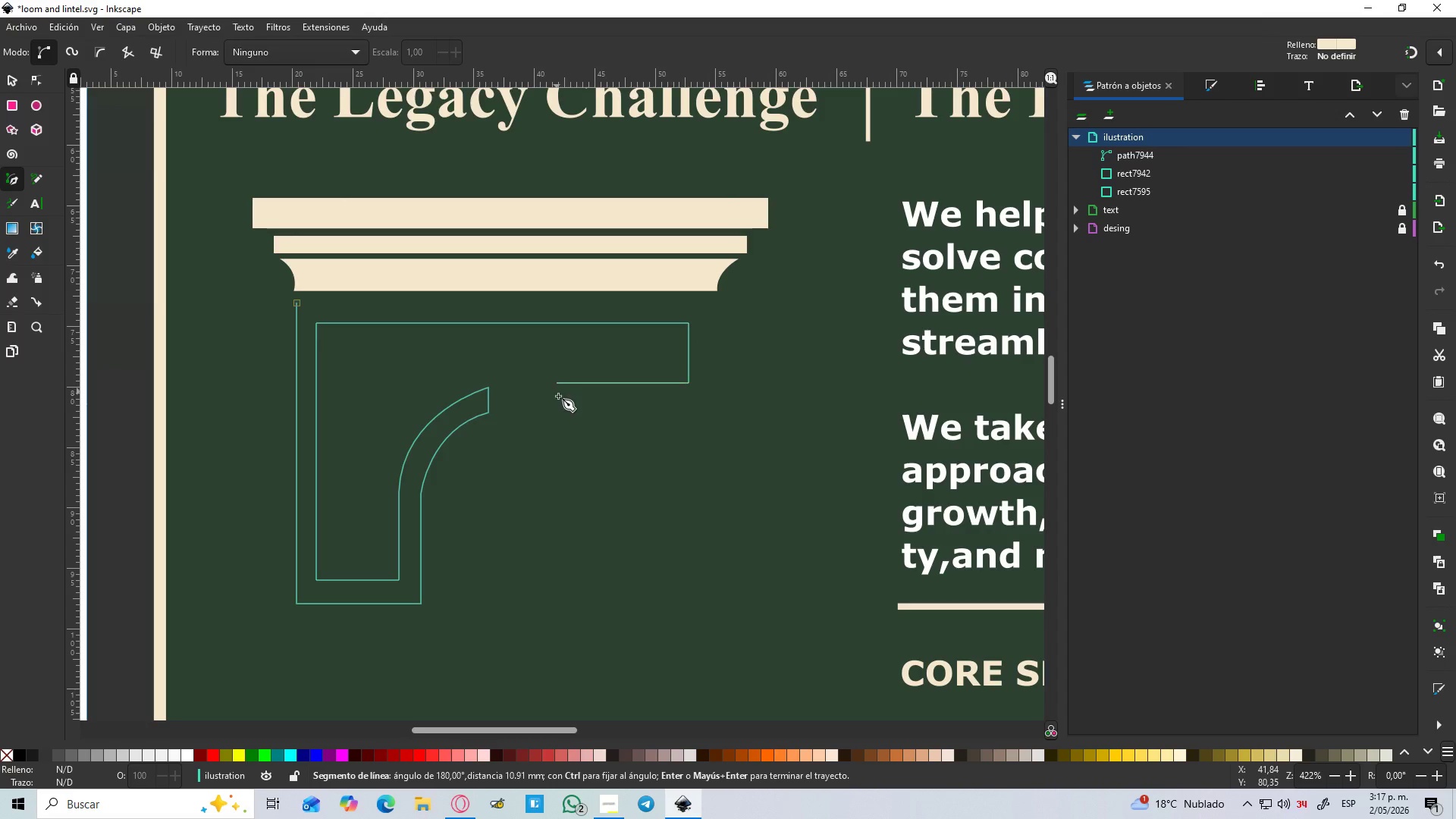 
key(Control+ControlLeft)
 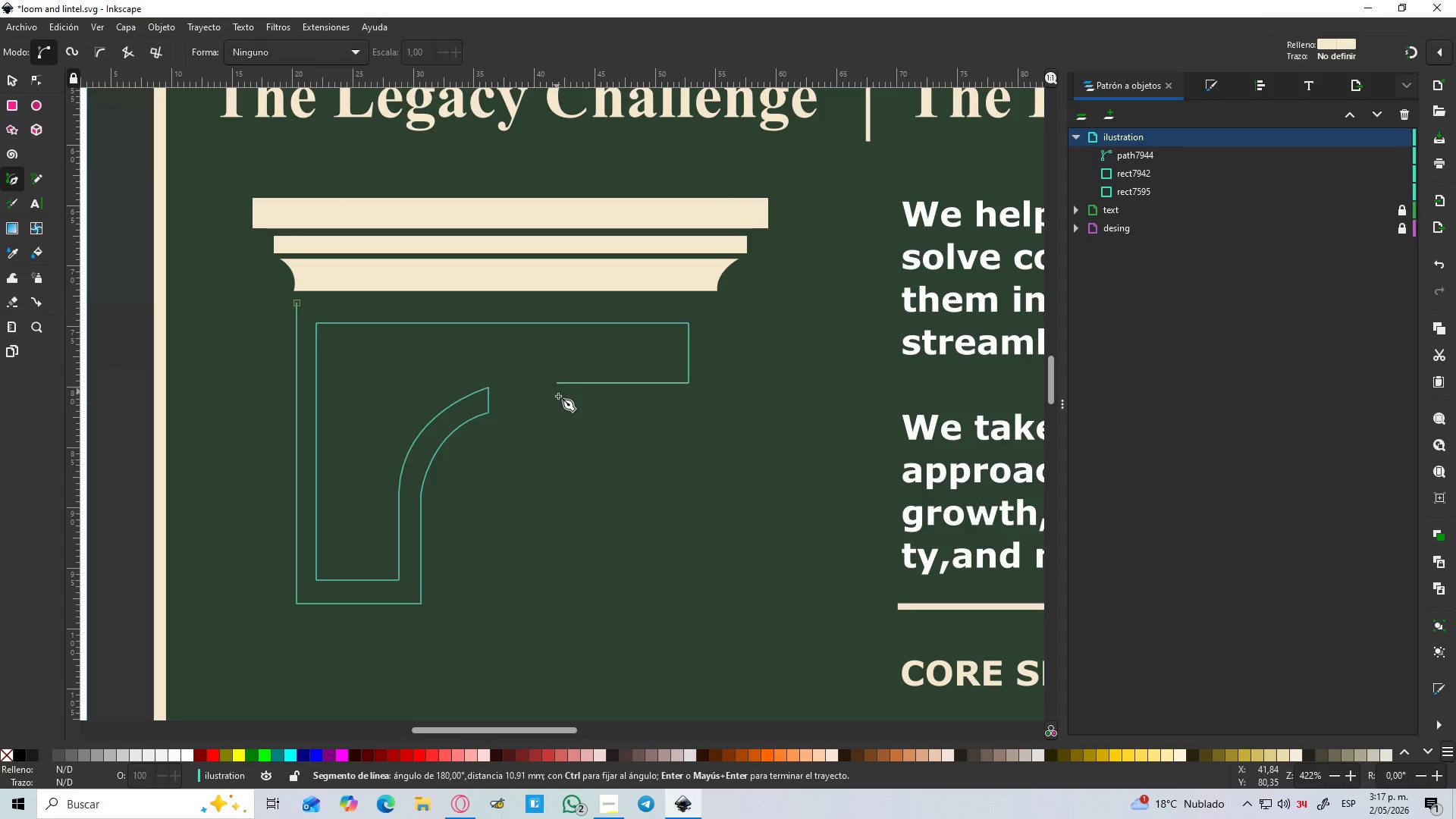 
key(Control+ControlLeft)
 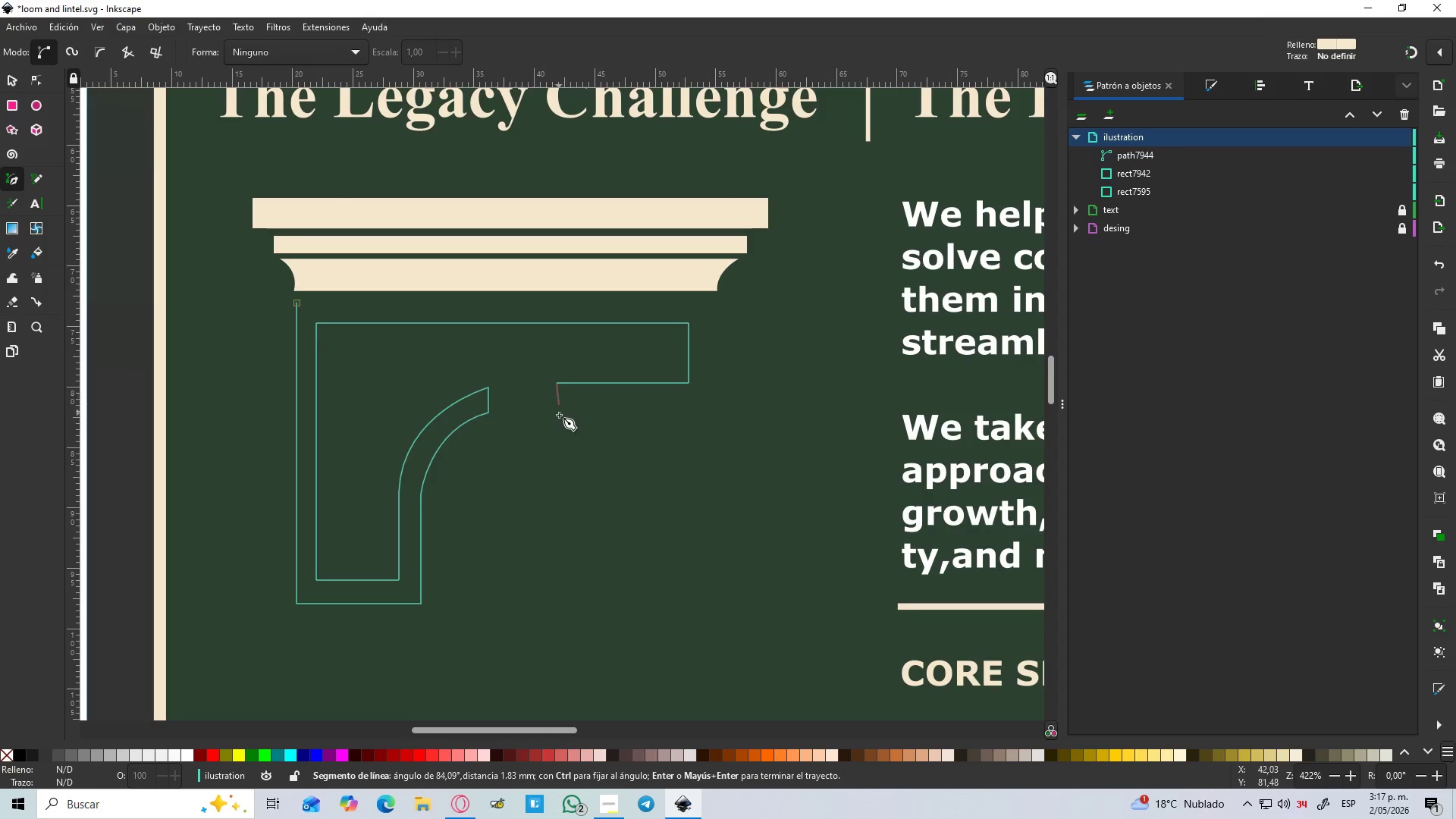 
hold_key(key=ControlLeft, duration=1.52)
 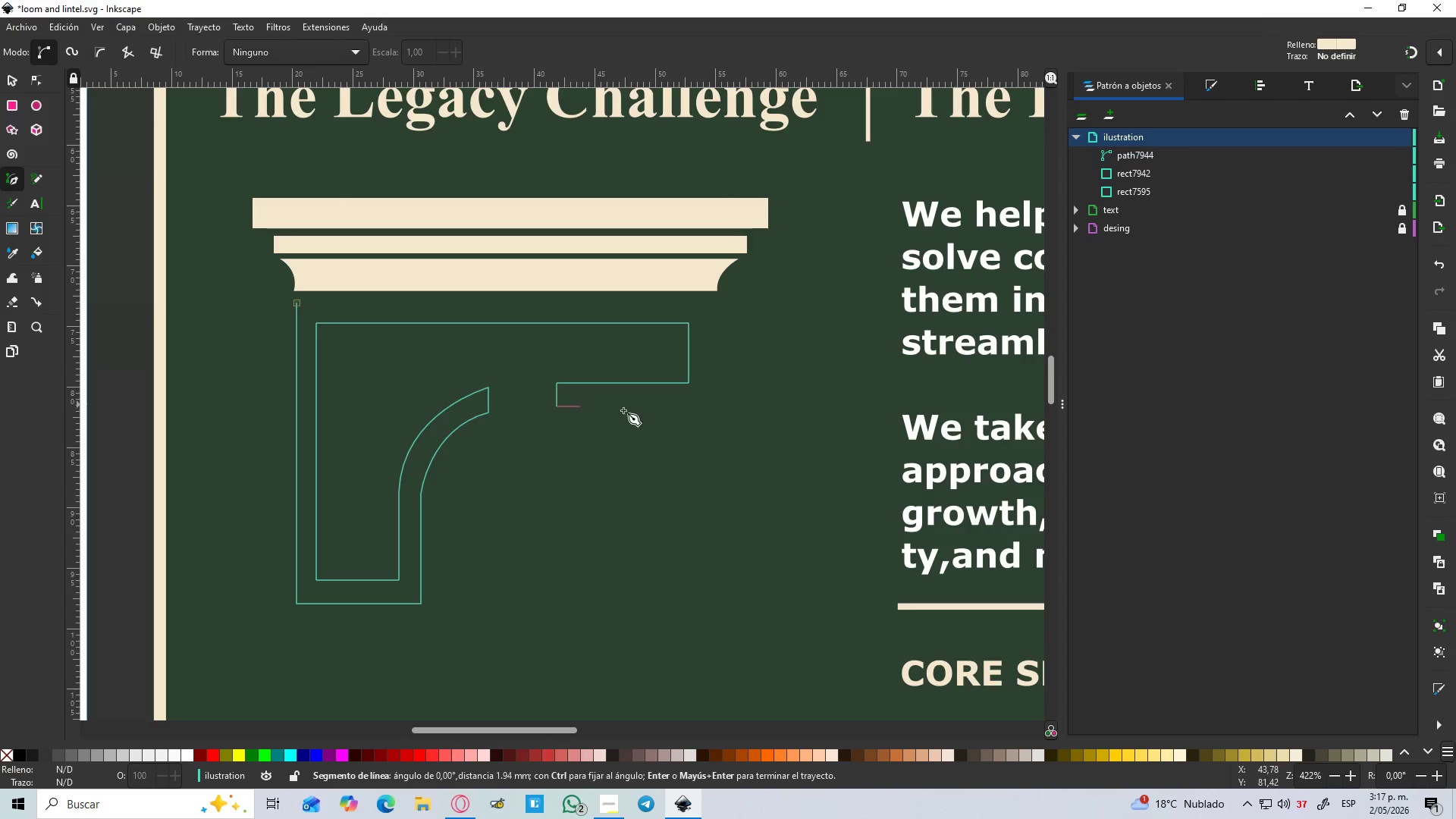 
hold_key(key=ControlLeft, duration=0.56)
 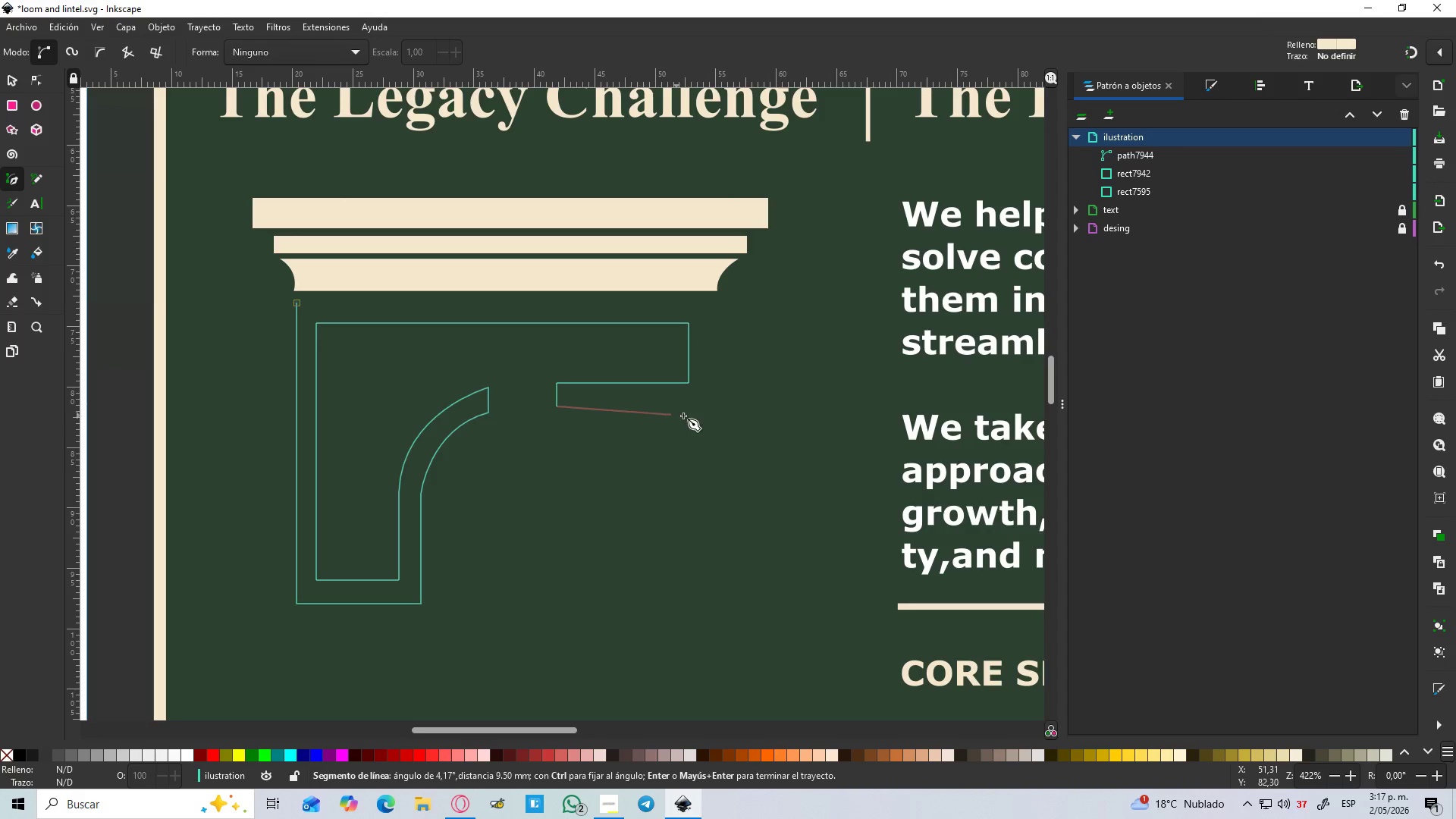 
hold_key(key=ControlLeft, duration=1.5)
 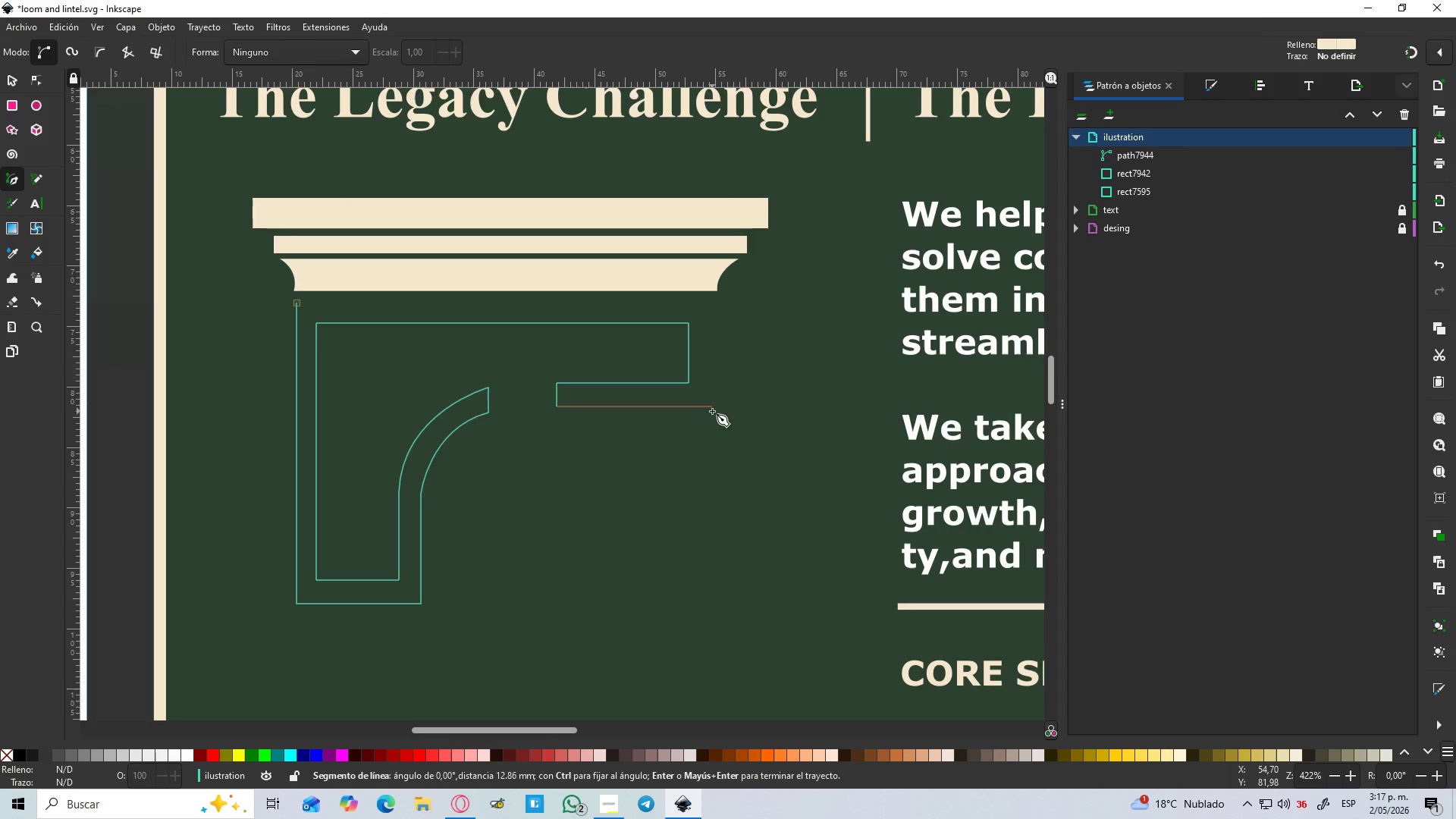 
hold_key(key=ControlLeft, duration=1.41)
left_click([714, 411])
 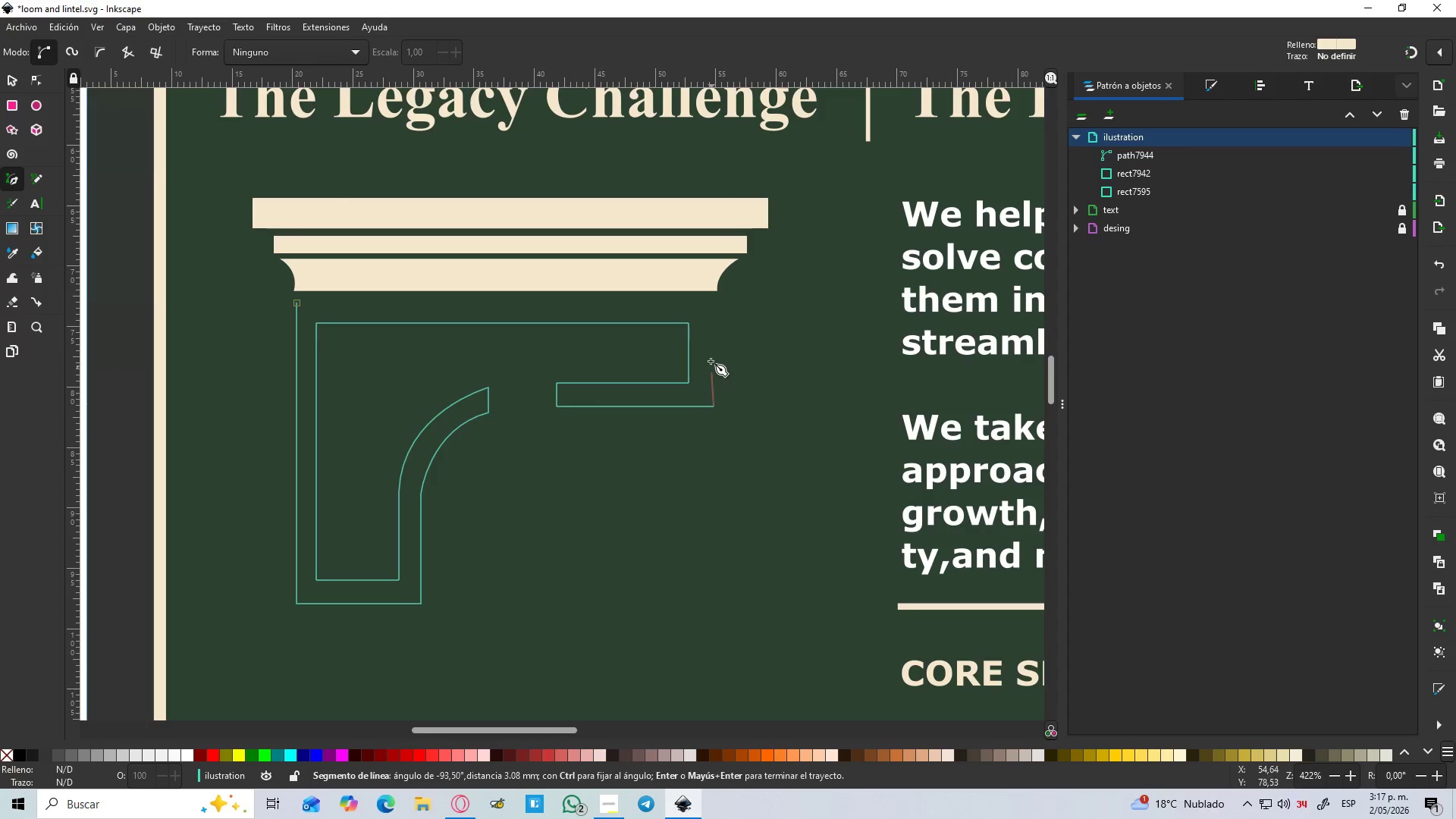 
hold_key(key=ControlLeft, duration=1.51)
 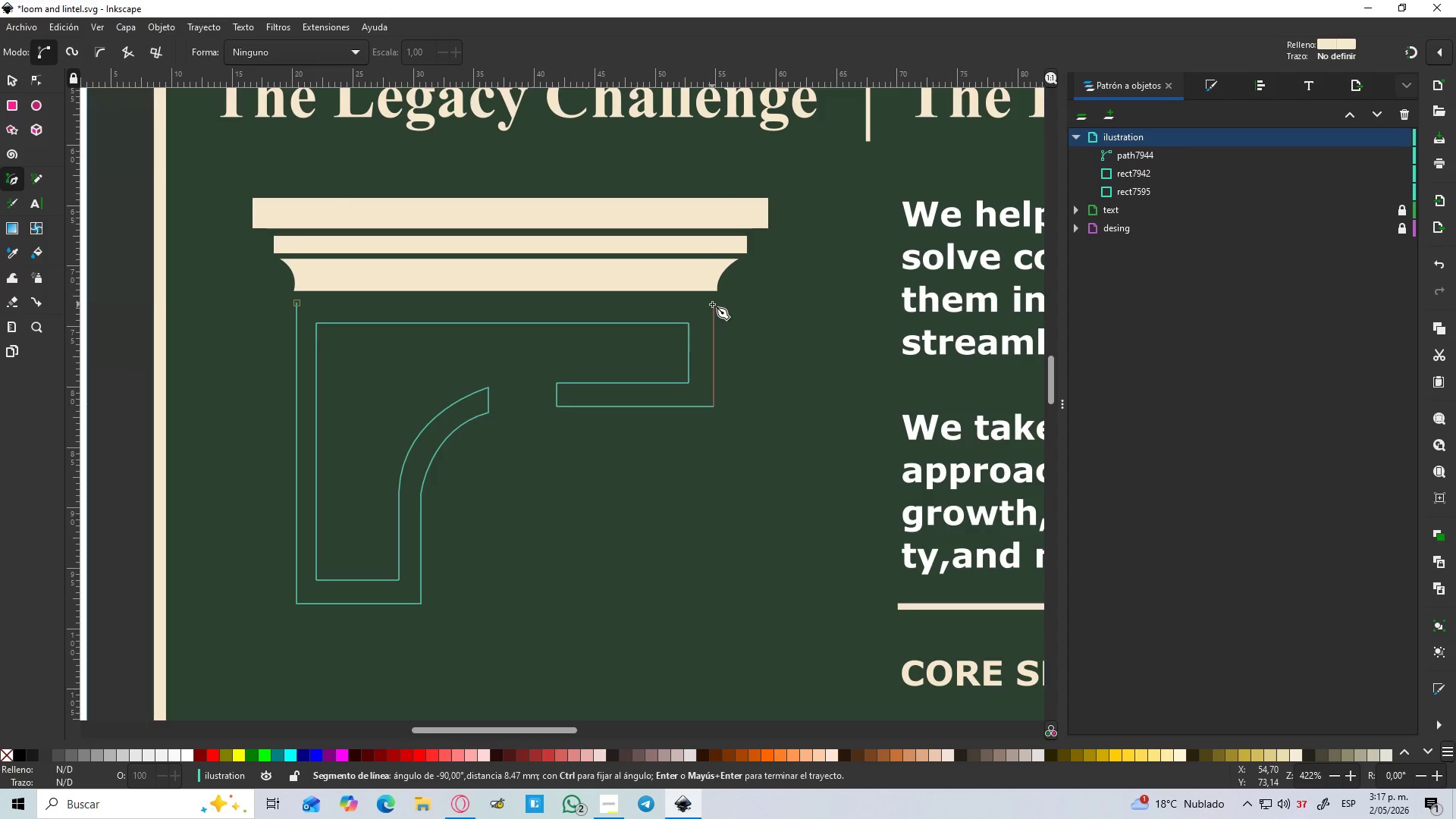 
hold_key(key=ControlLeft, duration=1.27)
left_click([712, 304])
 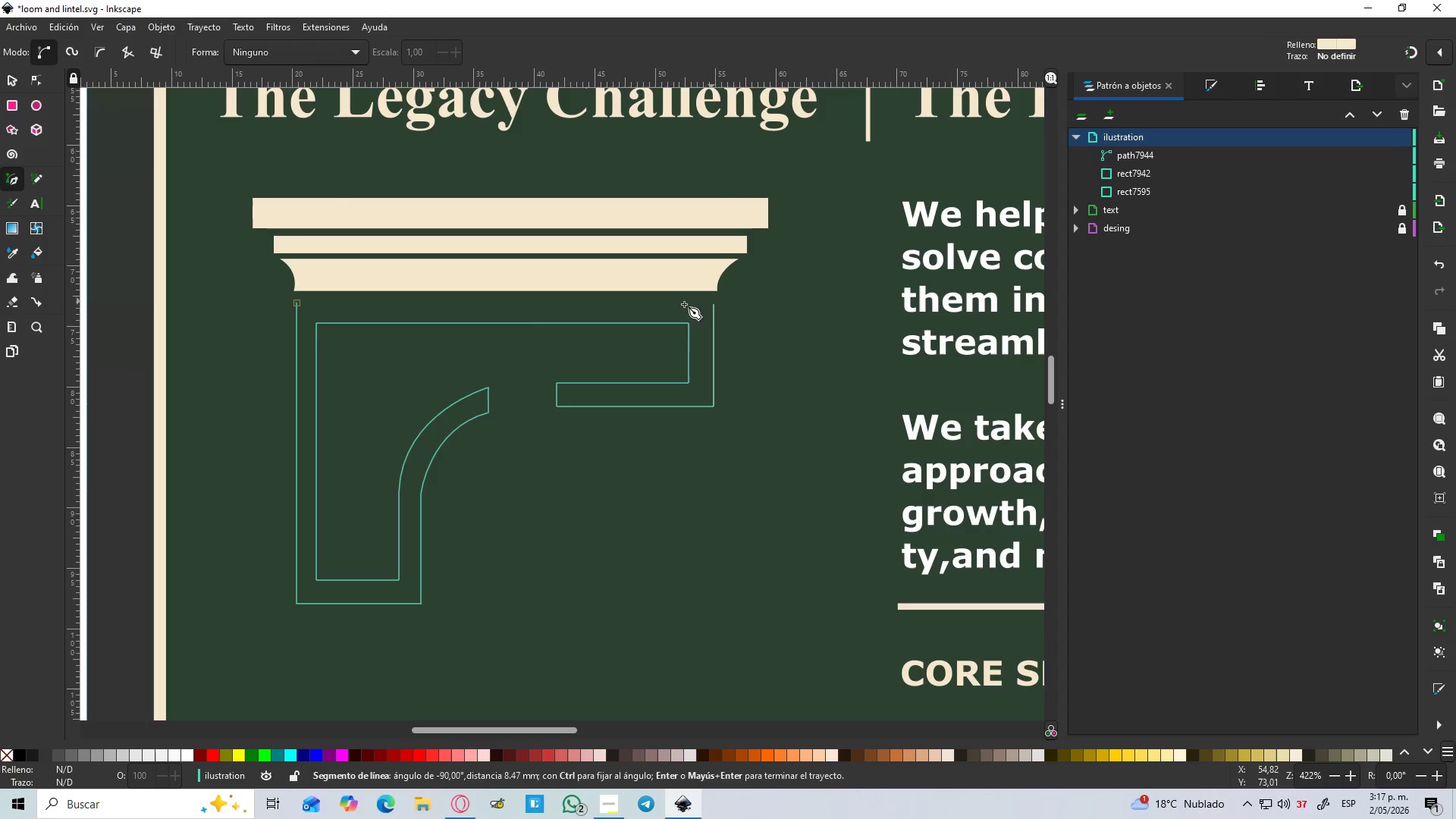 
hold_key(key=ControlLeft, duration=1.5)
 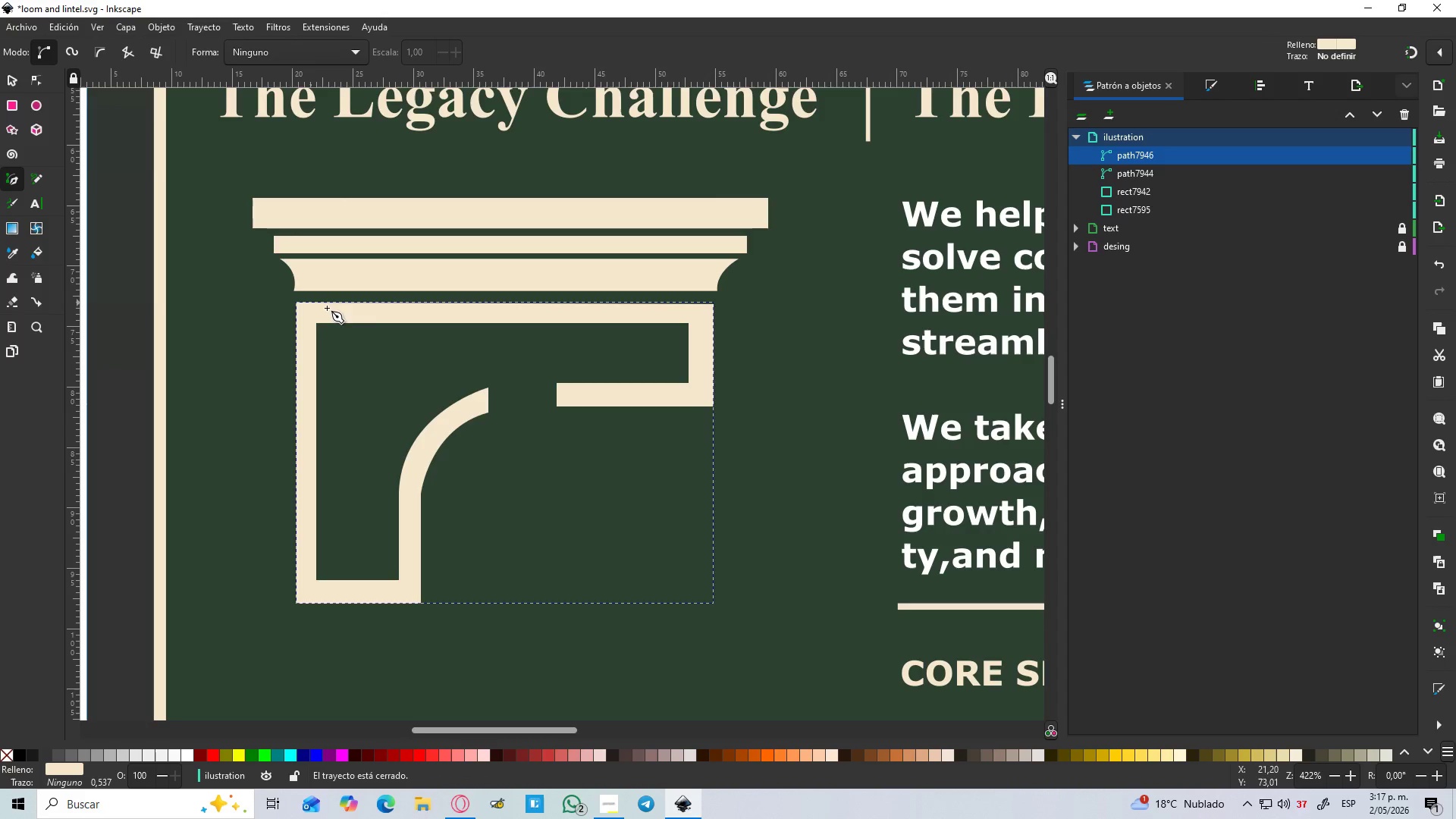 
hold_key(key=ControlLeft, duration=0.47)
left_click([297, 303])
 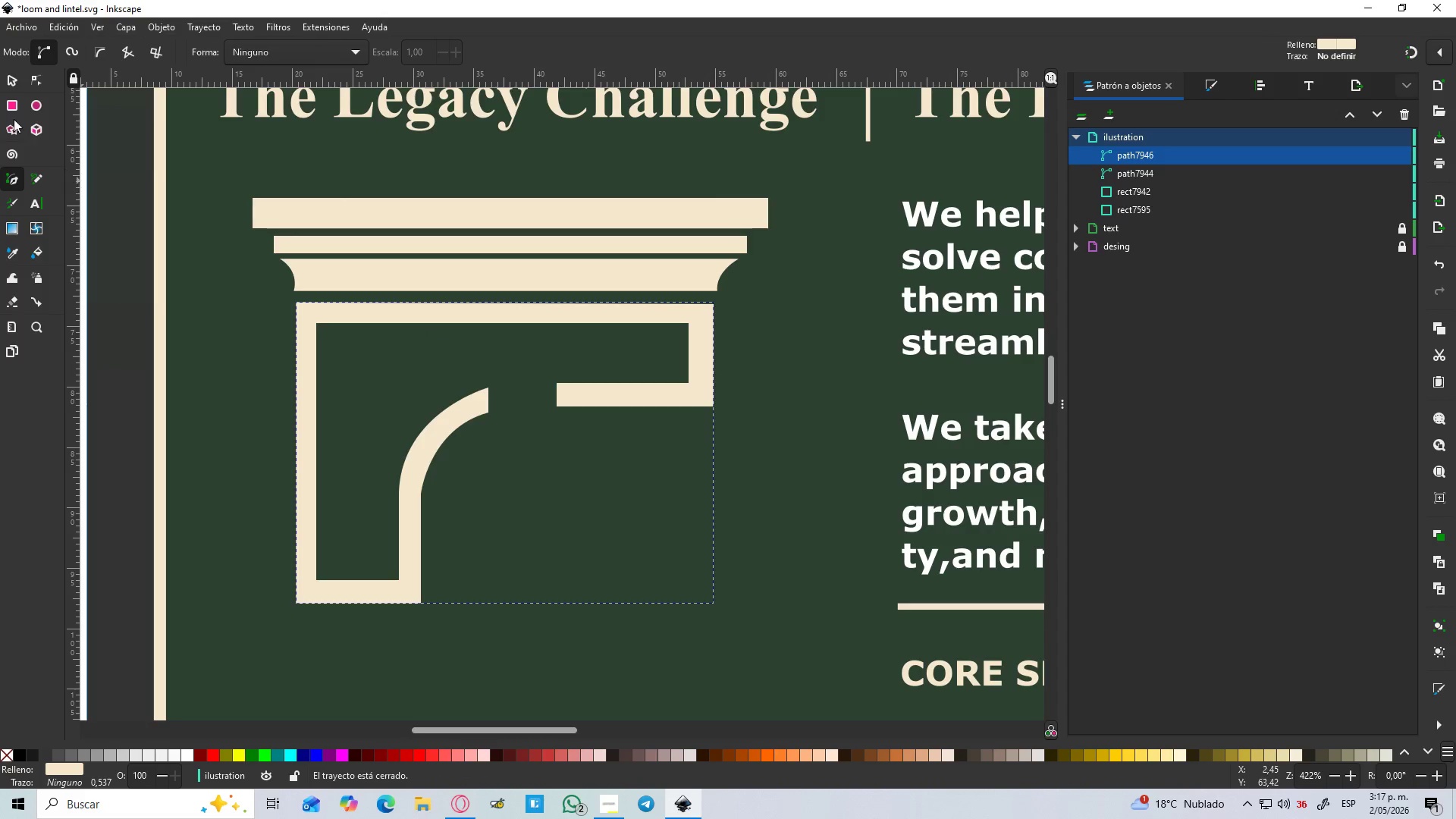 
left_click([4, 78])
 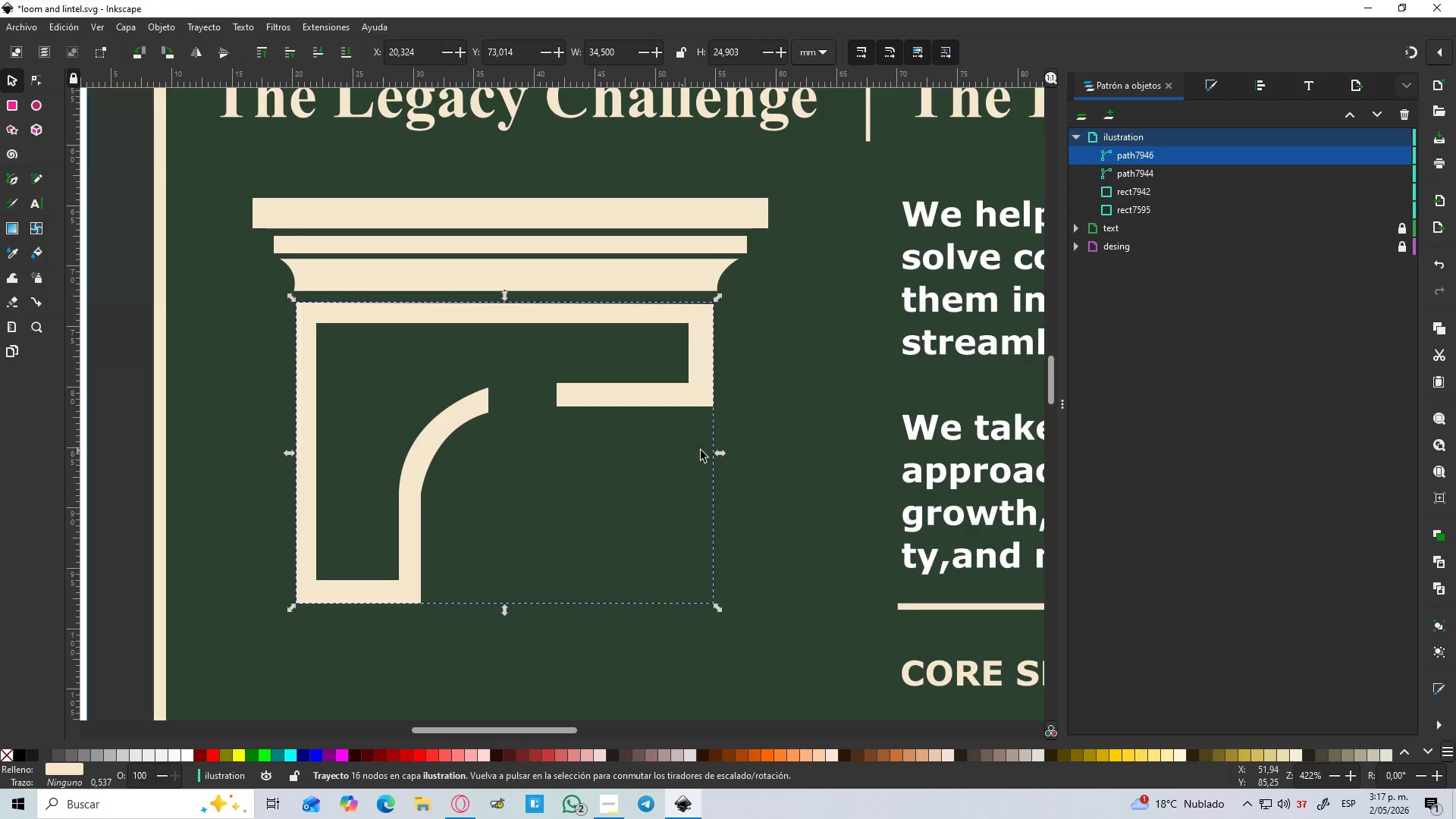 
left_click([770, 432])
 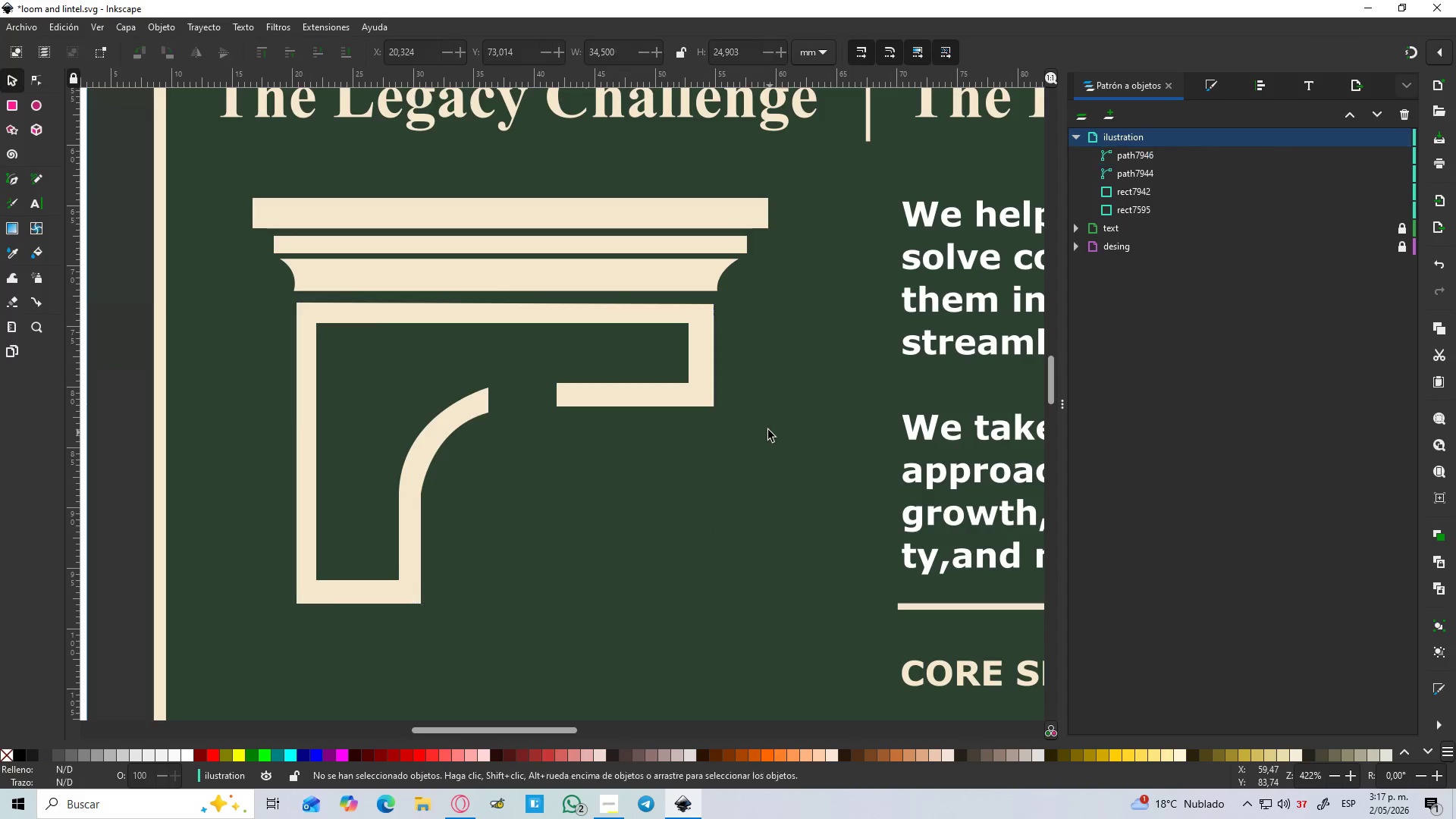 
hold_key(key=ControlLeft, duration=1.5)
scroll: coordinate [767, 430], scroll_direction: down, amount: 2.0
 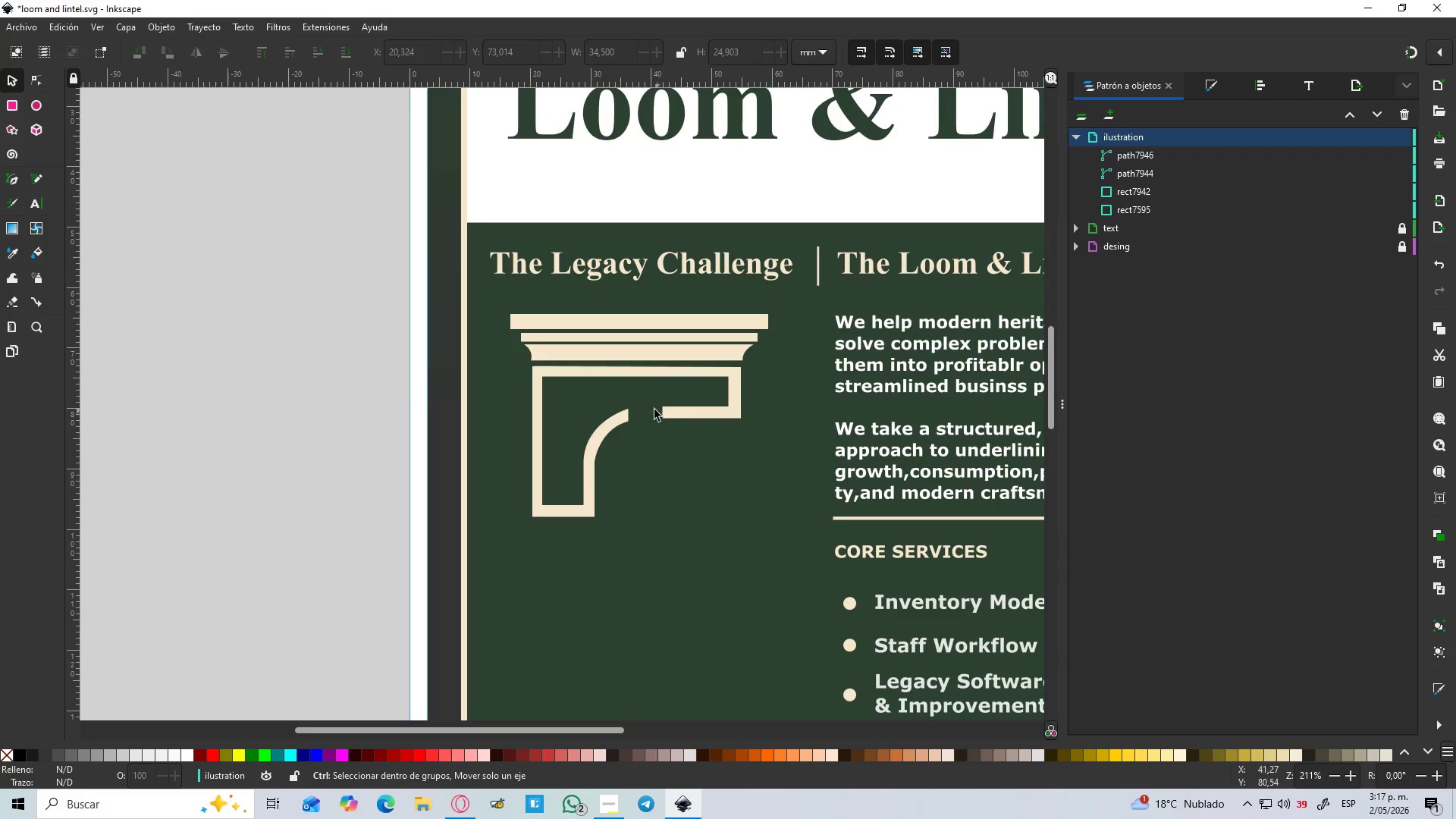 
hold_key(key=ControlLeft, duration=1.52)
 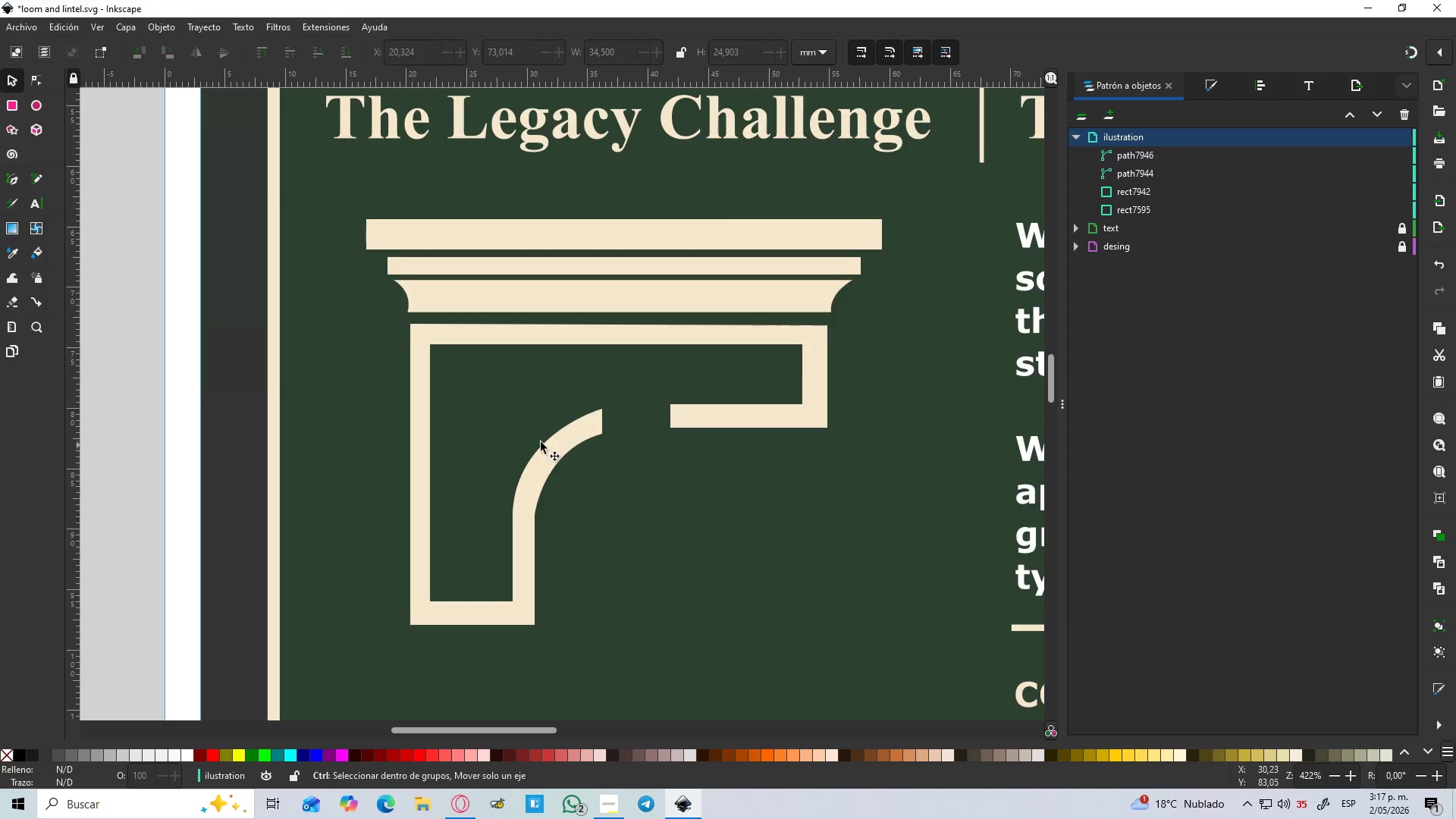 
scroll: coordinate [654, 410], scroll_direction: up, amount: 2.0
 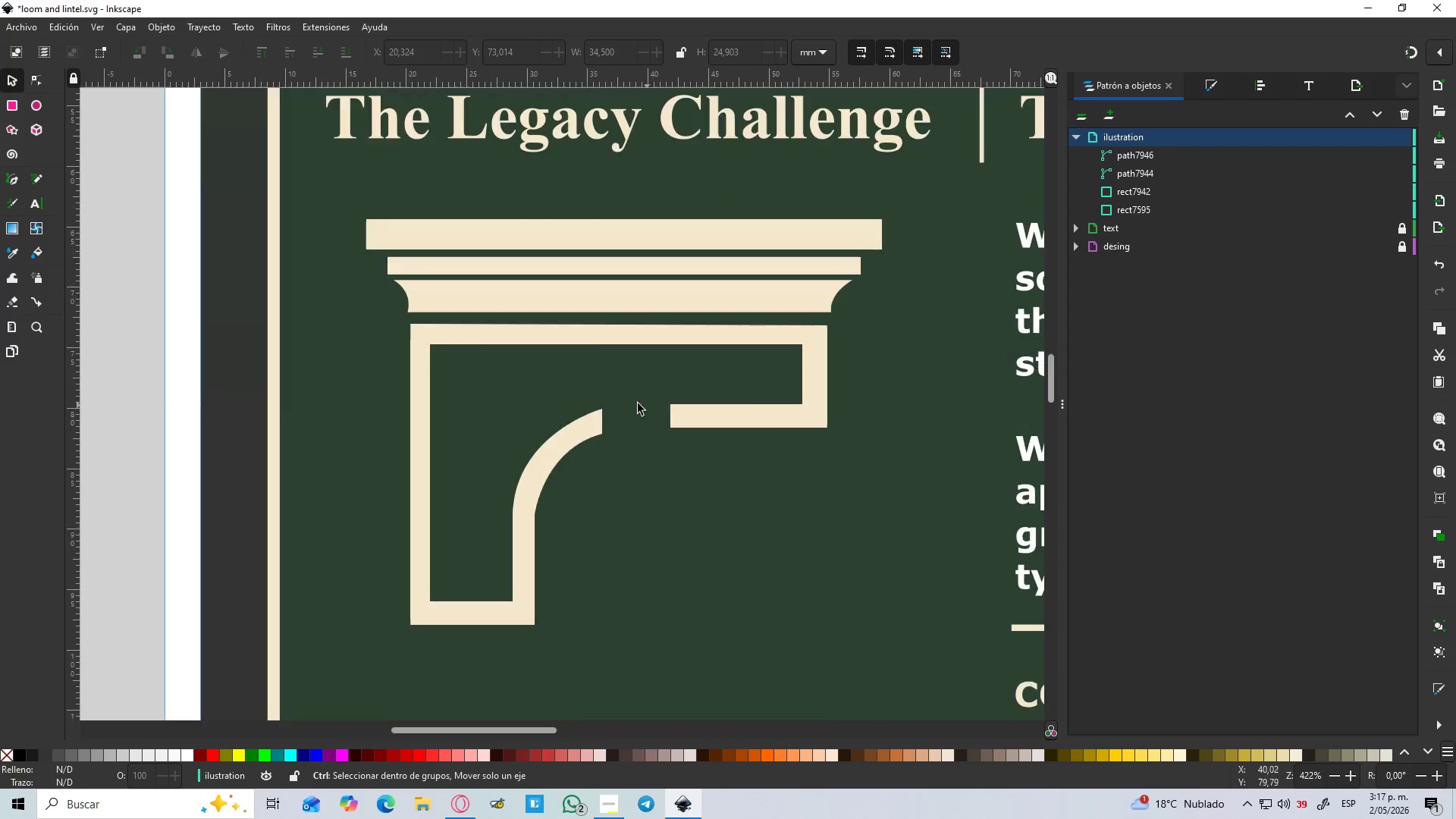 
hold_key(key=ControlLeft, duration=1.5)
 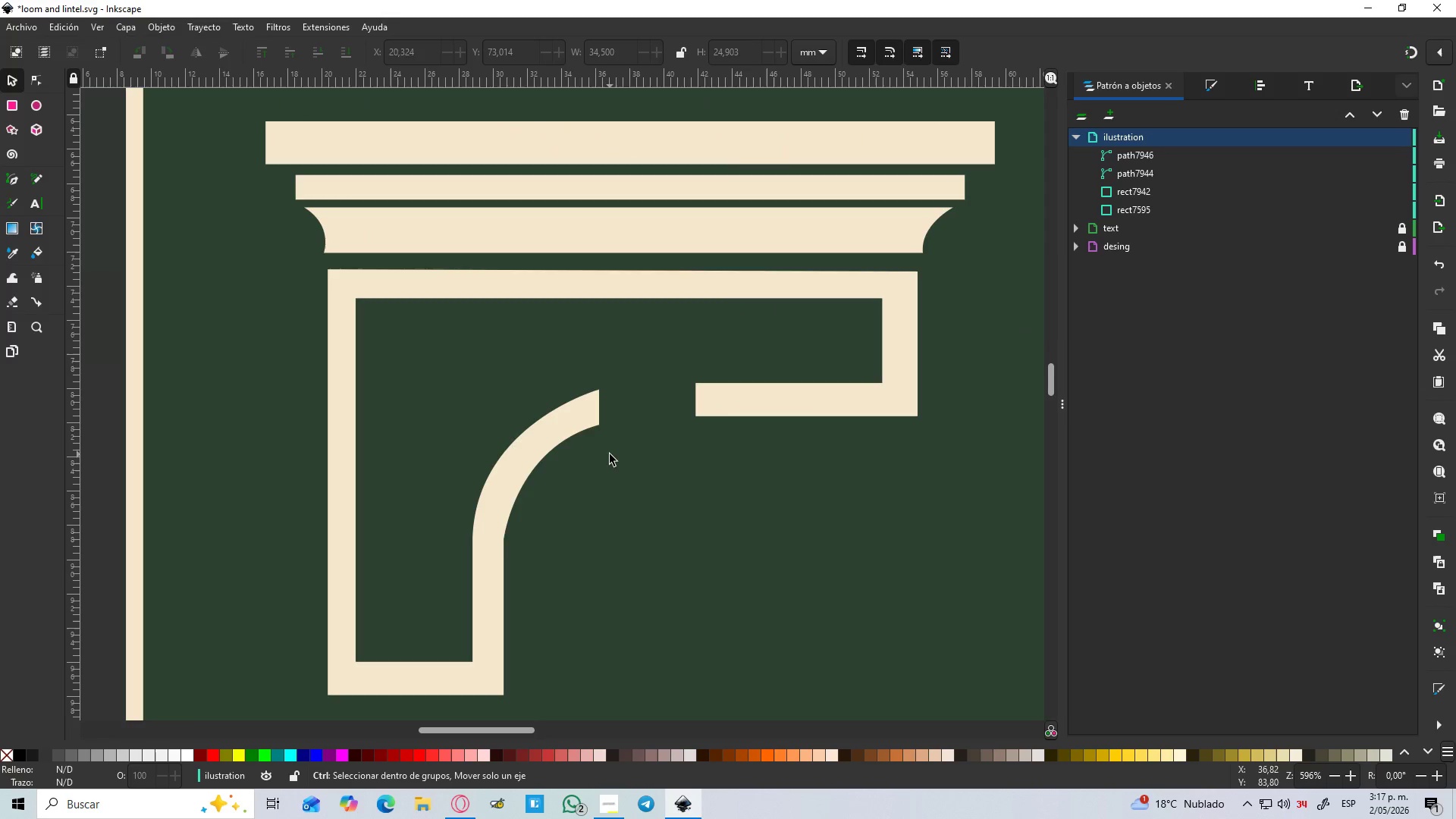 
hold_key(key=ControlLeft, duration=1.23)
scroll: coordinate [610, 454], scroll_direction: up, amount: 1.0
 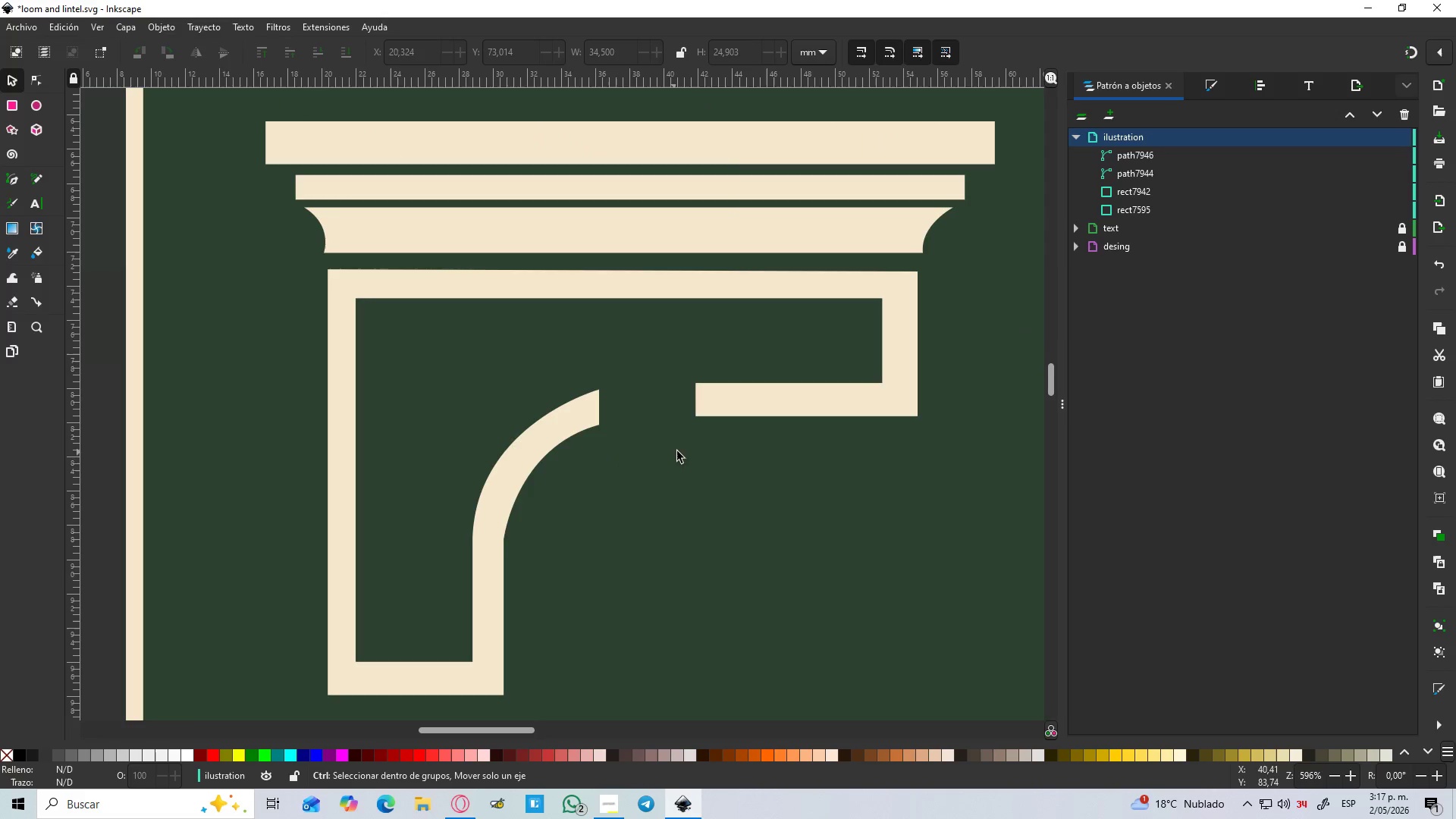 
hold_key(key=Space, duration=0.36)
 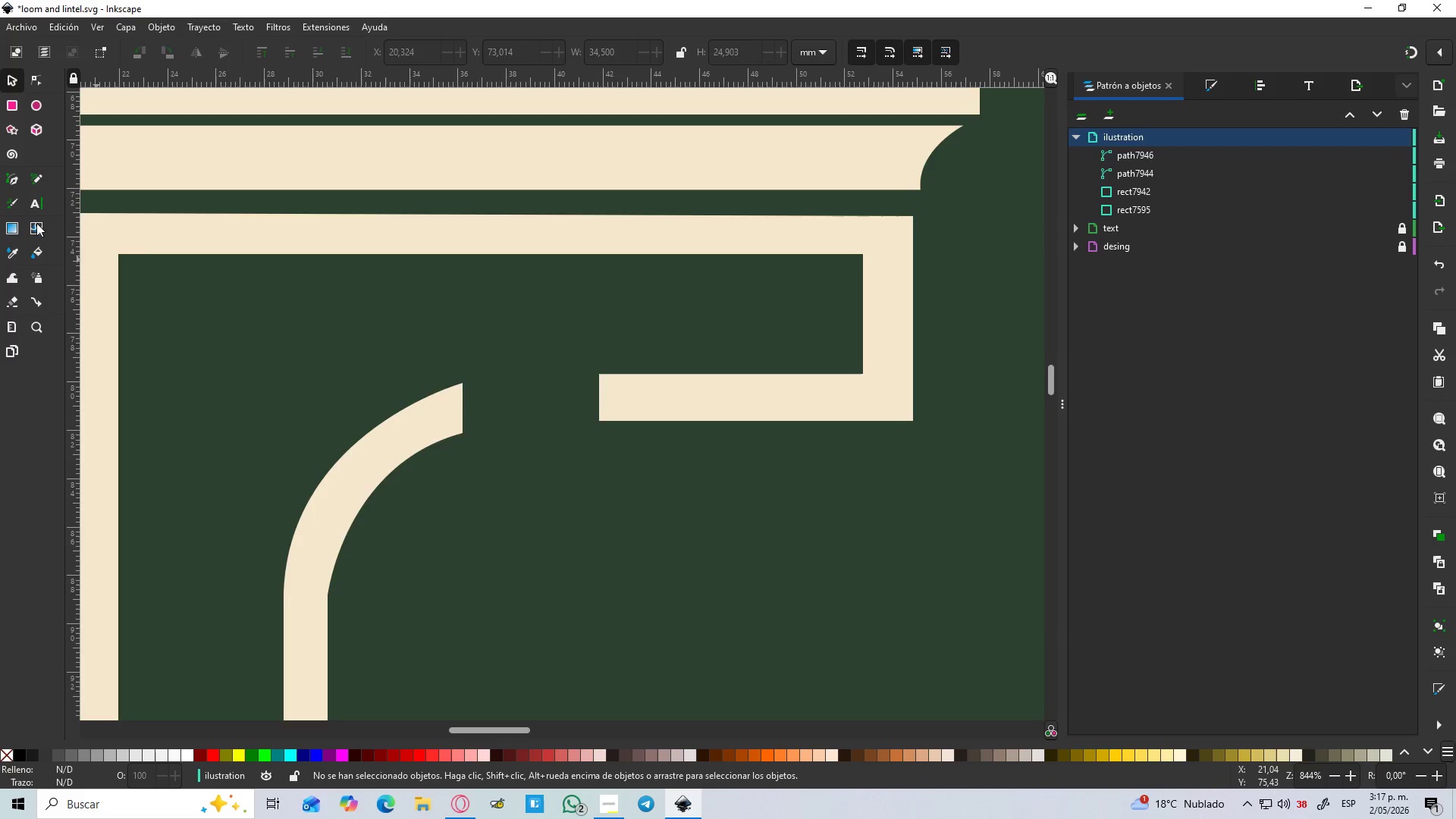 
scroll: coordinate [688, 450], scroll_direction: up, amount: 1.0
 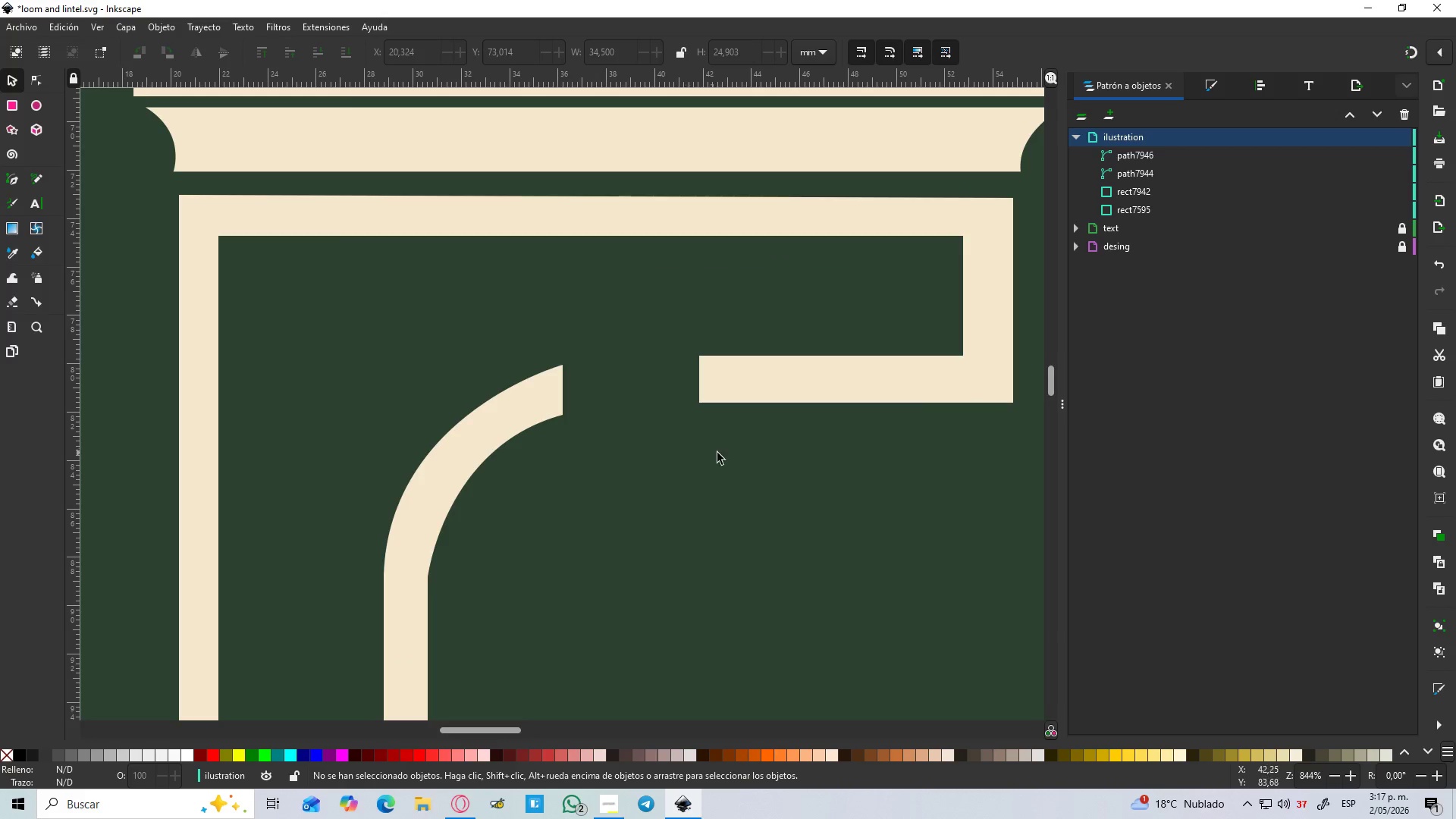 
left_click([30, 103])
 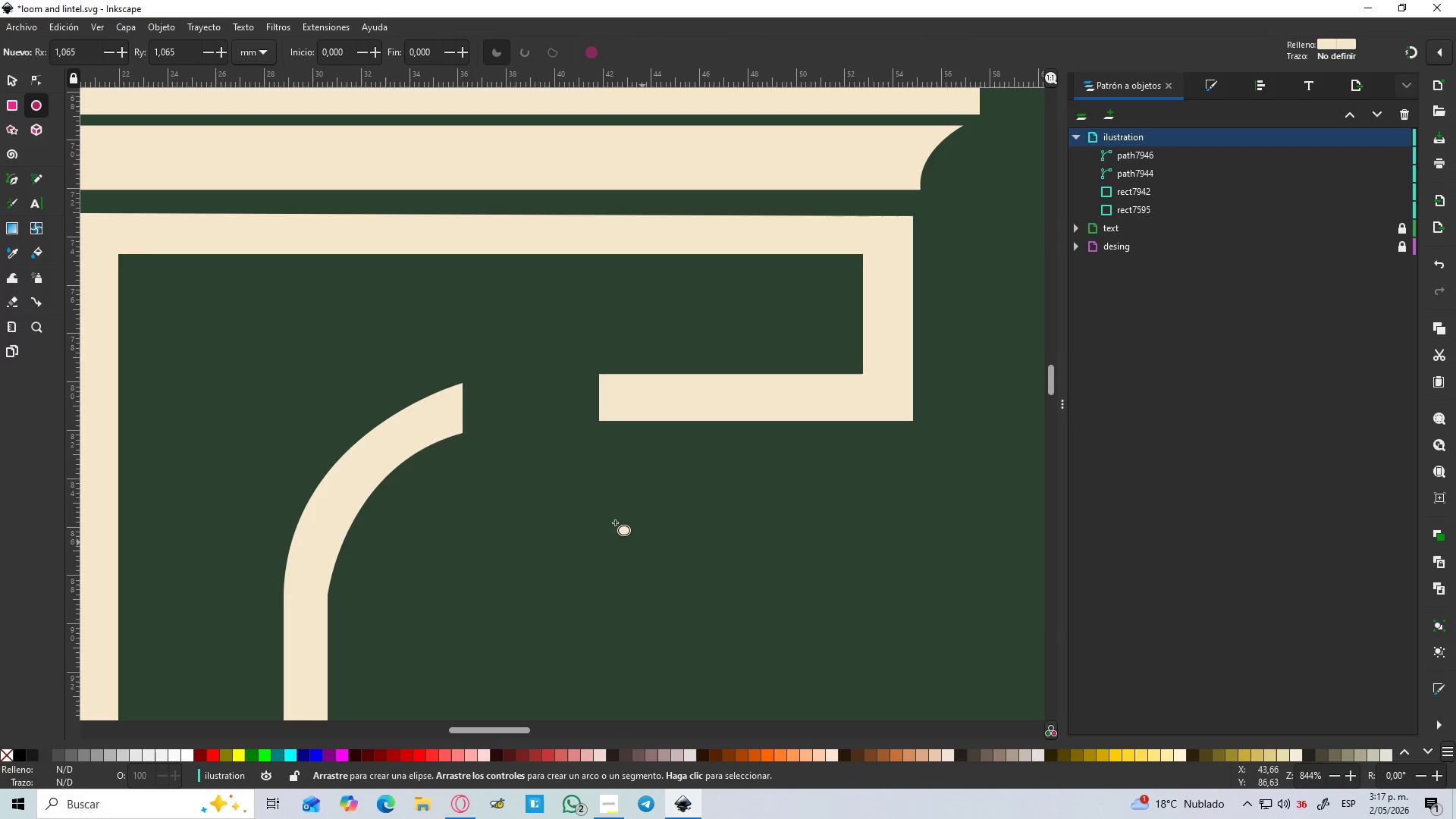 
left_click_drag(start_coordinate=[554, 477], to_coordinate=[717, 628])
 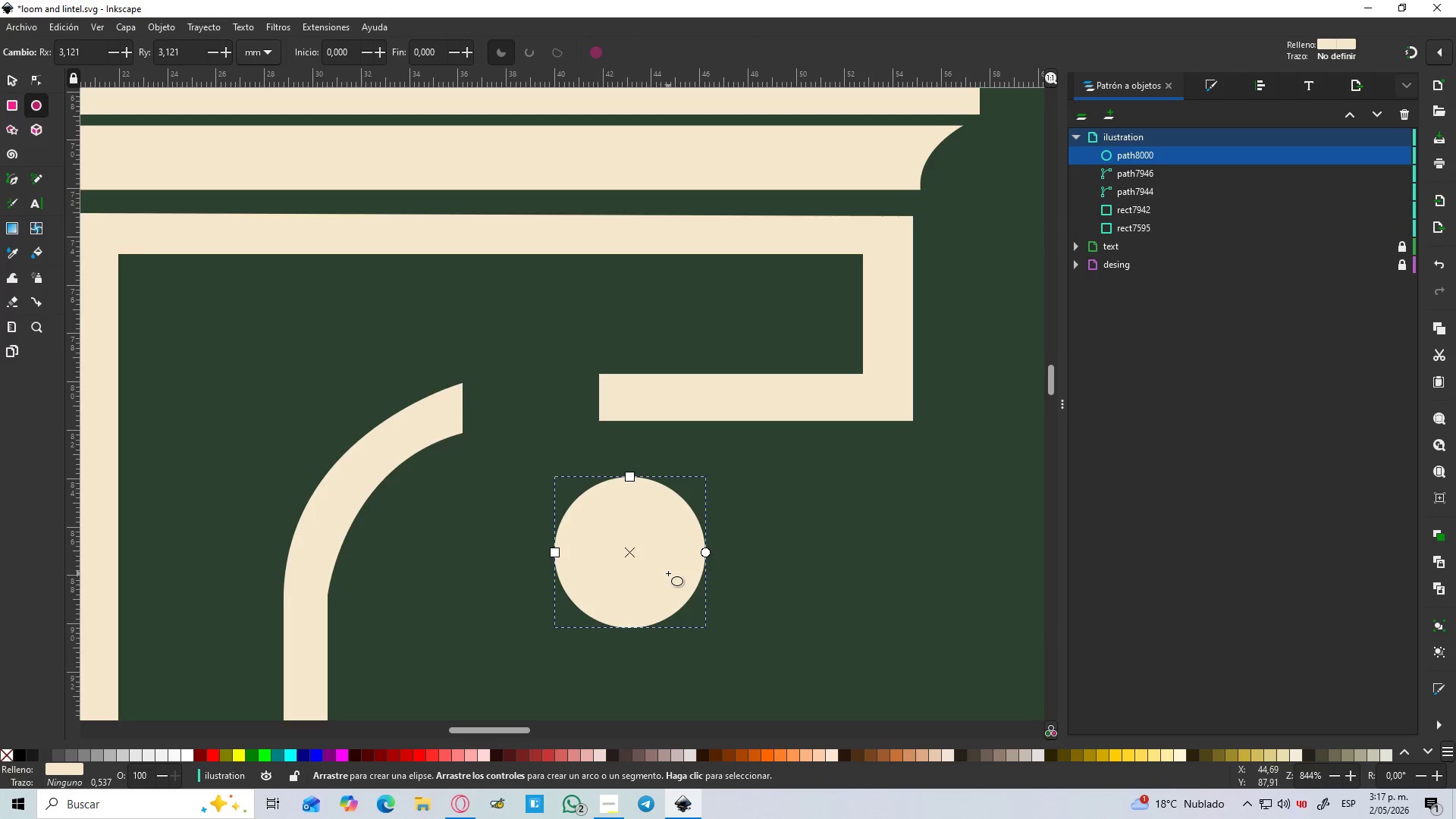 
hold_key(key=ControlLeft, duration=1.16)
 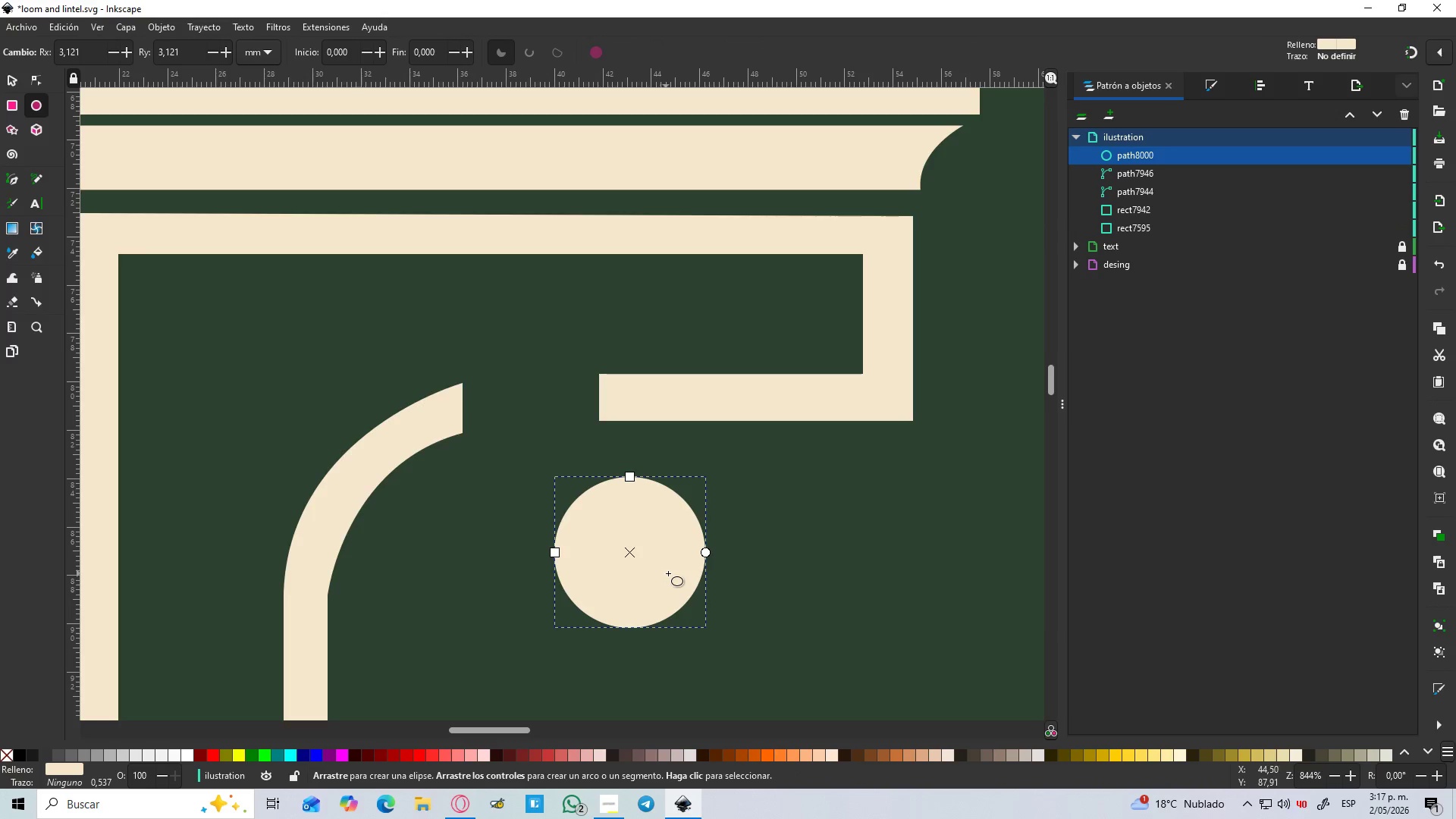 
key(Control+D)
 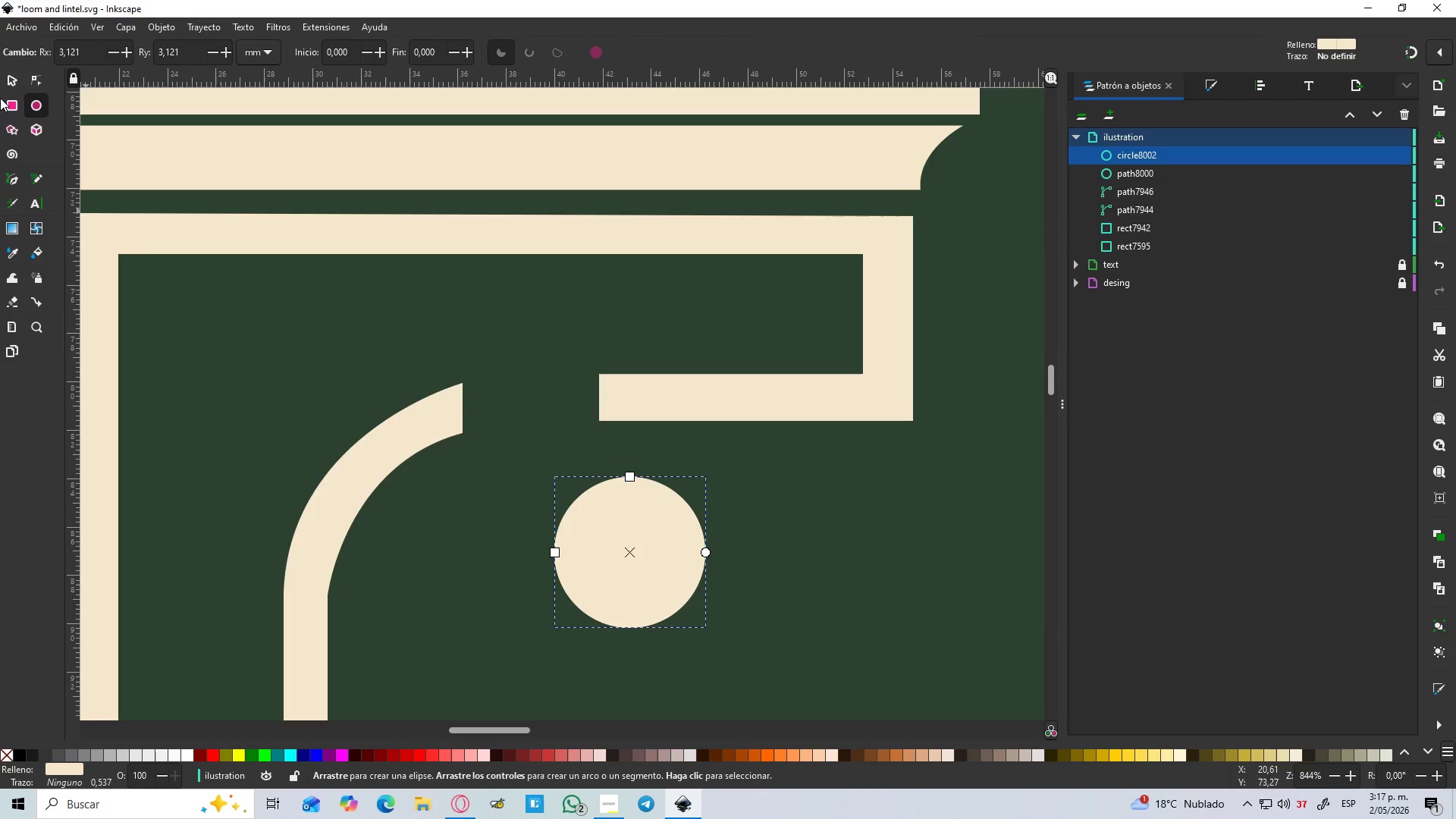 
left_click([6, 78])
 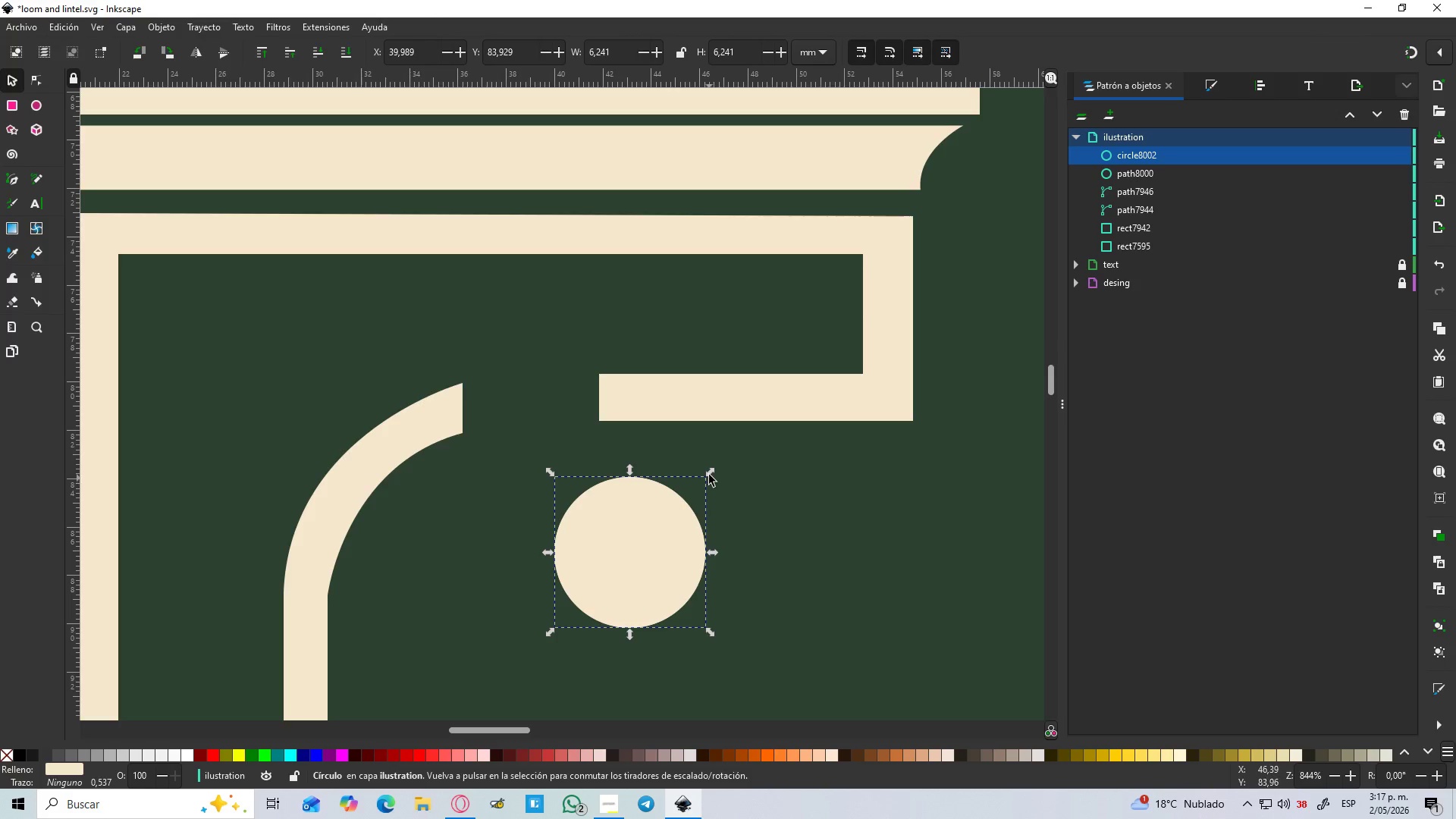 
left_click_drag(start_coordinate=[709, 473], to_coordinate=[692, 482])
 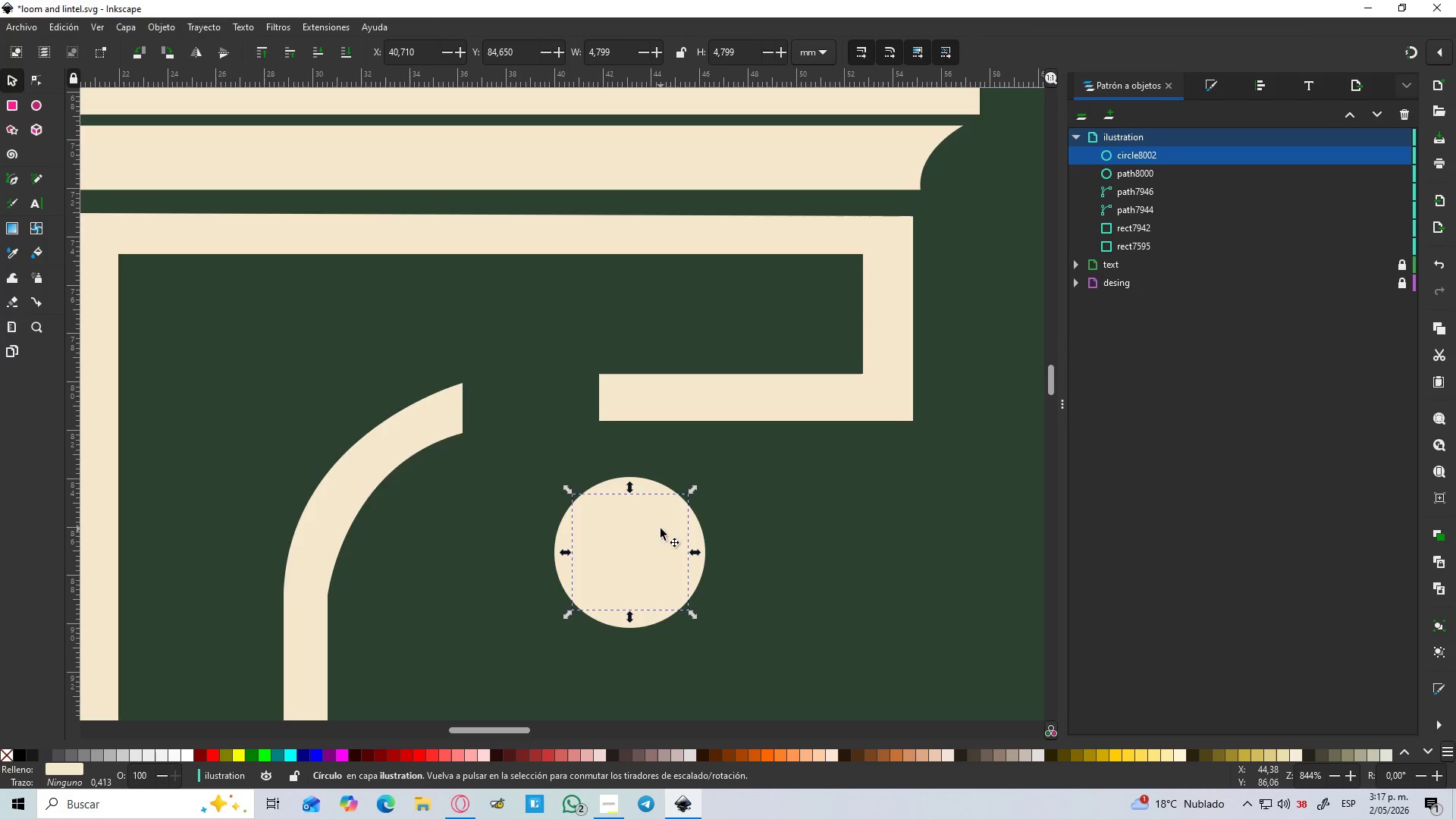 
hold_key(key=ControlLeft, duration=1.59)
 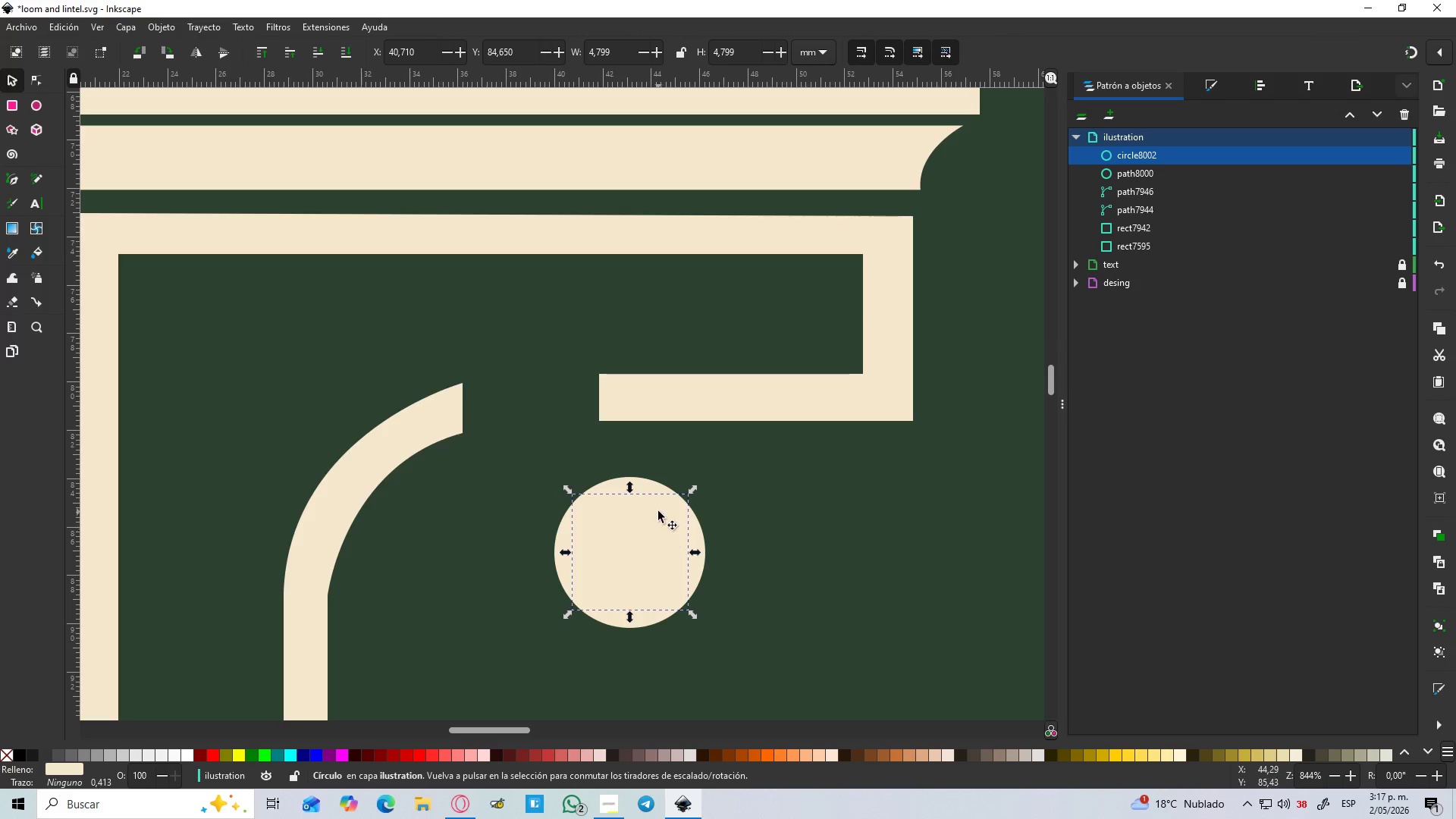 
hold_key(key=ShiftLeft, duration=1.31)
 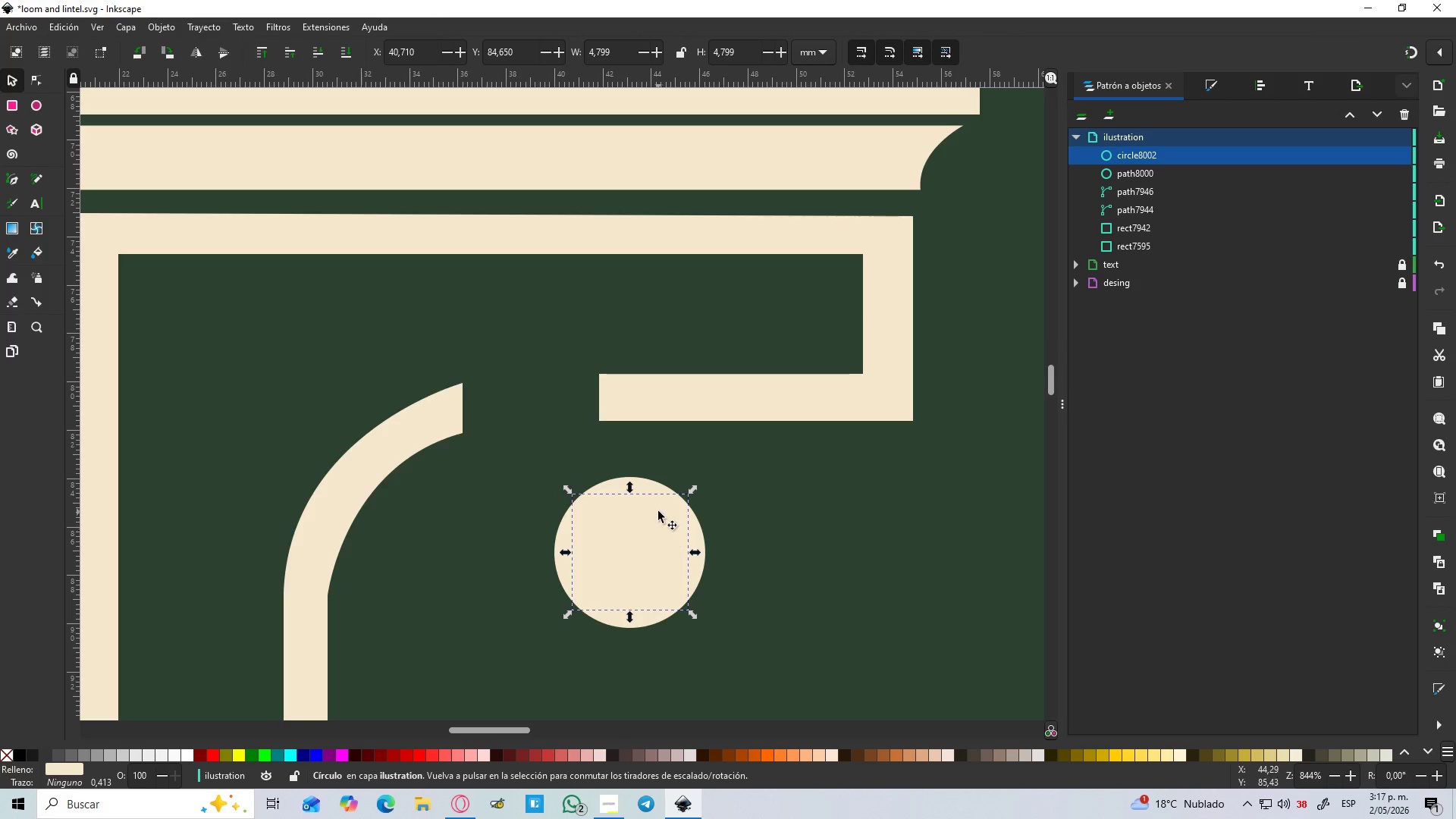 
hold_key(key=ShiftLeft, duration=0.78)
left_click([657, 491])
 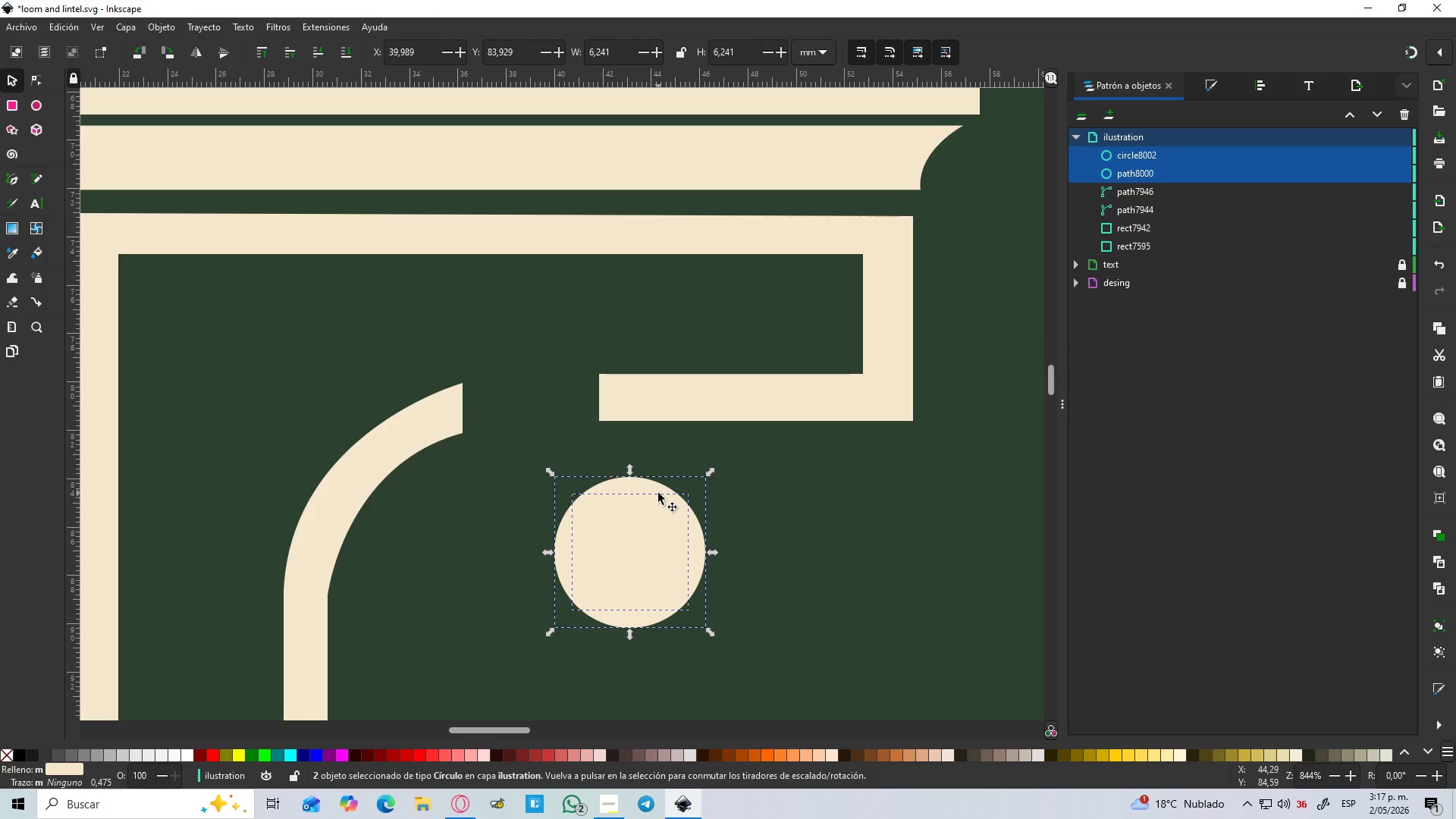 
key(Control+NumpadSubtract)
 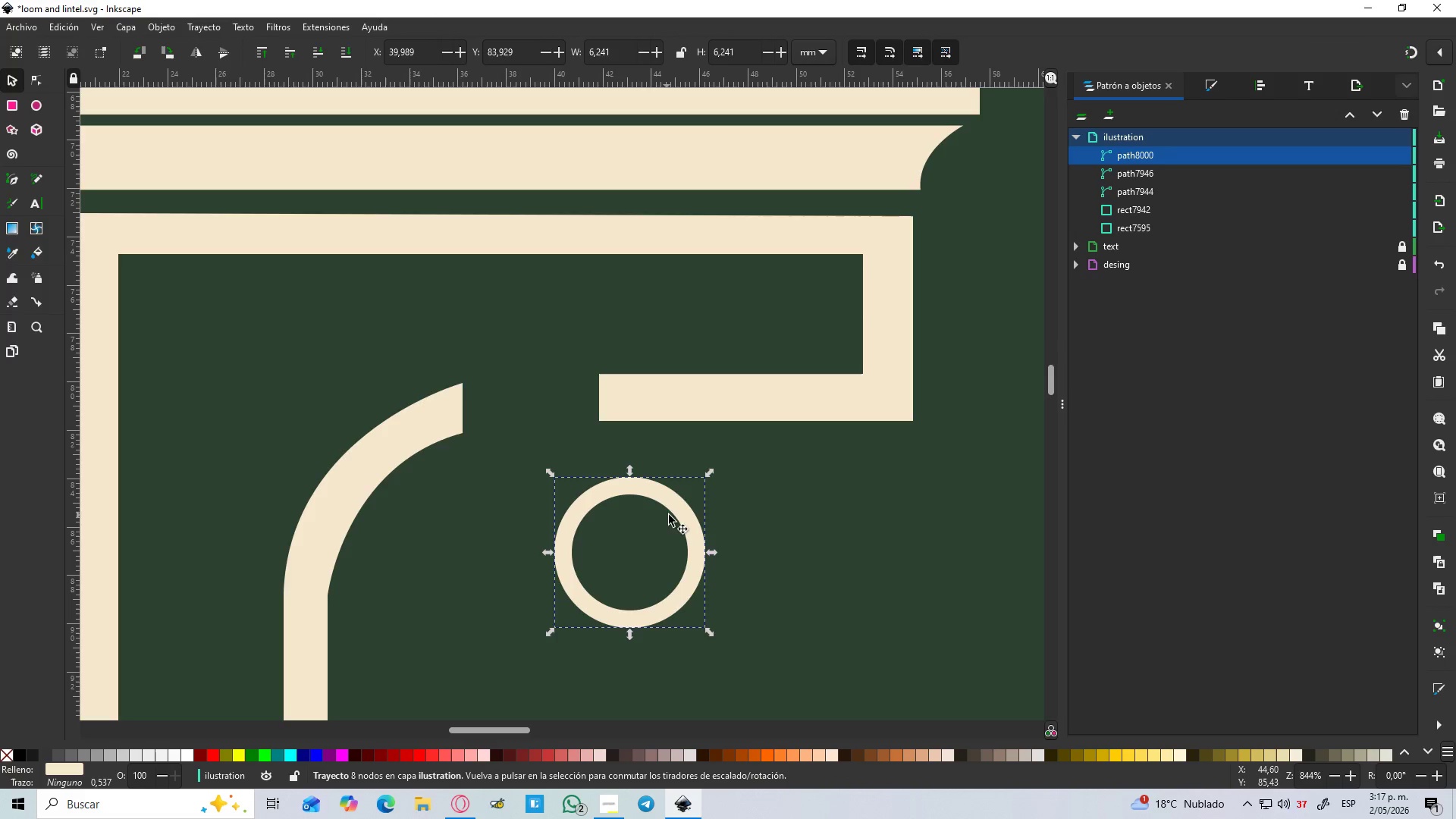 
left_click([687, 525])
 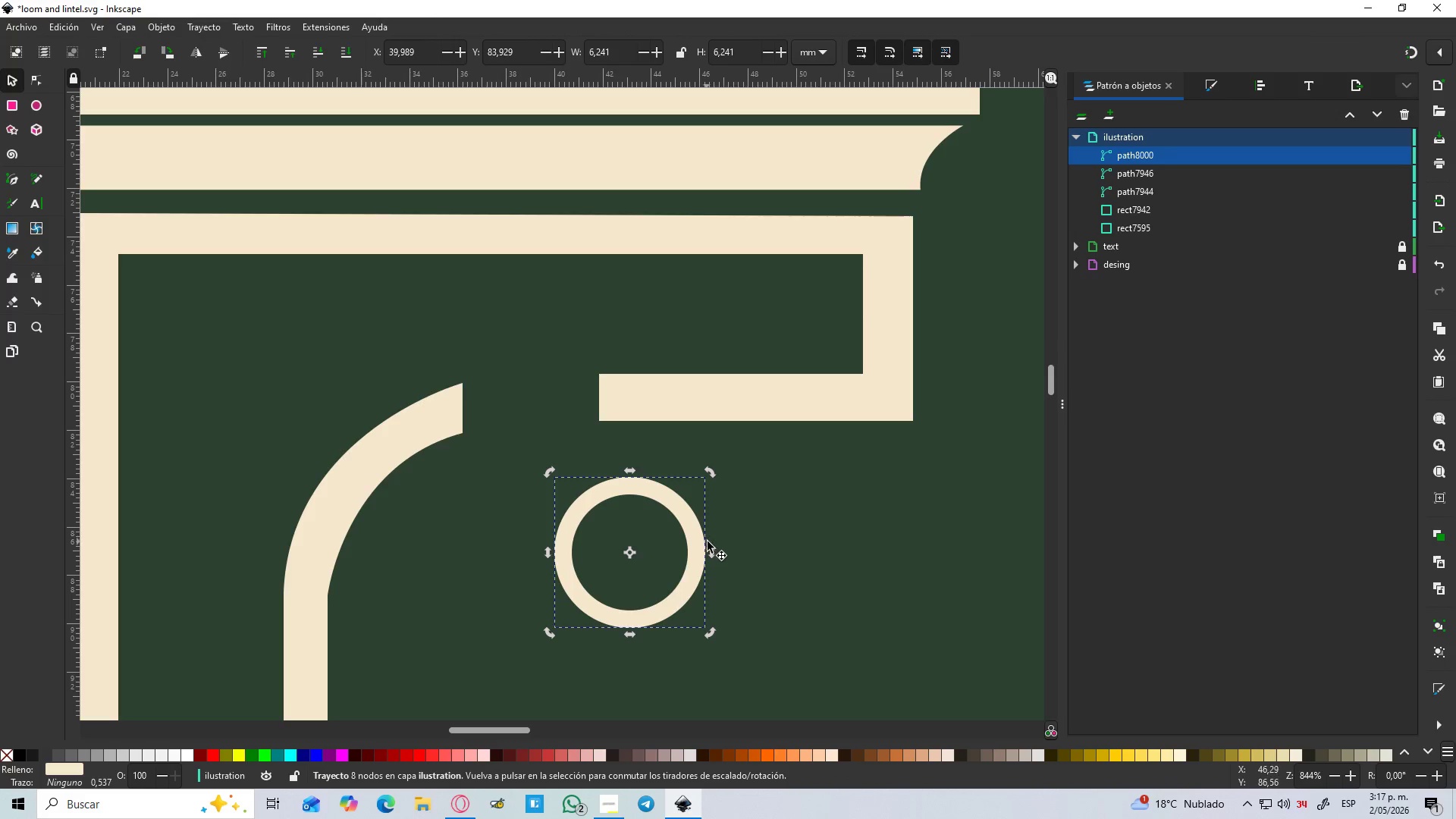 
key(Control+Z)
 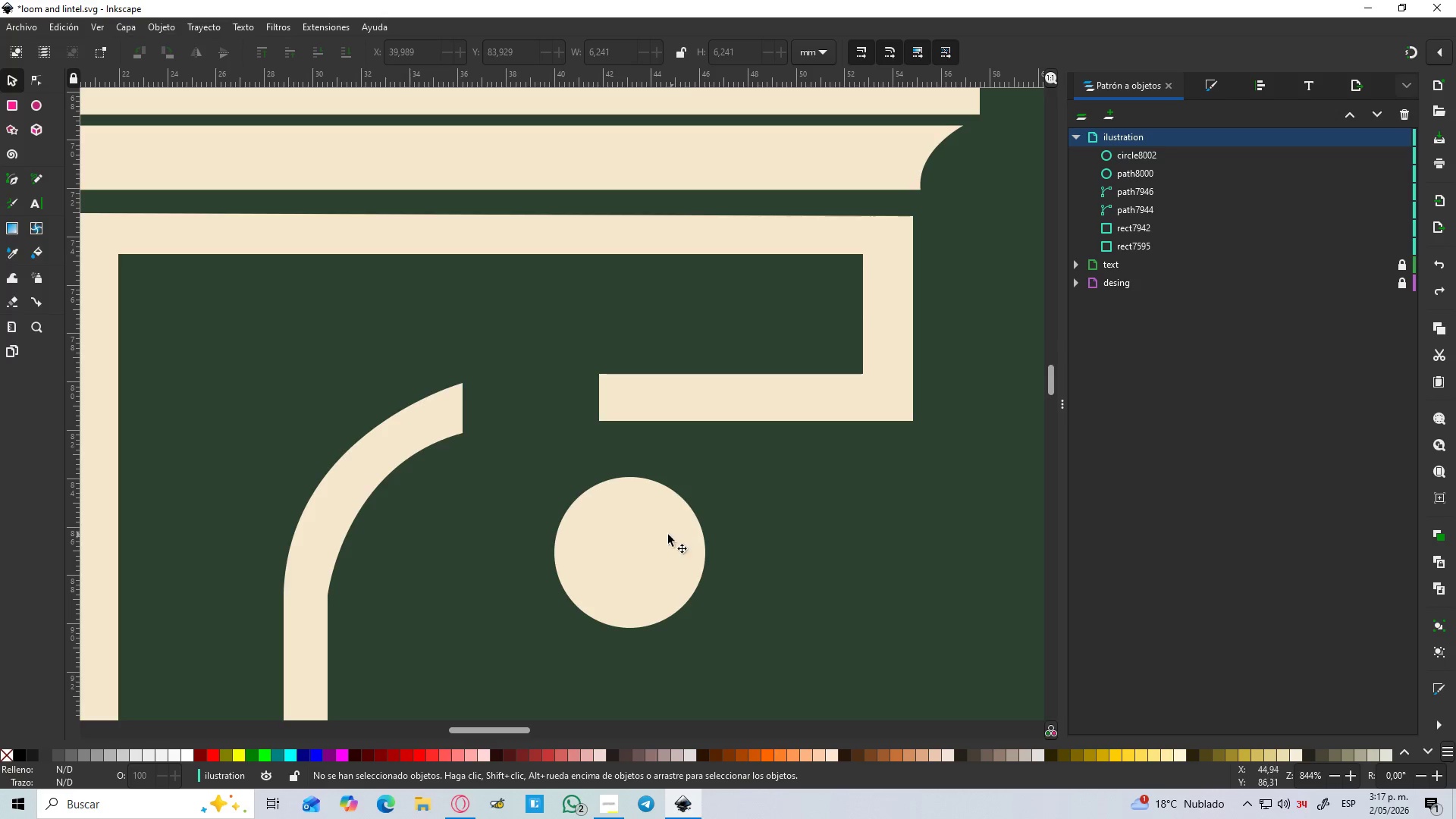 
left_click([654, 538])
 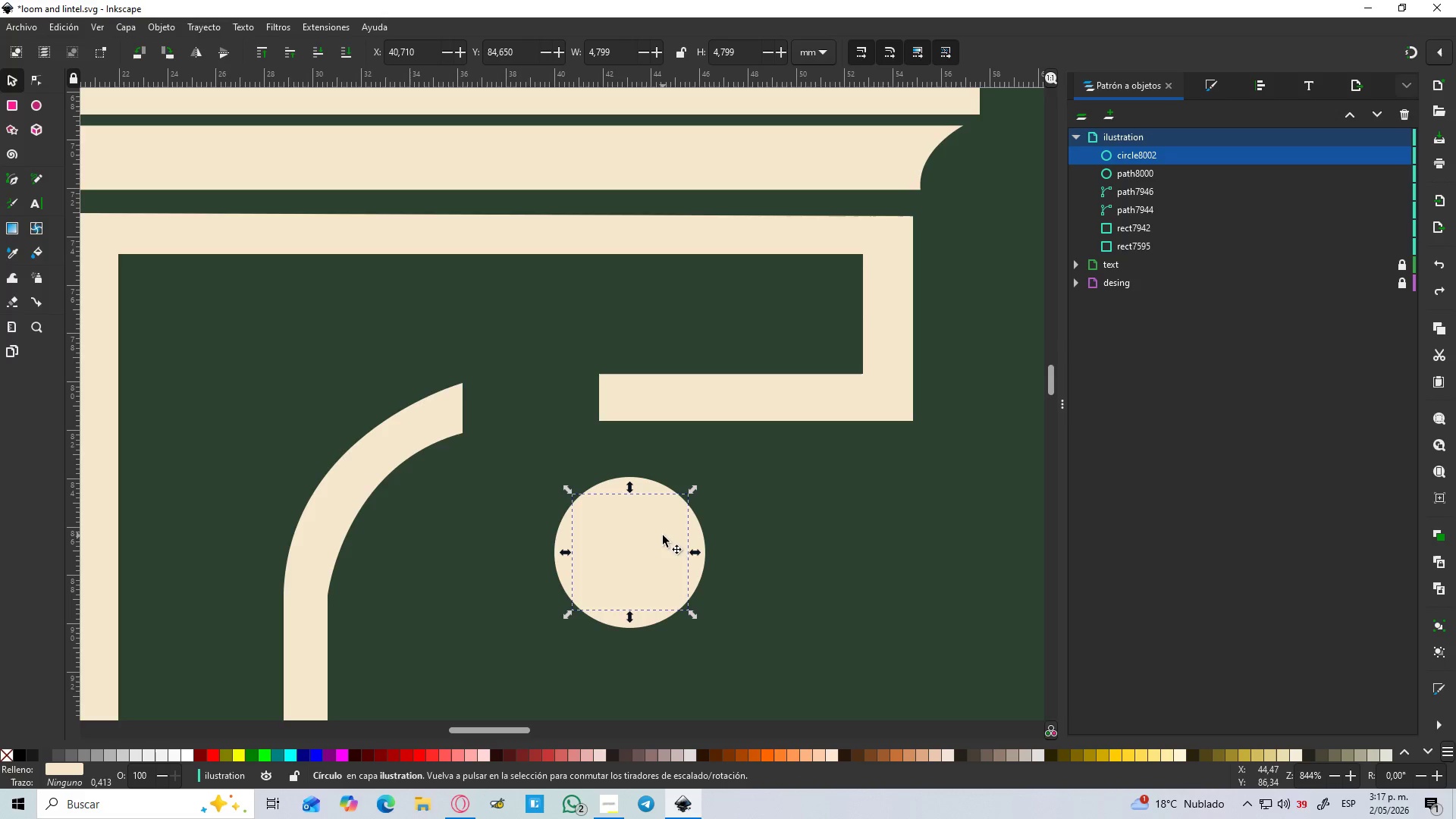 
key(D)
 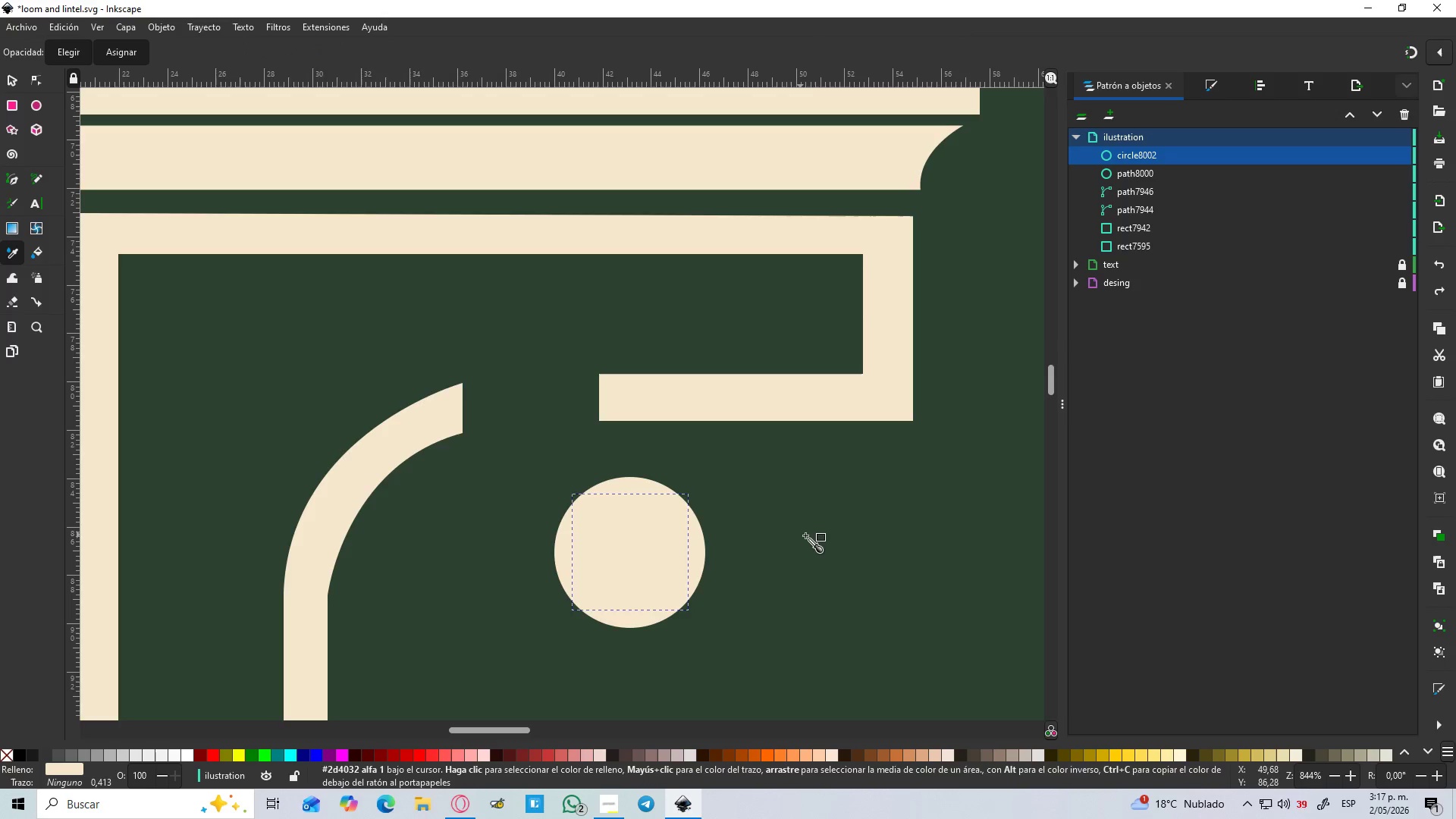 
left_click([805, 535])
 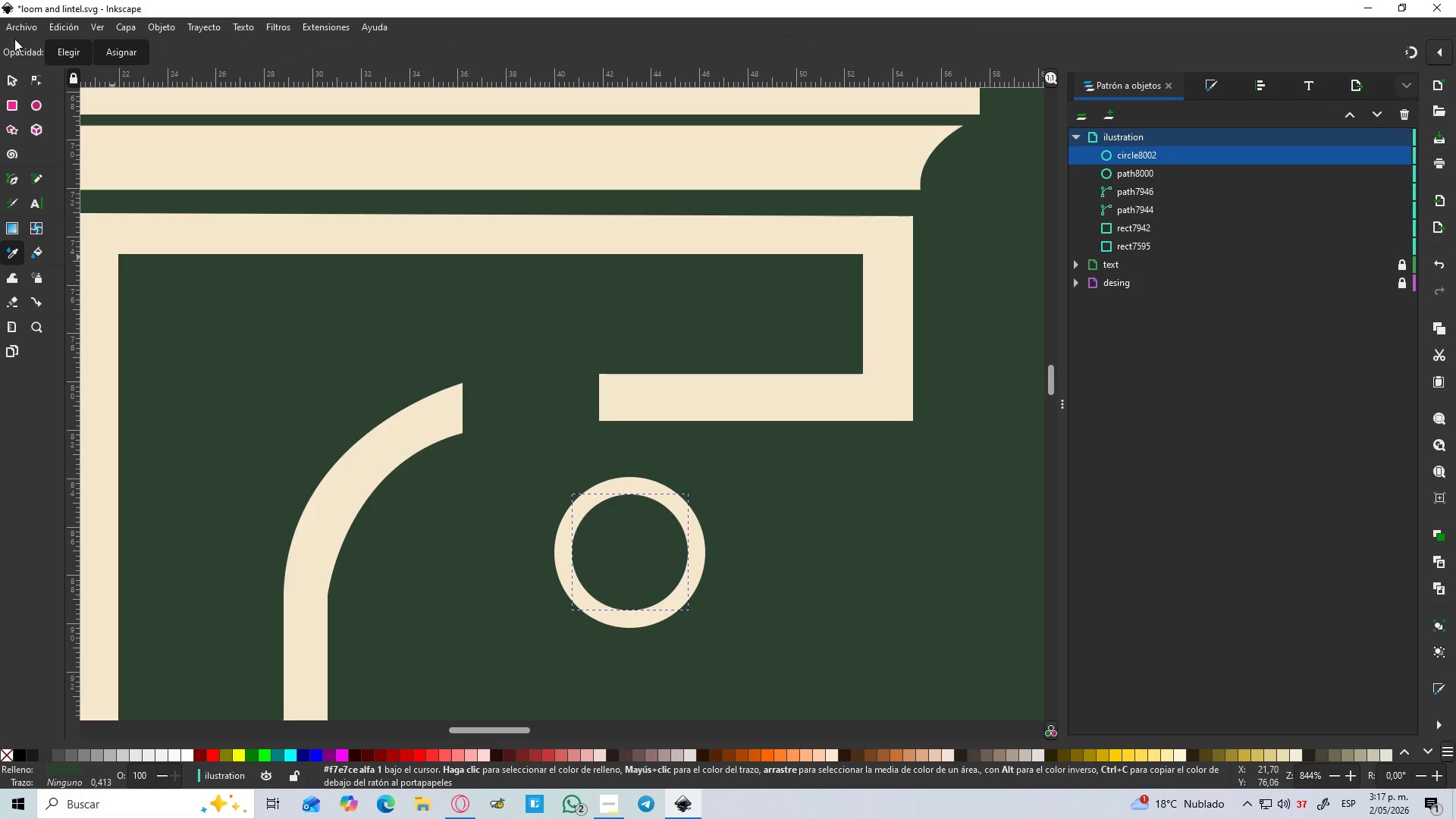 
left_click([8, 74])
 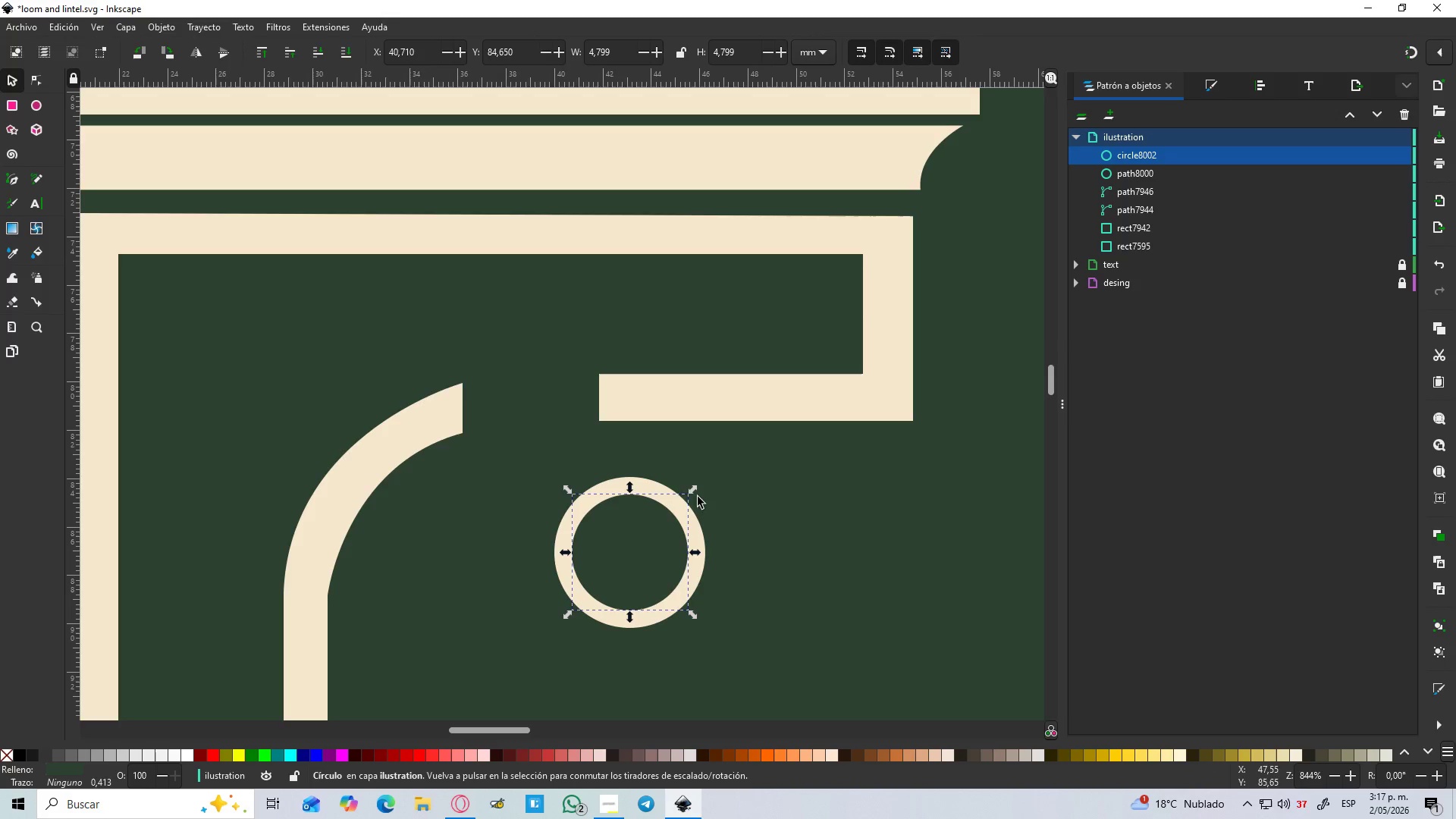 
hold_key(key=ControlLeft, duration=2.38)
left_click_drag(start_coordinate=[695, 489], to_coordinate=[681, 497])
 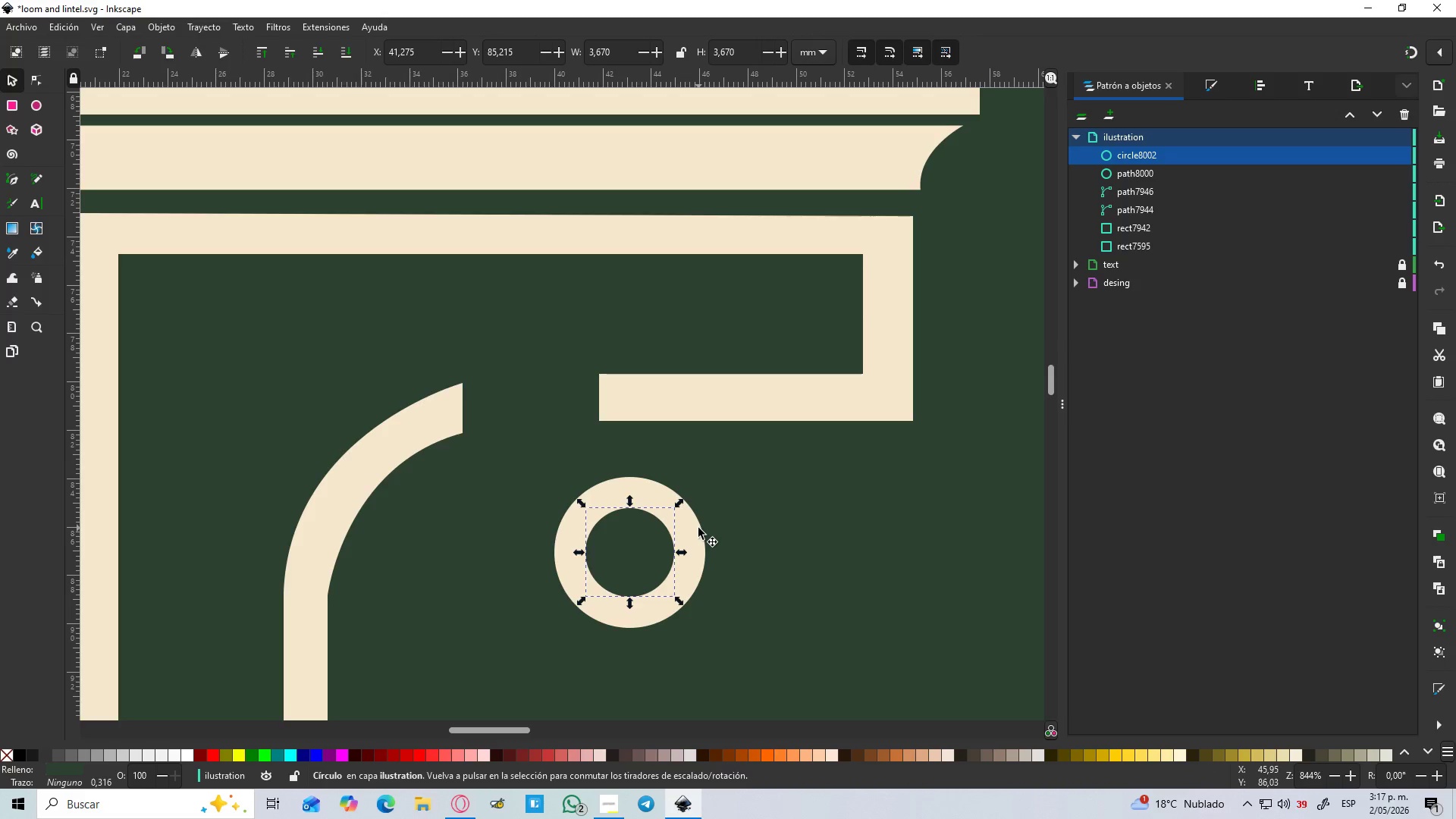 
hold_key(key=ShiftLeft, duration=1.5)
 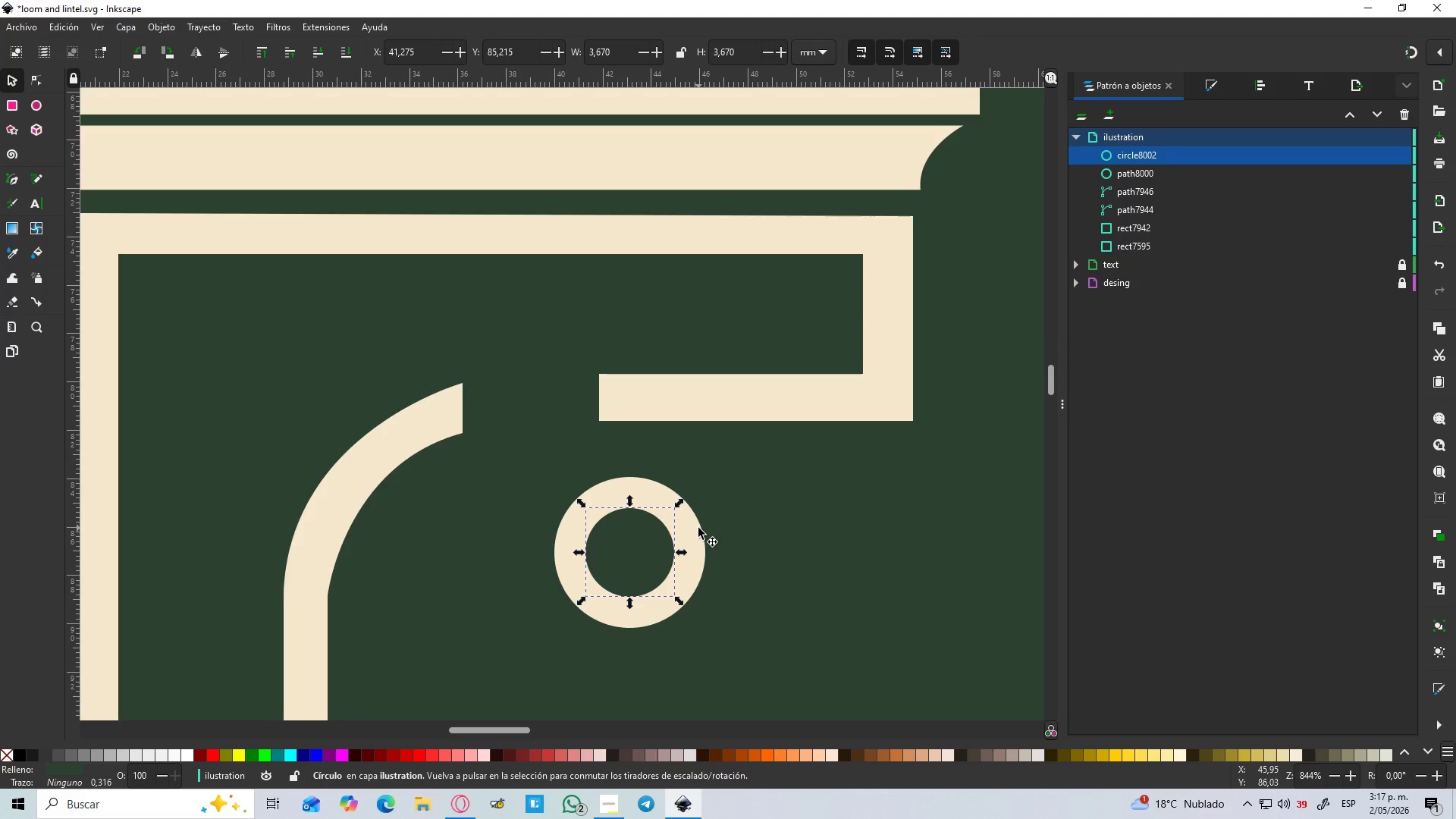 
key(Control+Shift+ShiftLeft)
 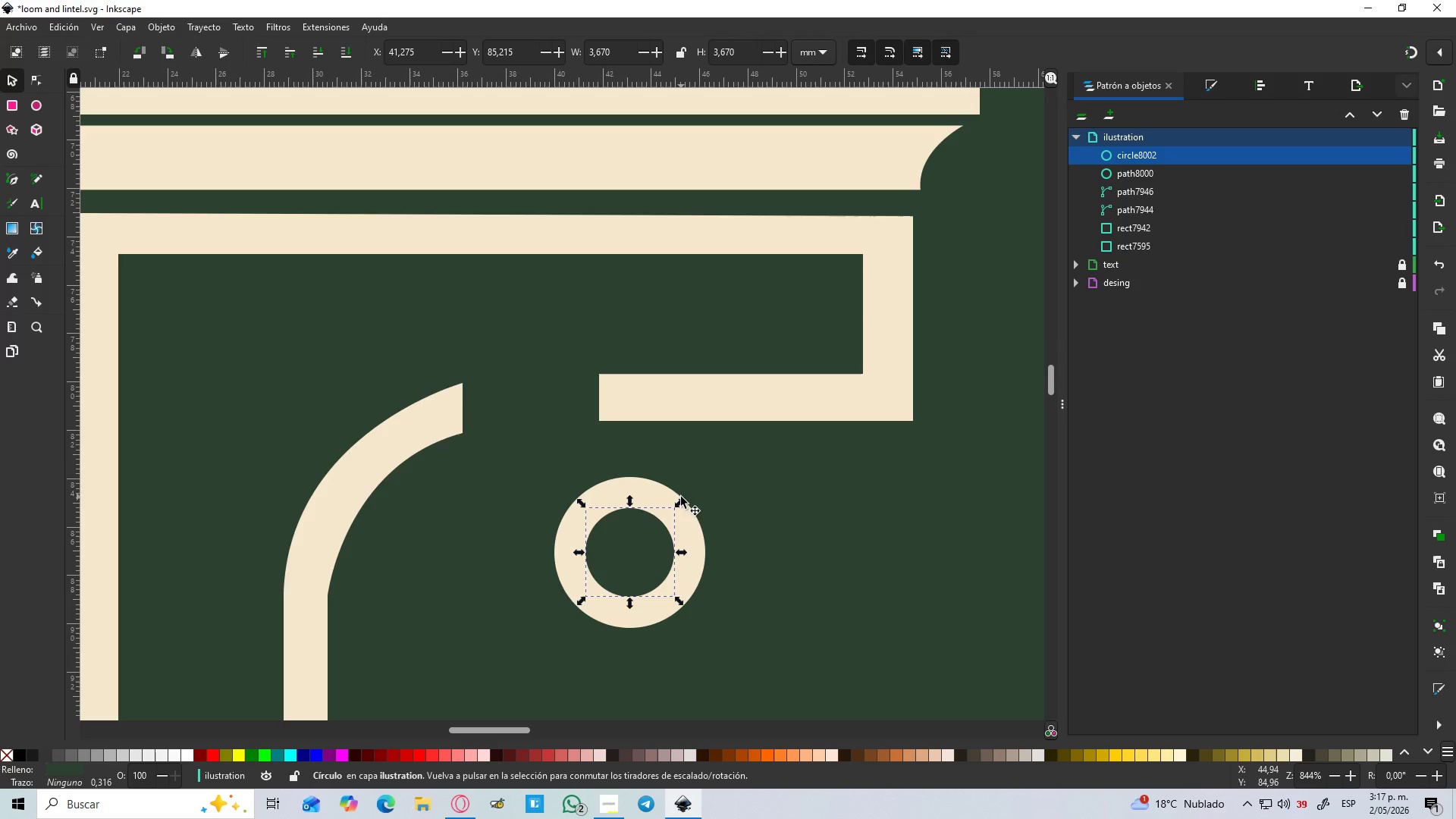 
key(Control+Shift+ShiftLeft)
 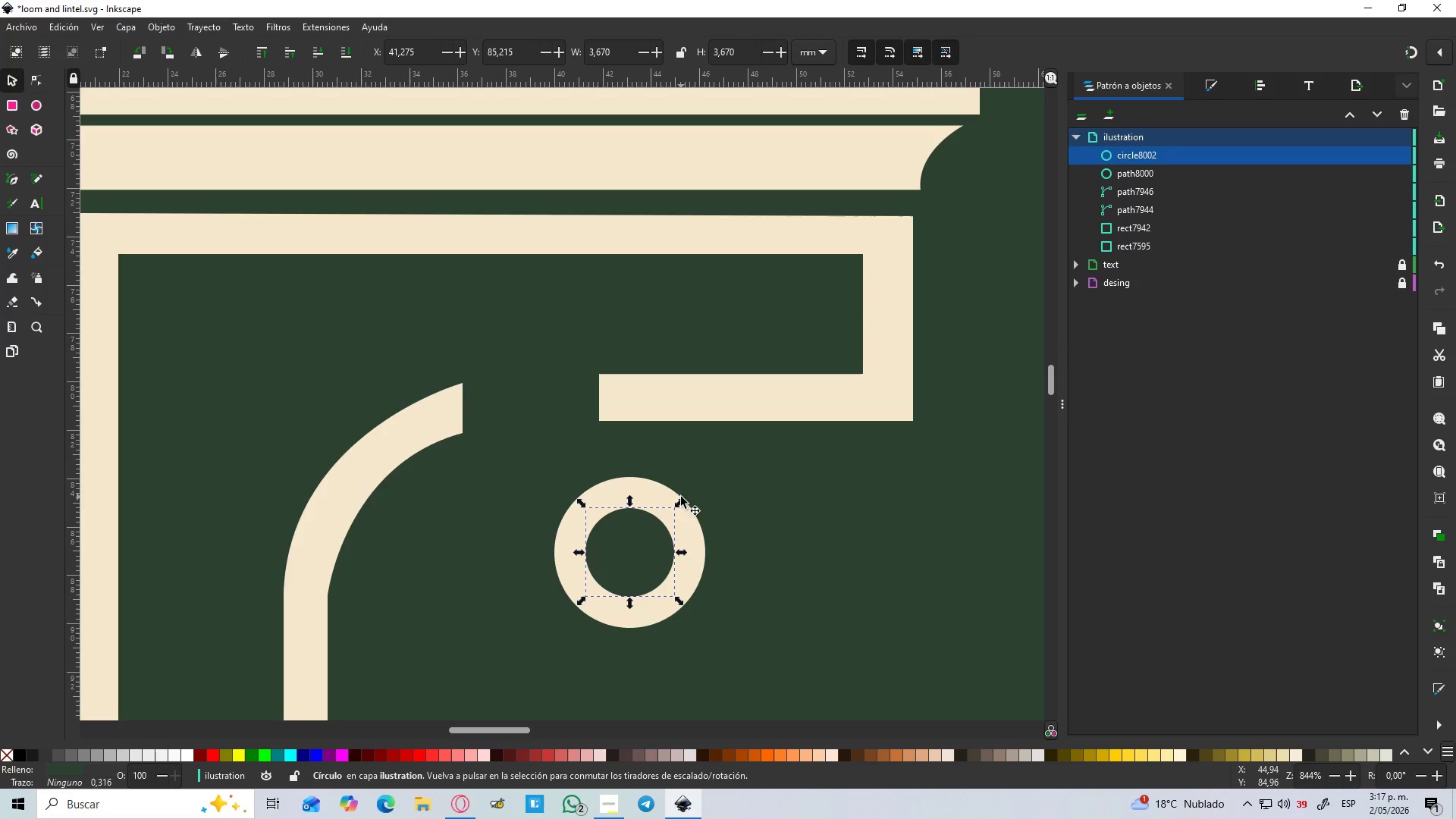 
key(Control+Shift+ShiftLeft)
 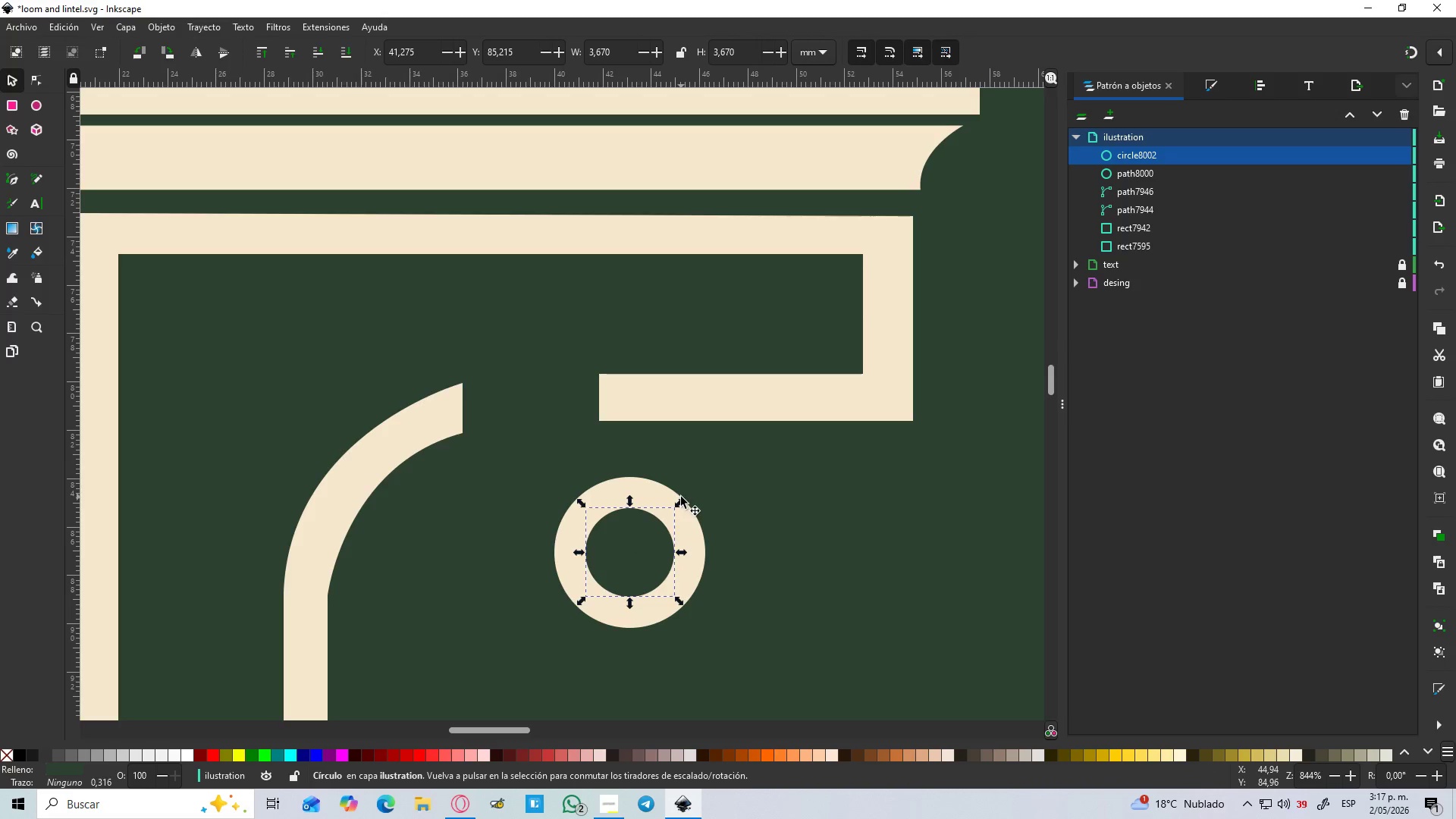 
key(Control+Shift+ShiftLeft)
 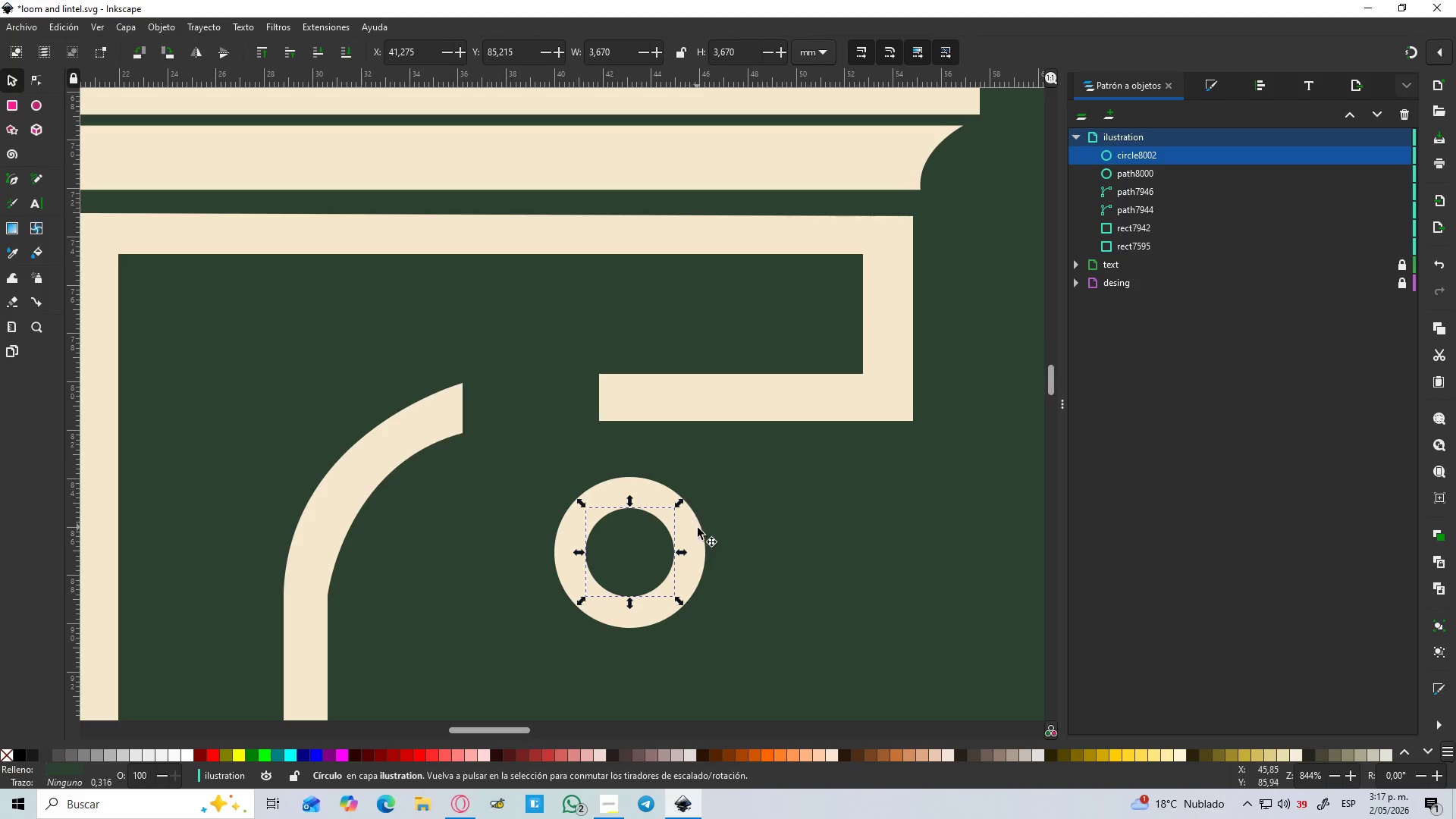 
hold_key(key=ShiftLeft, duration=0.5)
left_click([698, 528])
 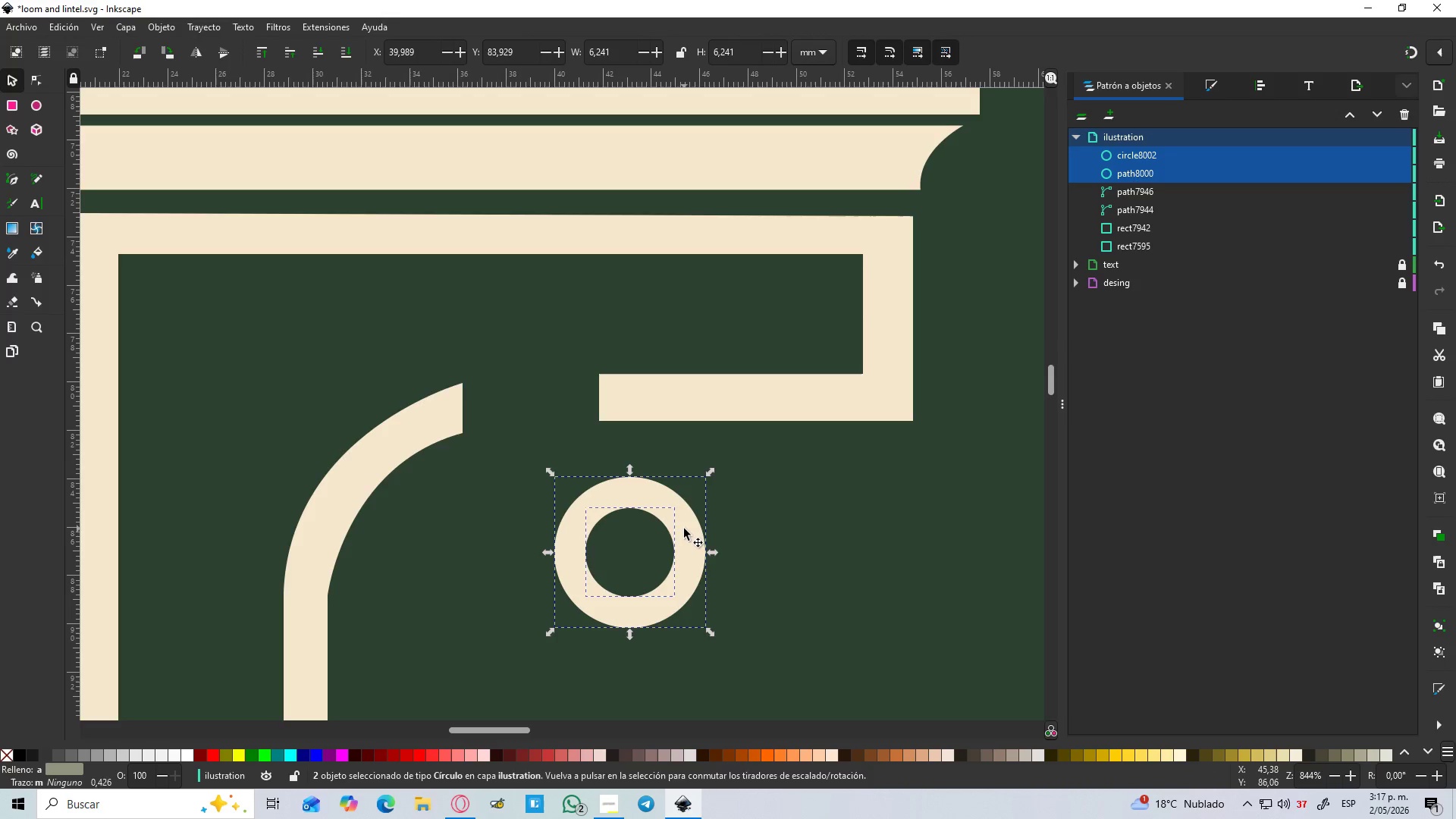 
key(Control+NumpadSubtract)
 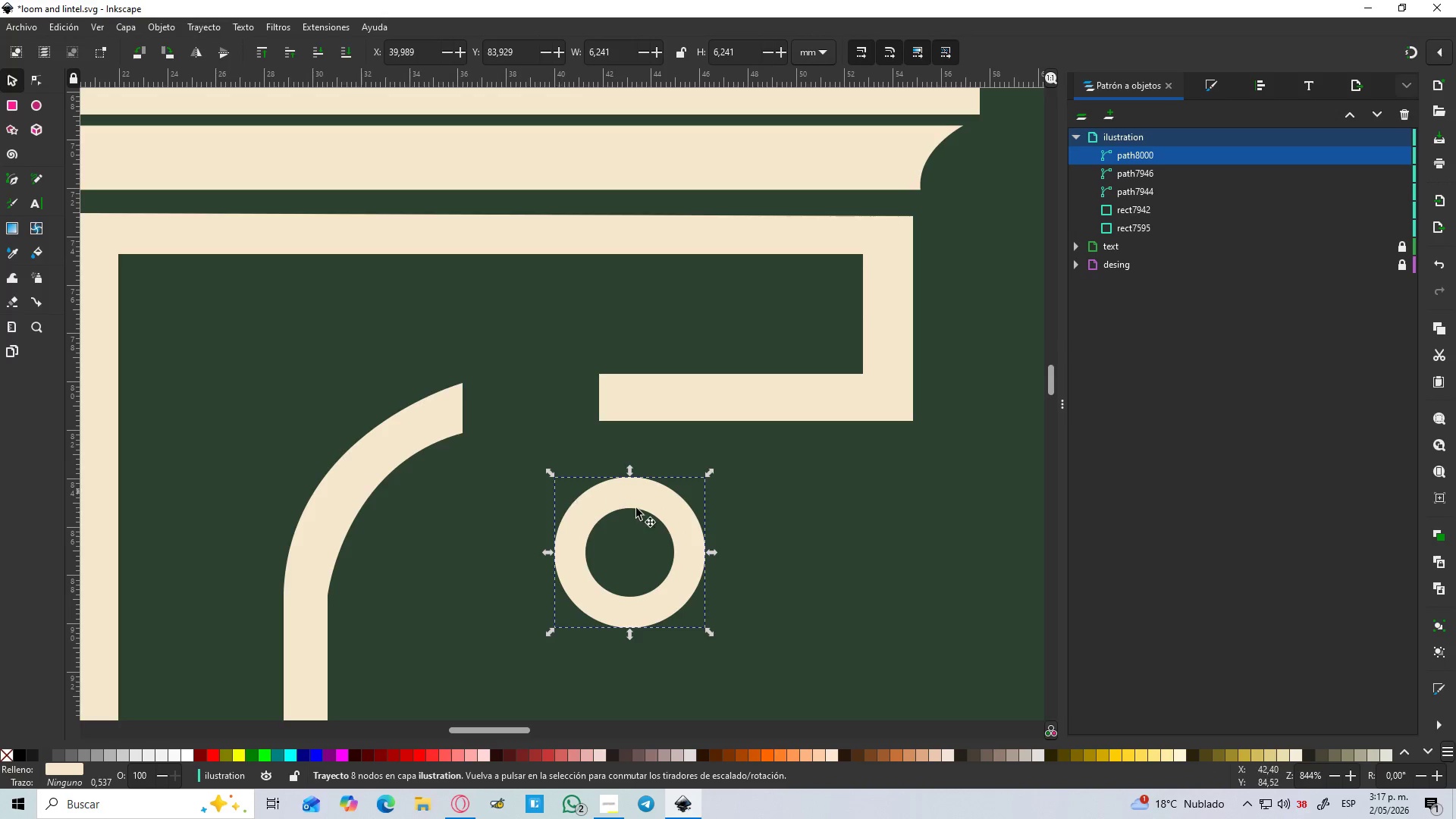 
left_click([729, 520])
 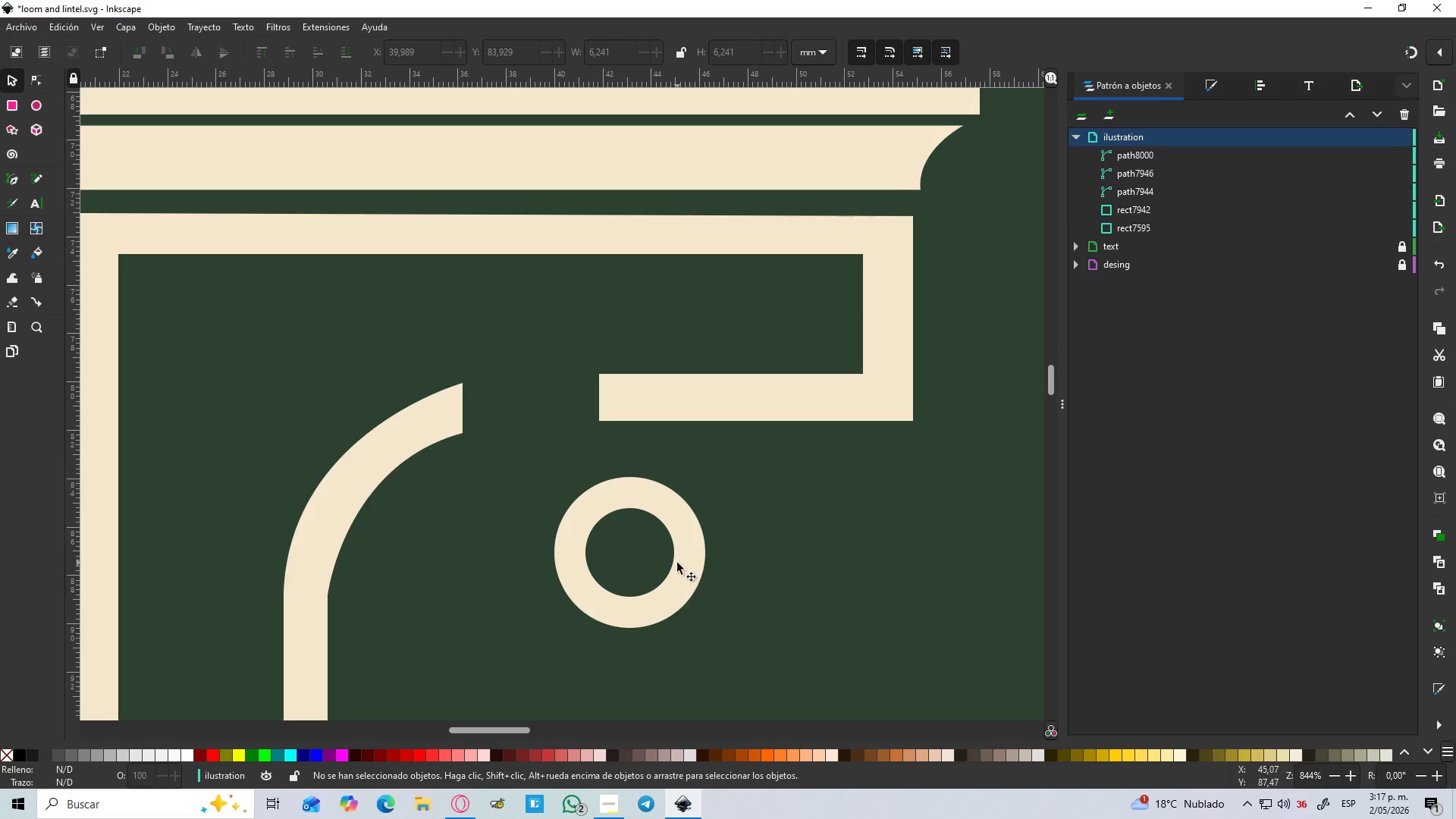 
left_click_drag(start_coordinate=[688, 562], to_coordinate=[642, 524])
 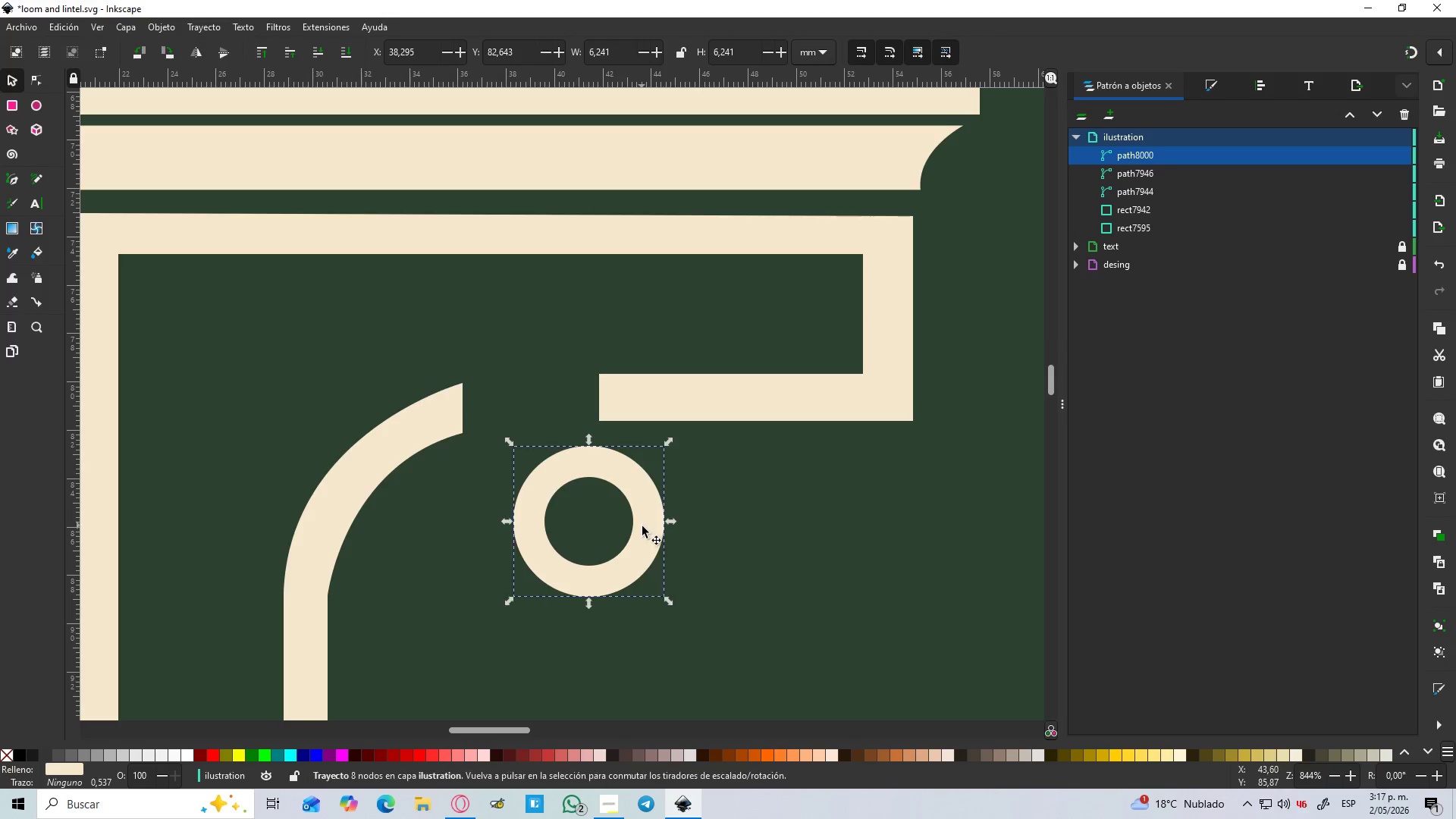 
hold_key(key=ControlLeft, duration=0.62)
 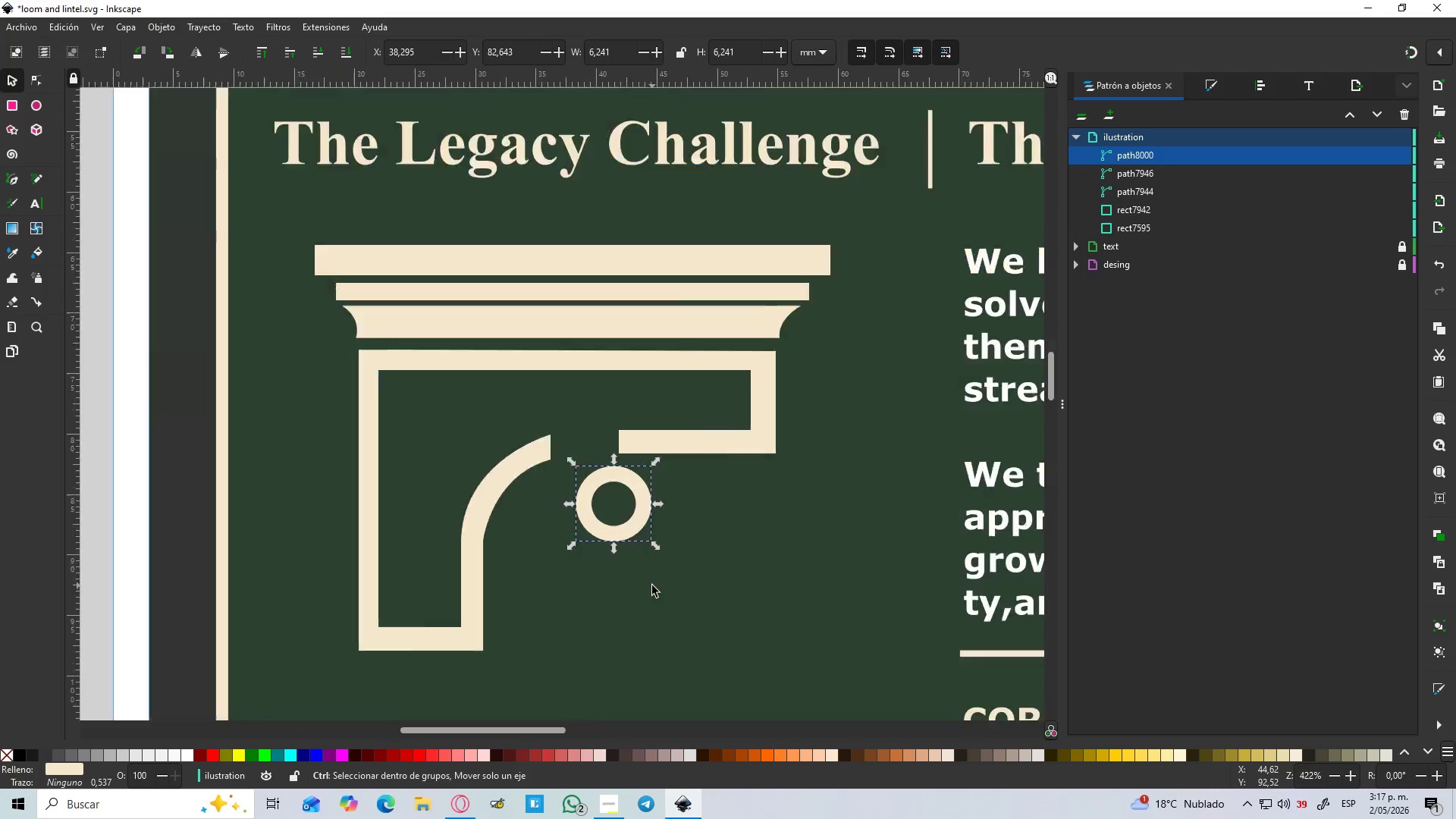 
hold_key(key=ControlLeft, duration=0.53)
 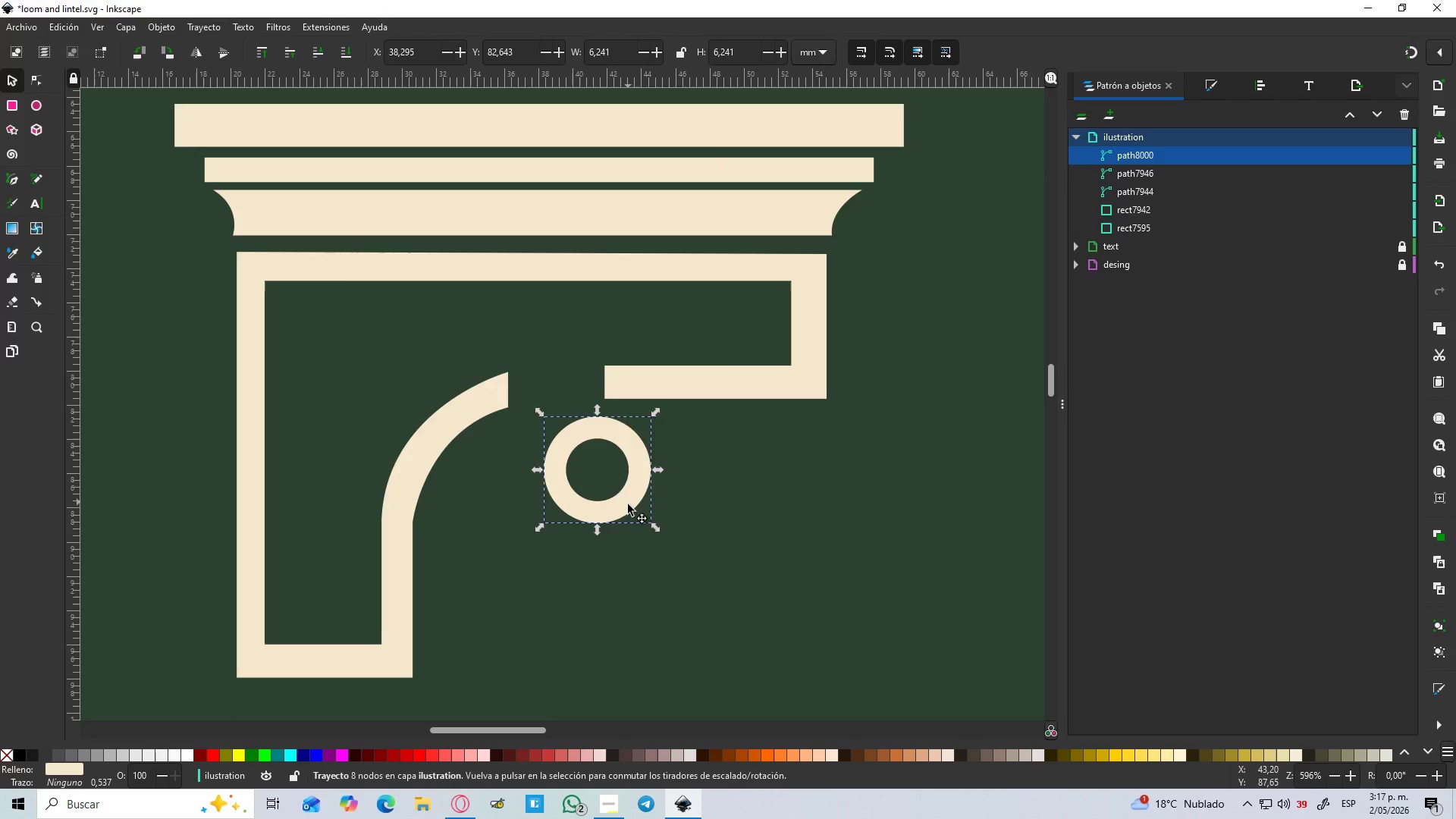 
scroll: coordinate [645, 532], scroll_direction: down, amount: 3.0
 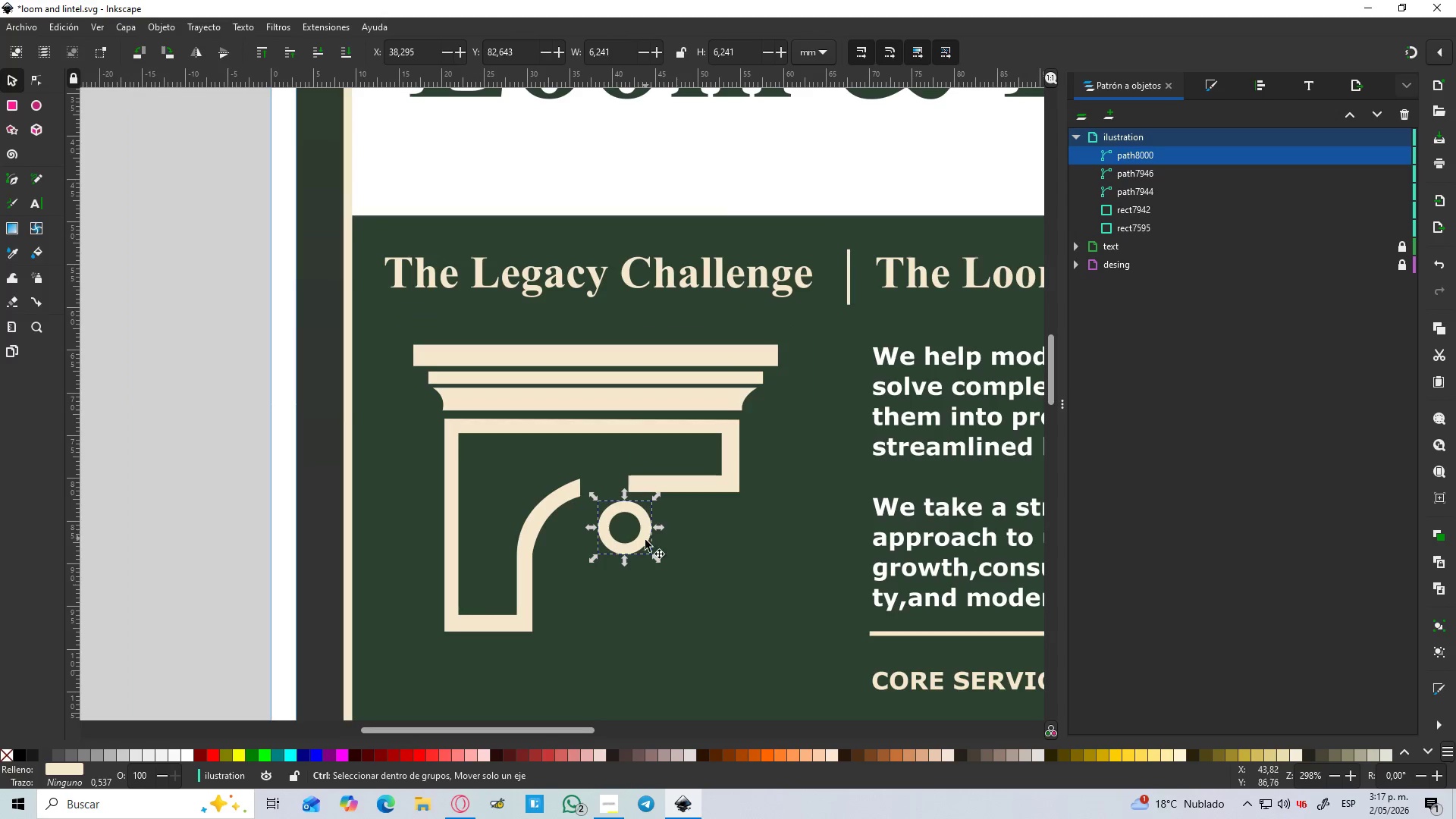 
scroll: coordinate [652, 585], scroll_direction: up, amount: 2.0
 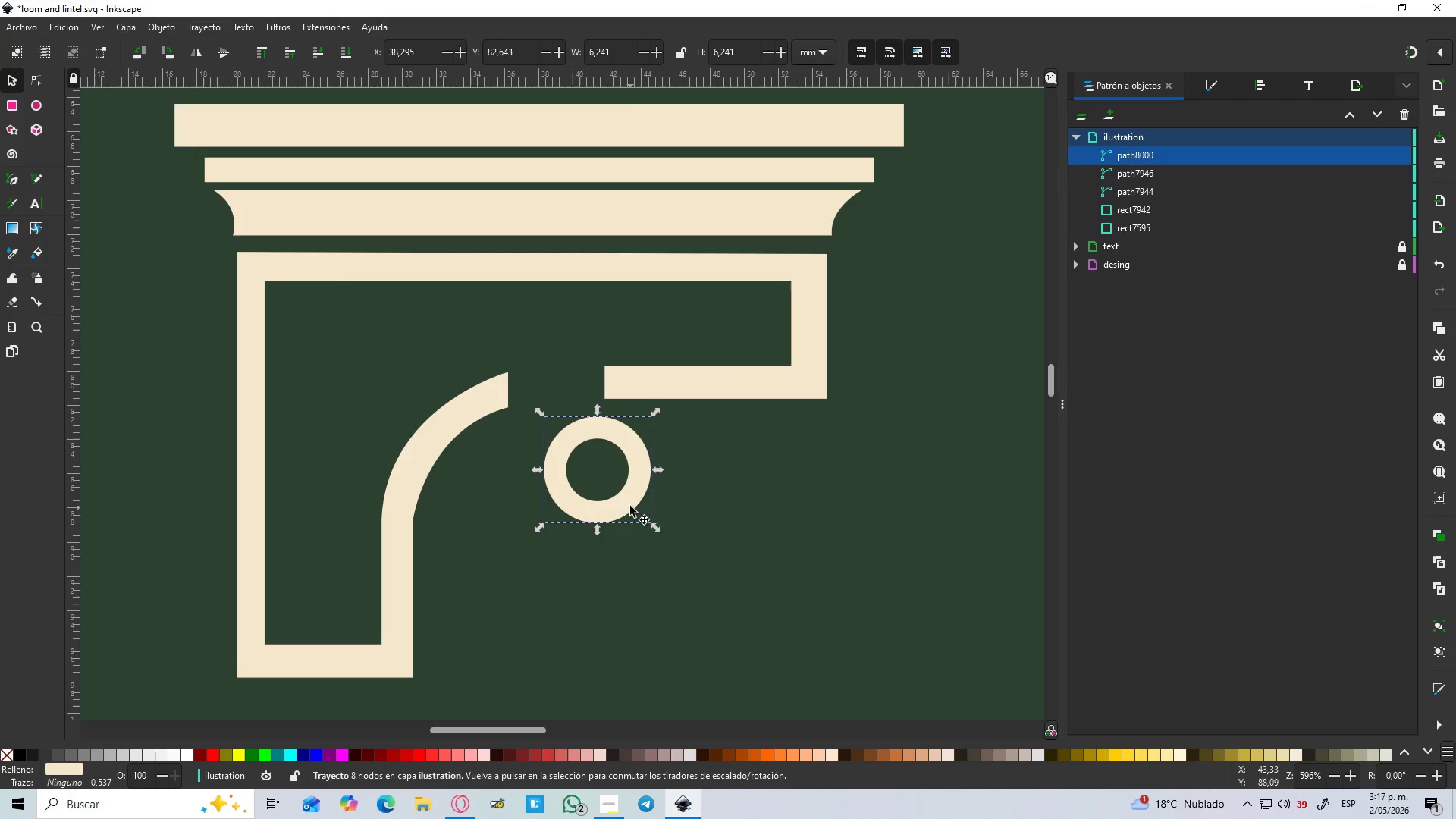 
left_click_drag(start_coordinate=[628, 502], to_coordinate=[681, 533])
 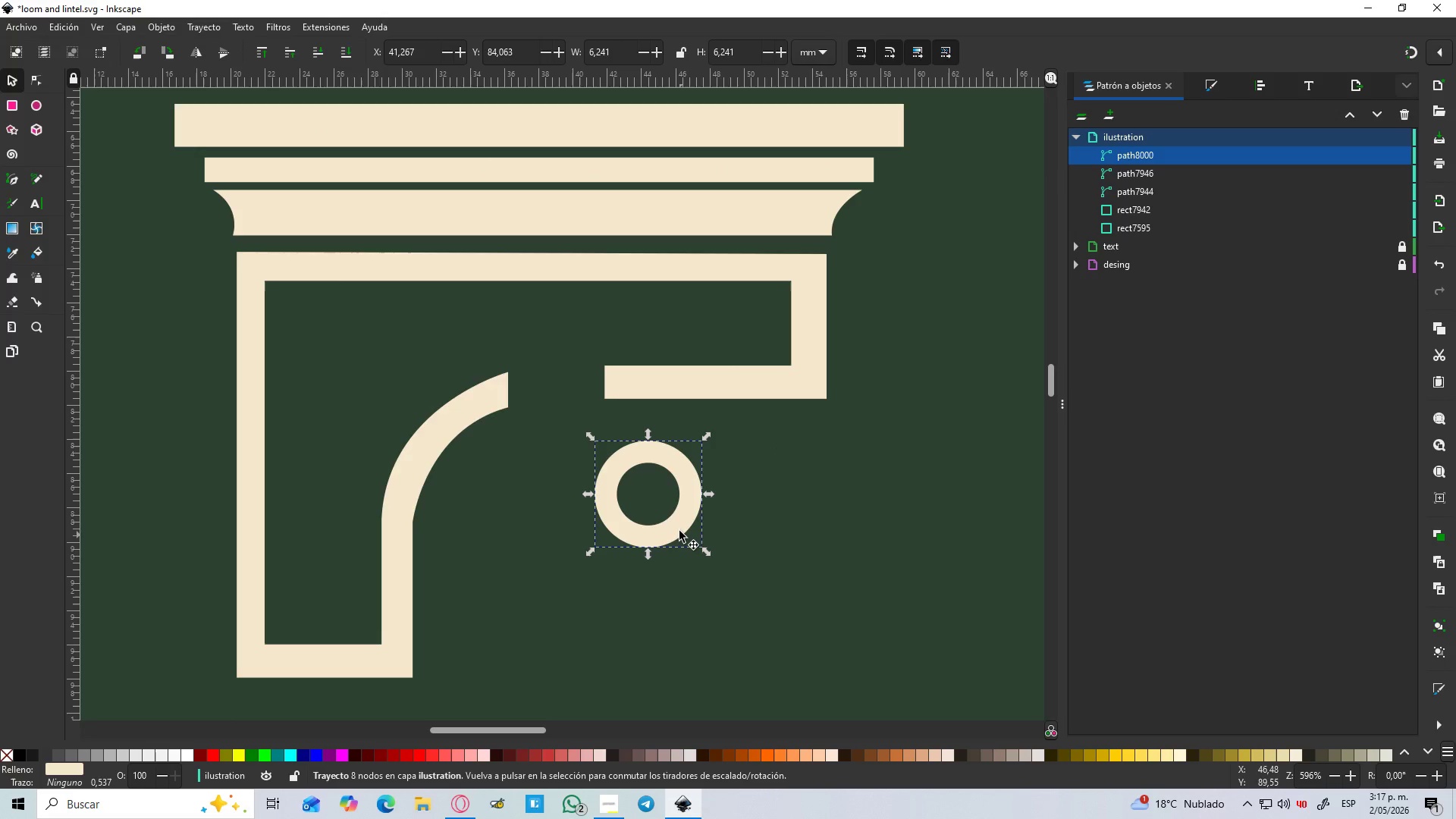 
hold_key(key=ControlLeft, duration=0.61)
 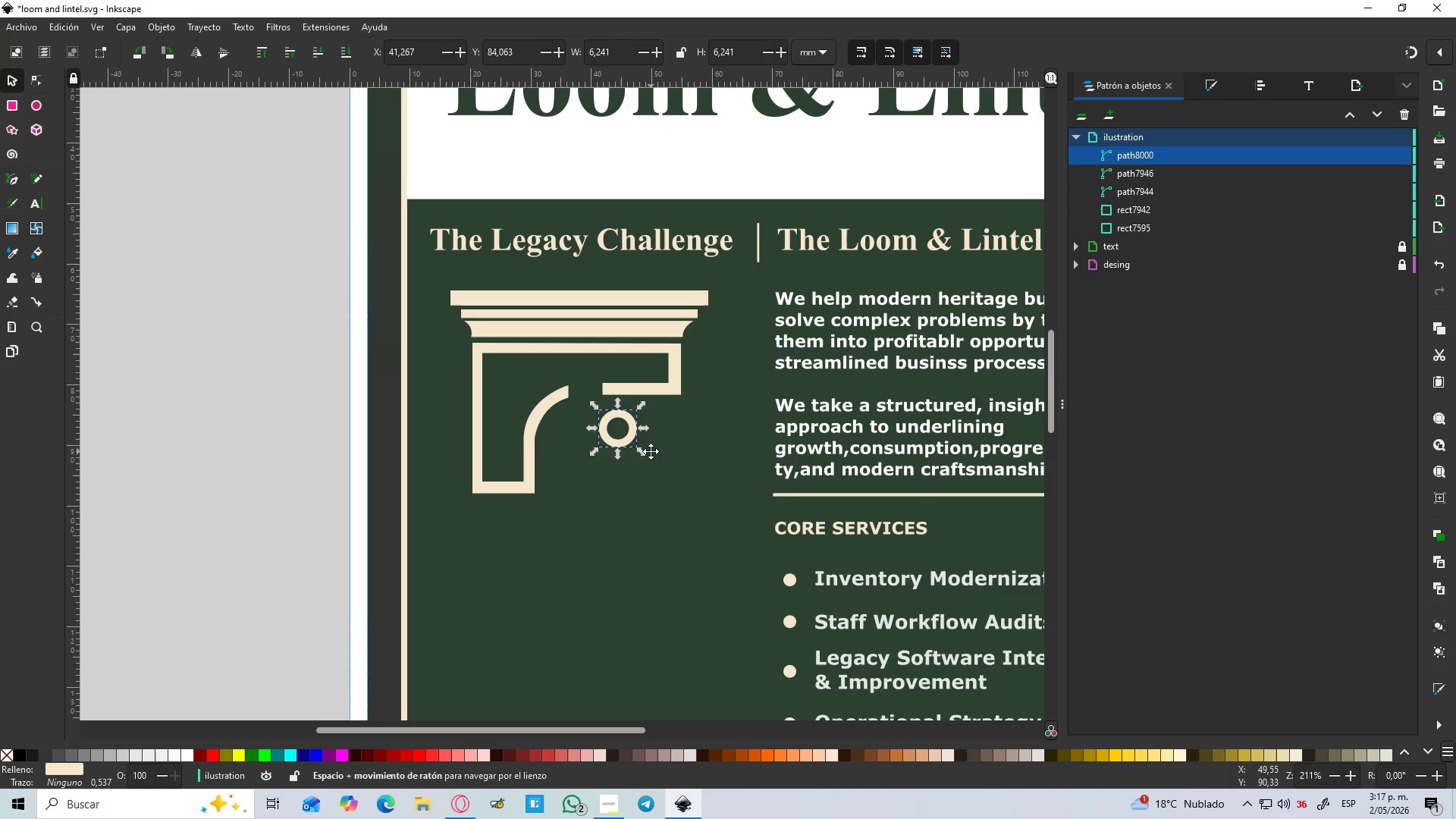 
hold_key(key=ControlLeft, duration=1.14)
 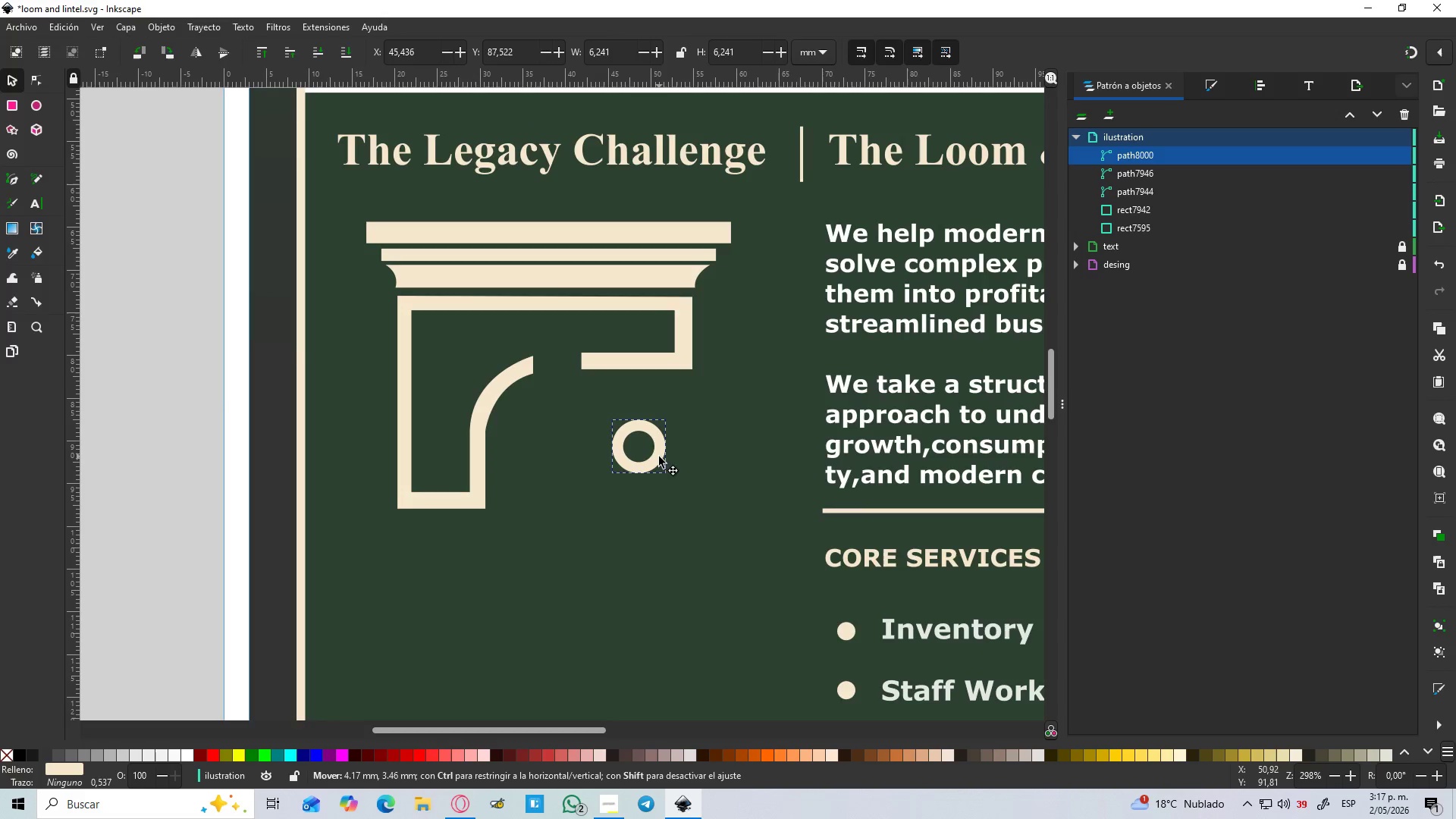 
hold_key(key=Space, duration=0.33)
 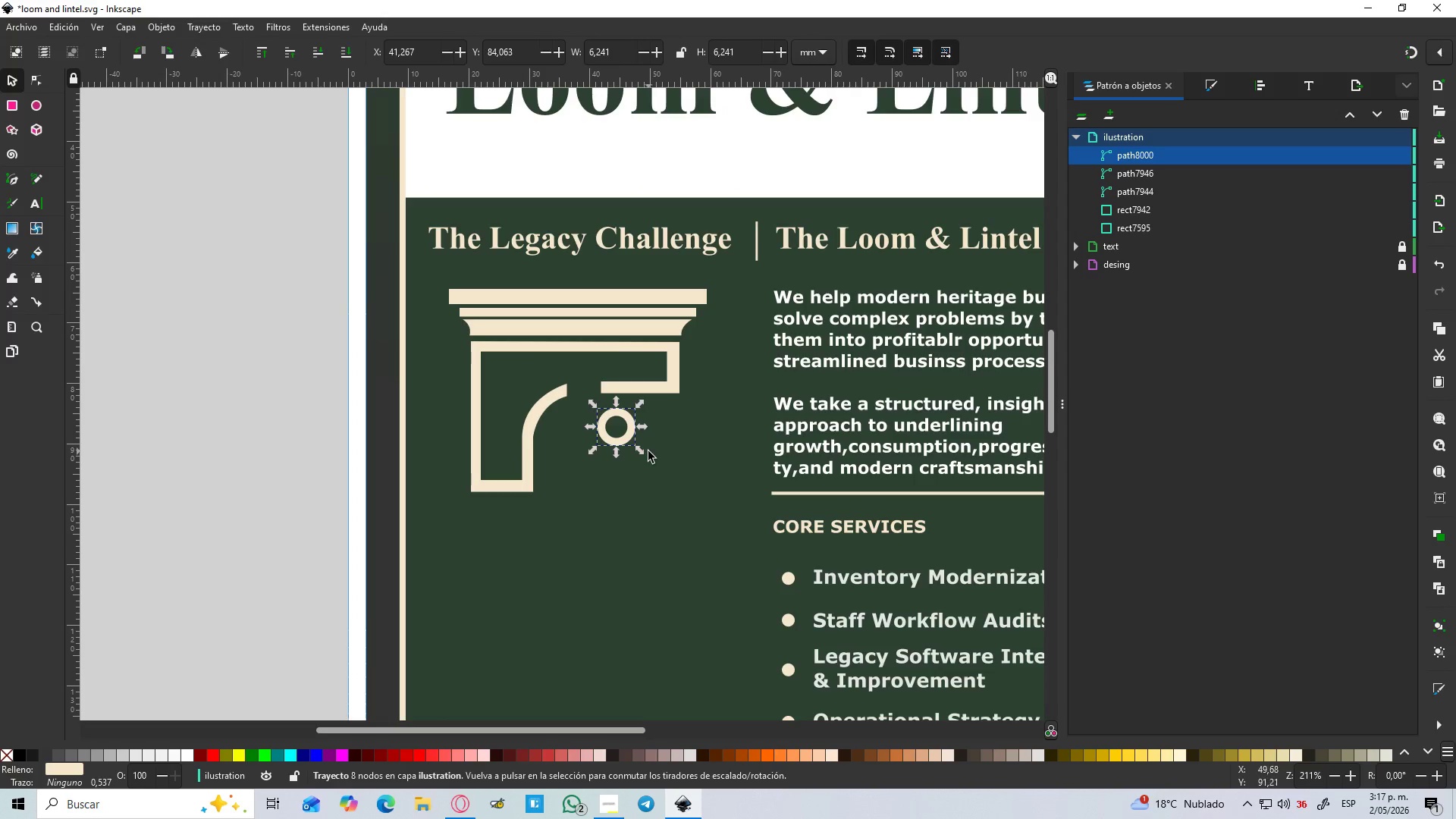 
scroll: coordinate [685, 530], scroll_direction: down, amount: 3.0
 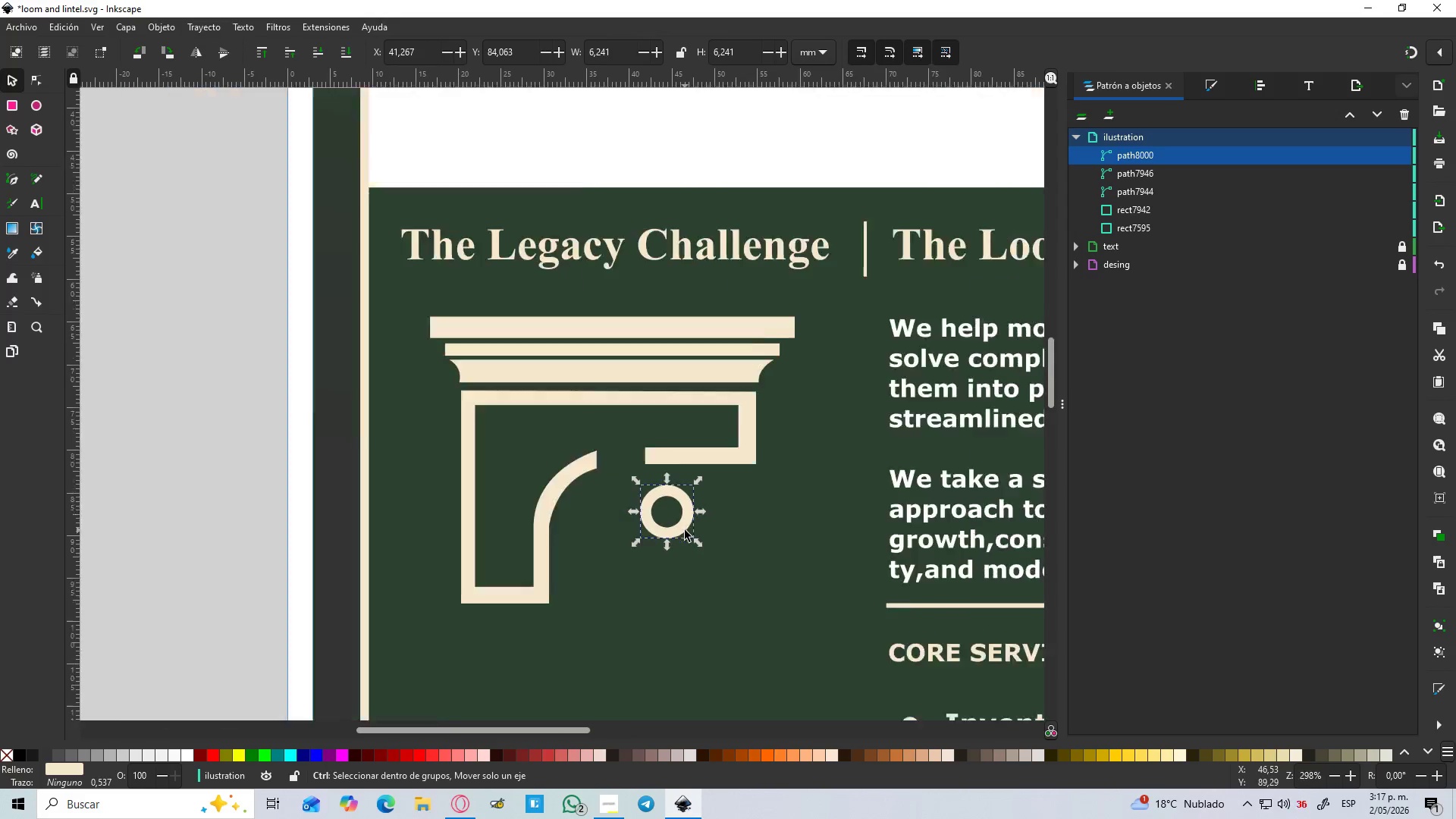 
scroll: coordinate [648, 451], scroll_direction: up, amount: 1.0
 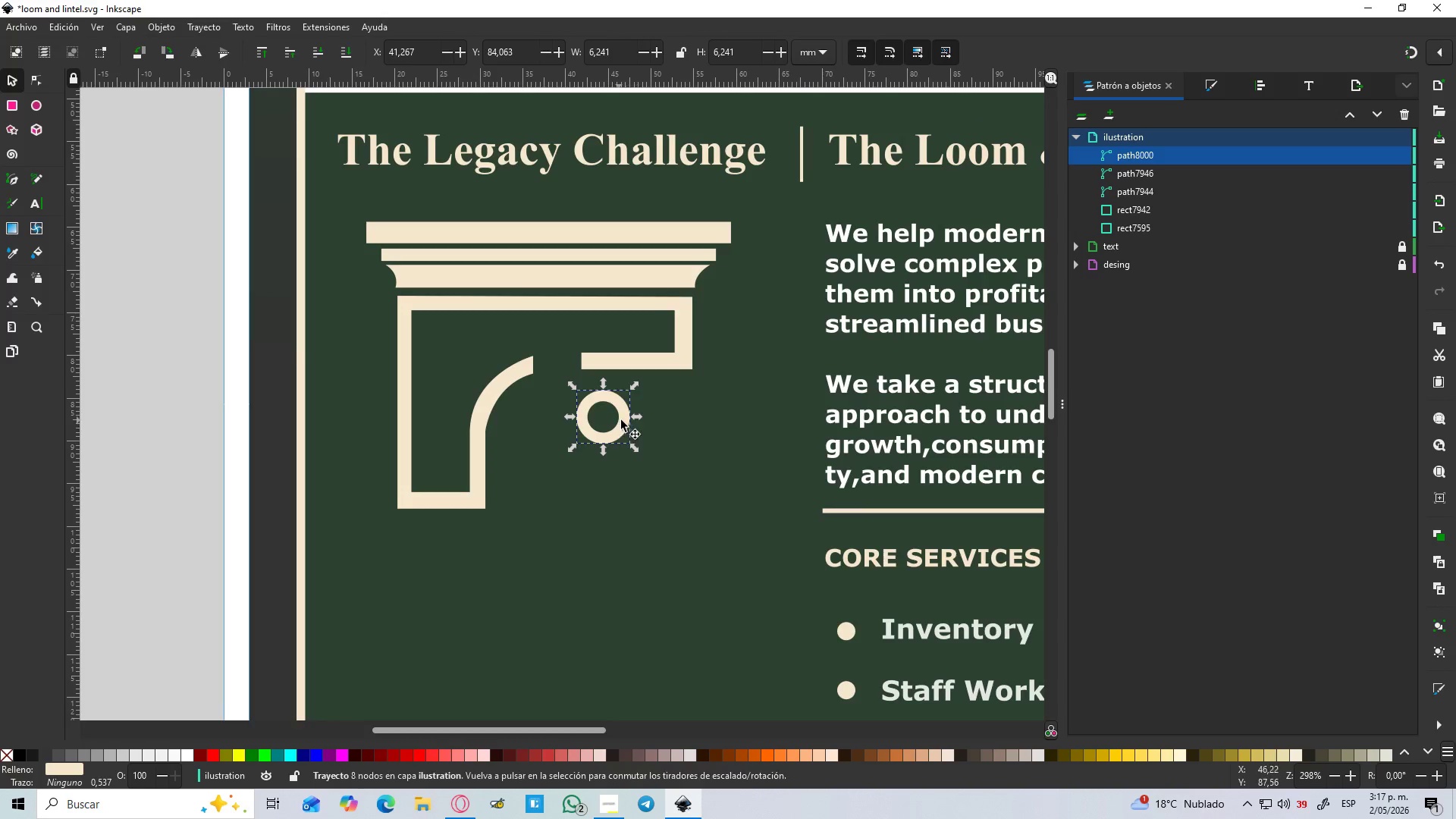 
left_click_drag(start_coordinate=[621, 420], to_coordinate=[659, 463])
 